 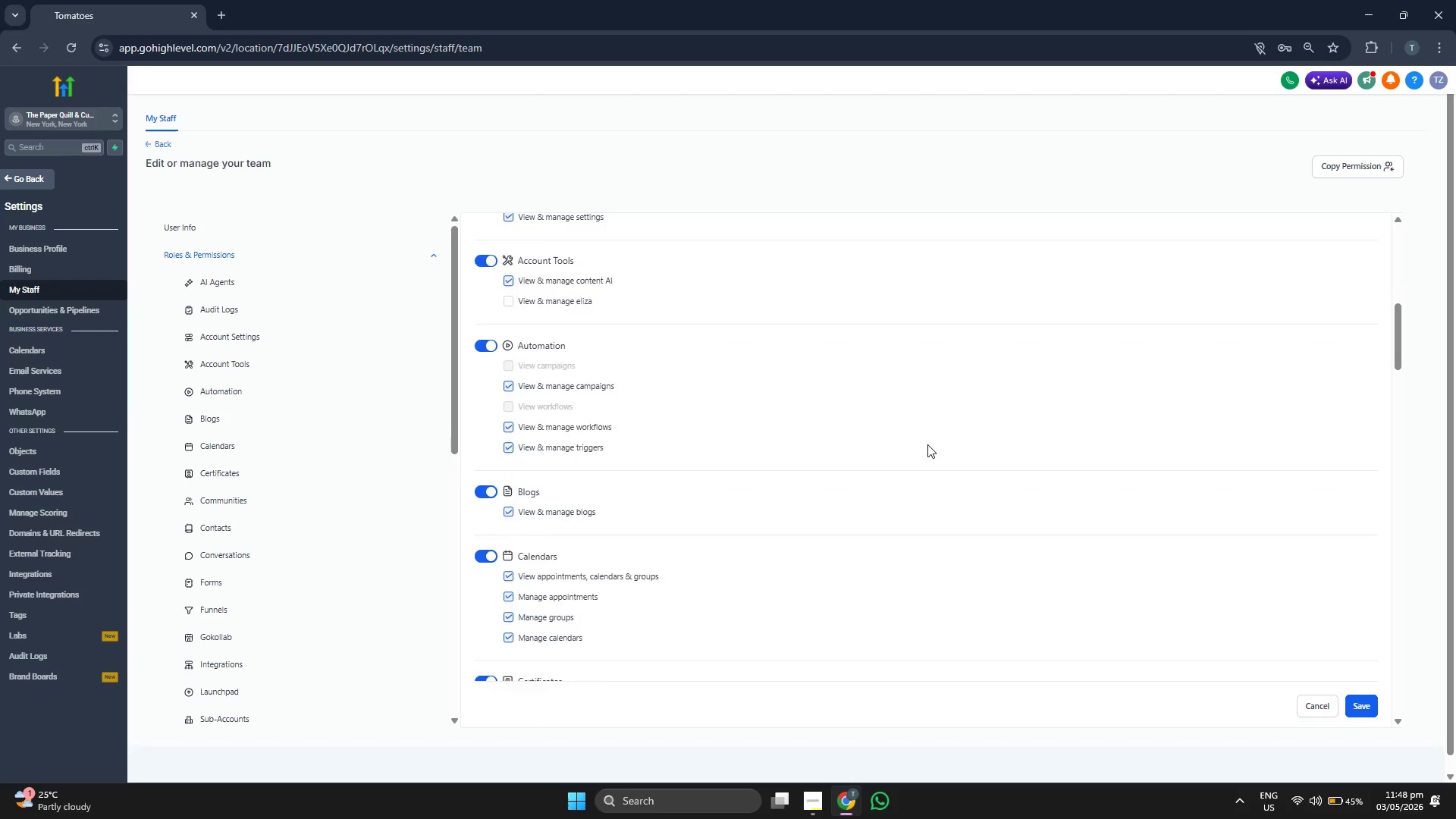 
scroll: coordinate [927, 444], scroll_direction: down, amount: 5.0
 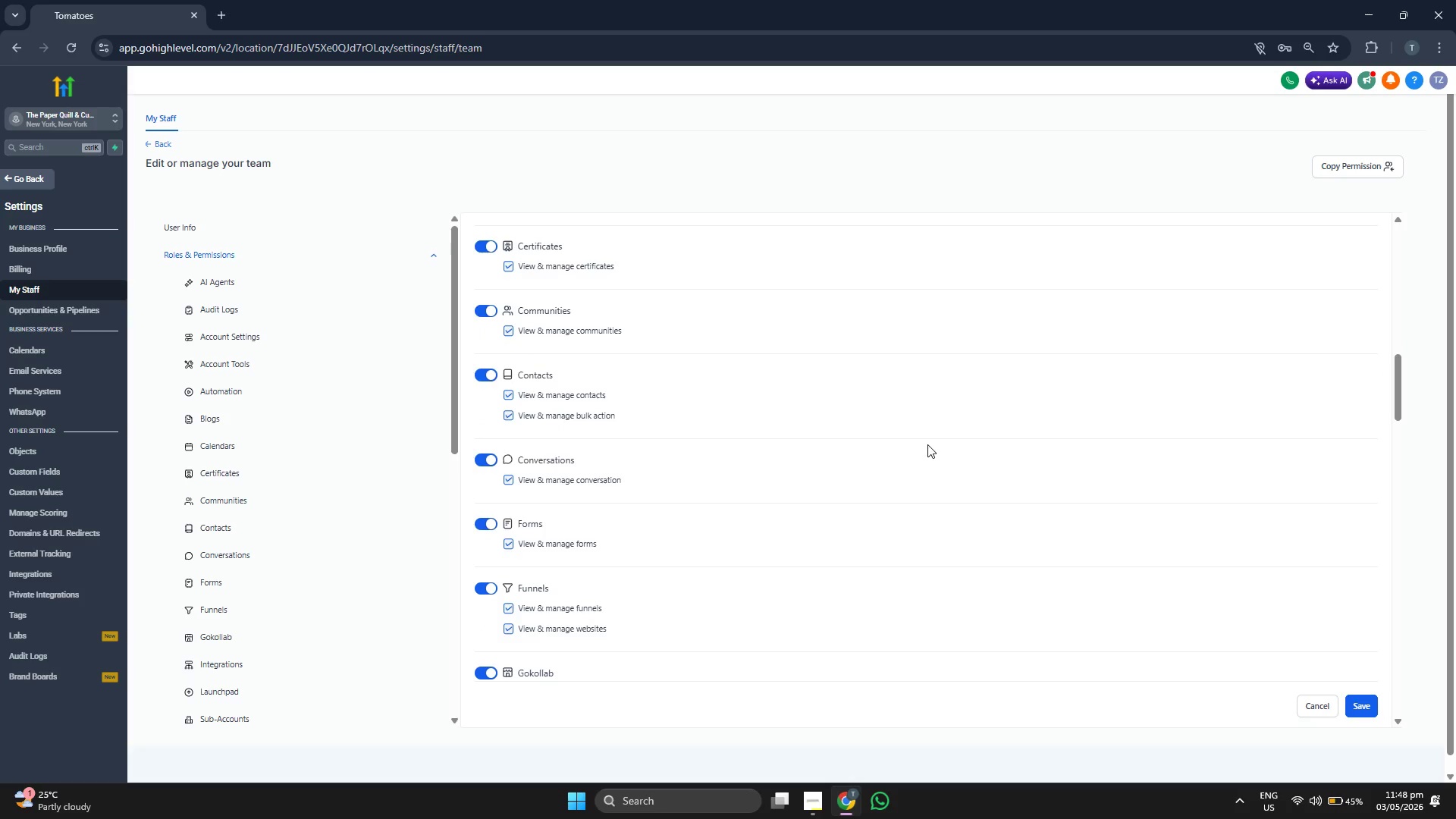 
scroll: coordinate [927, 444], scroll_direction: down, amount: 5.0
 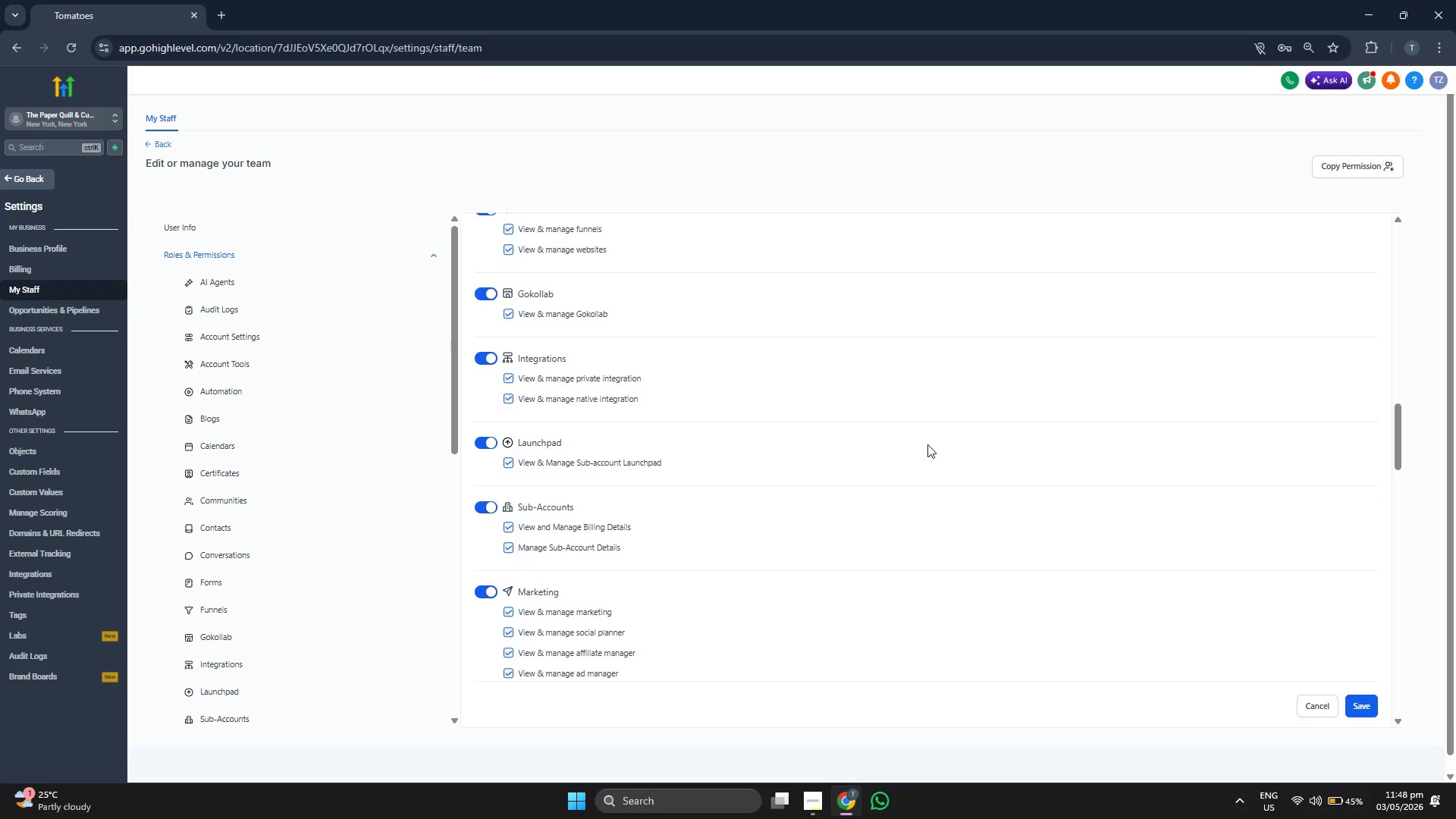 
scroll: coordinate [927, 444], scroll_direction: down, amount: 5.0
 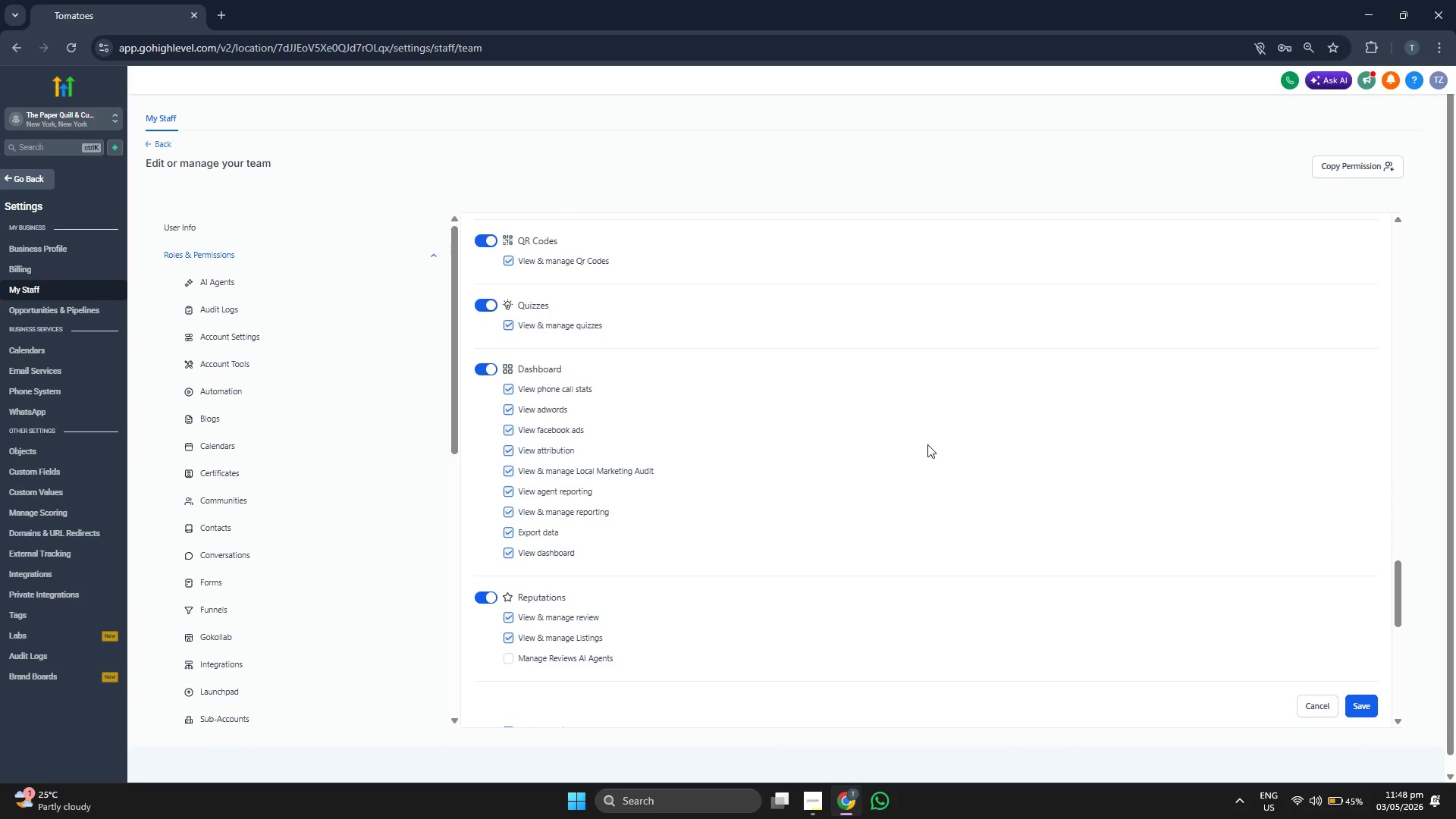 
scroll: coordinate [927, 444], scroll_direction: down, amount: 2.0
 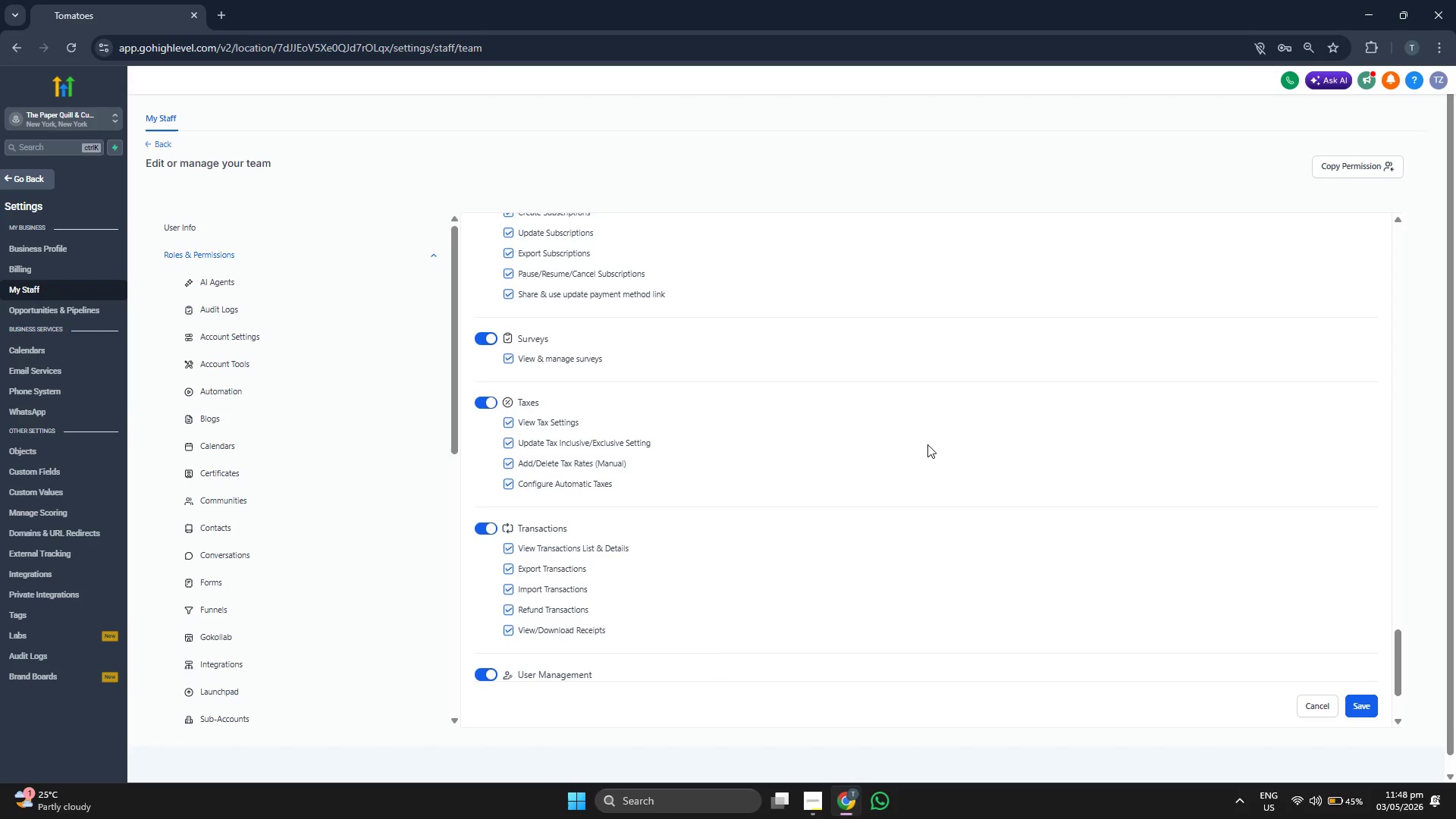 
scroll: coordinate [927, 444], scroll_direction: up, amount: 1.0
 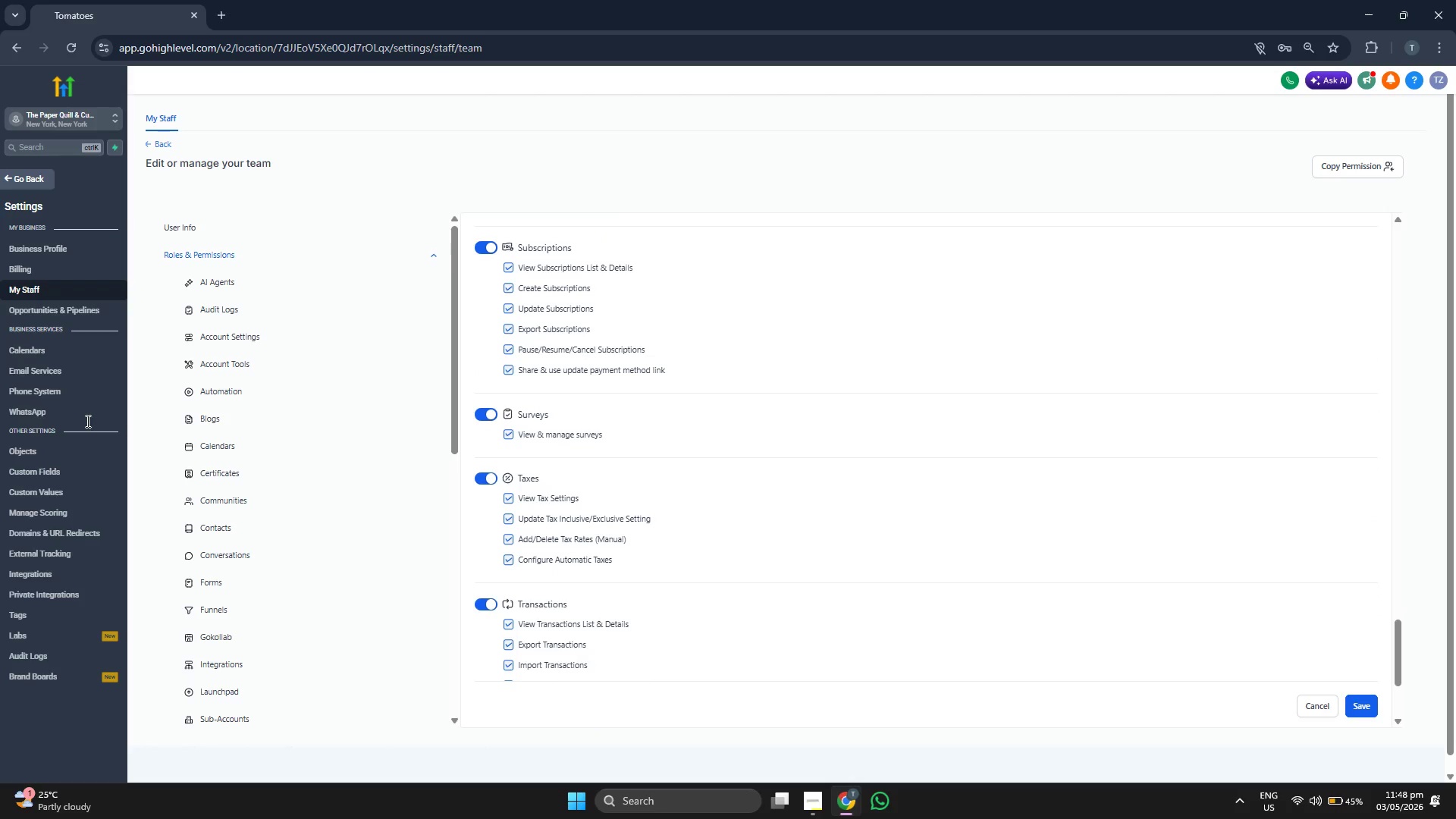 
scroll: coordinate [353, 466], scroll_direction: down, amount: 2.0
 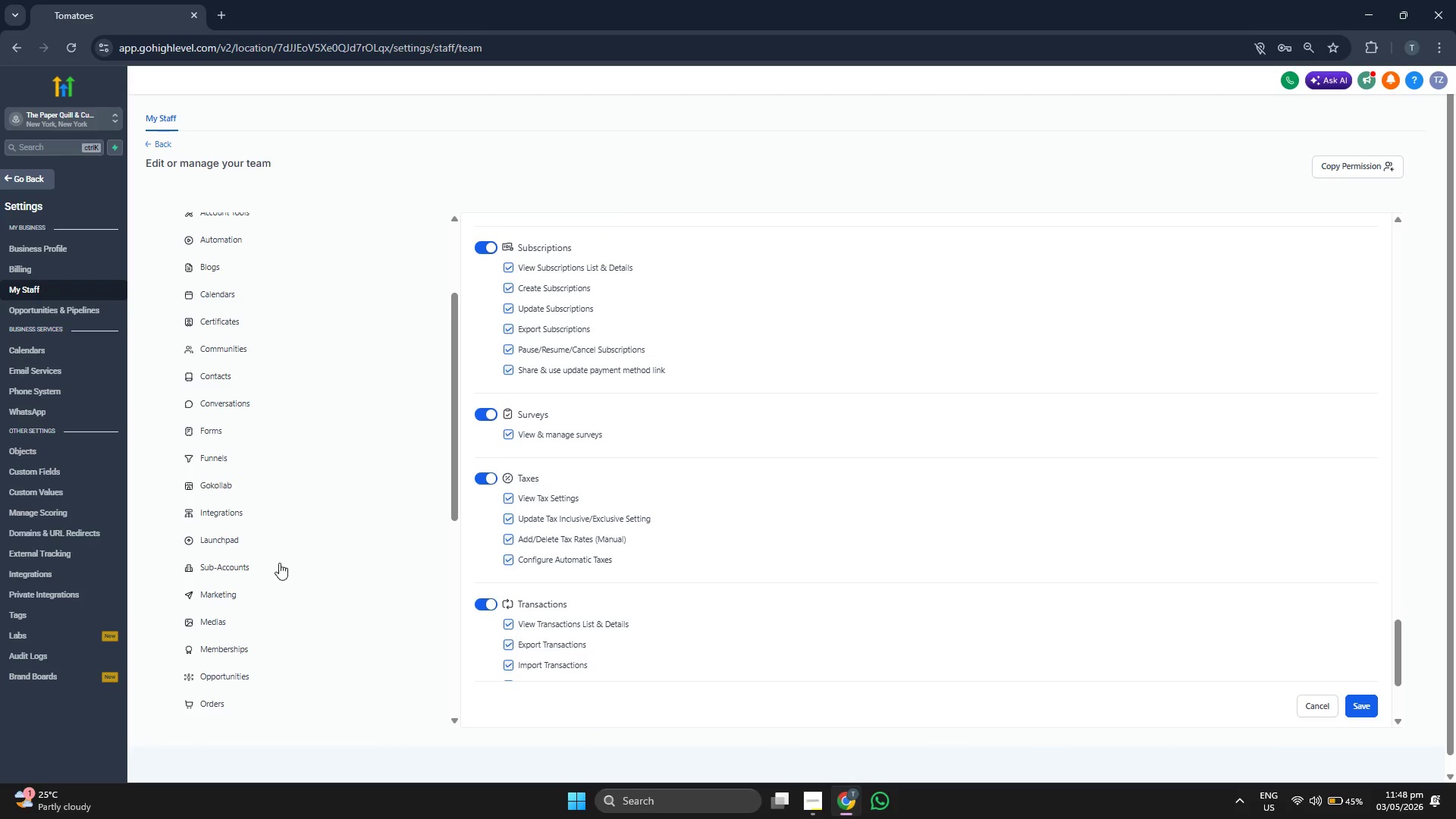 
left_click([270, 595])
 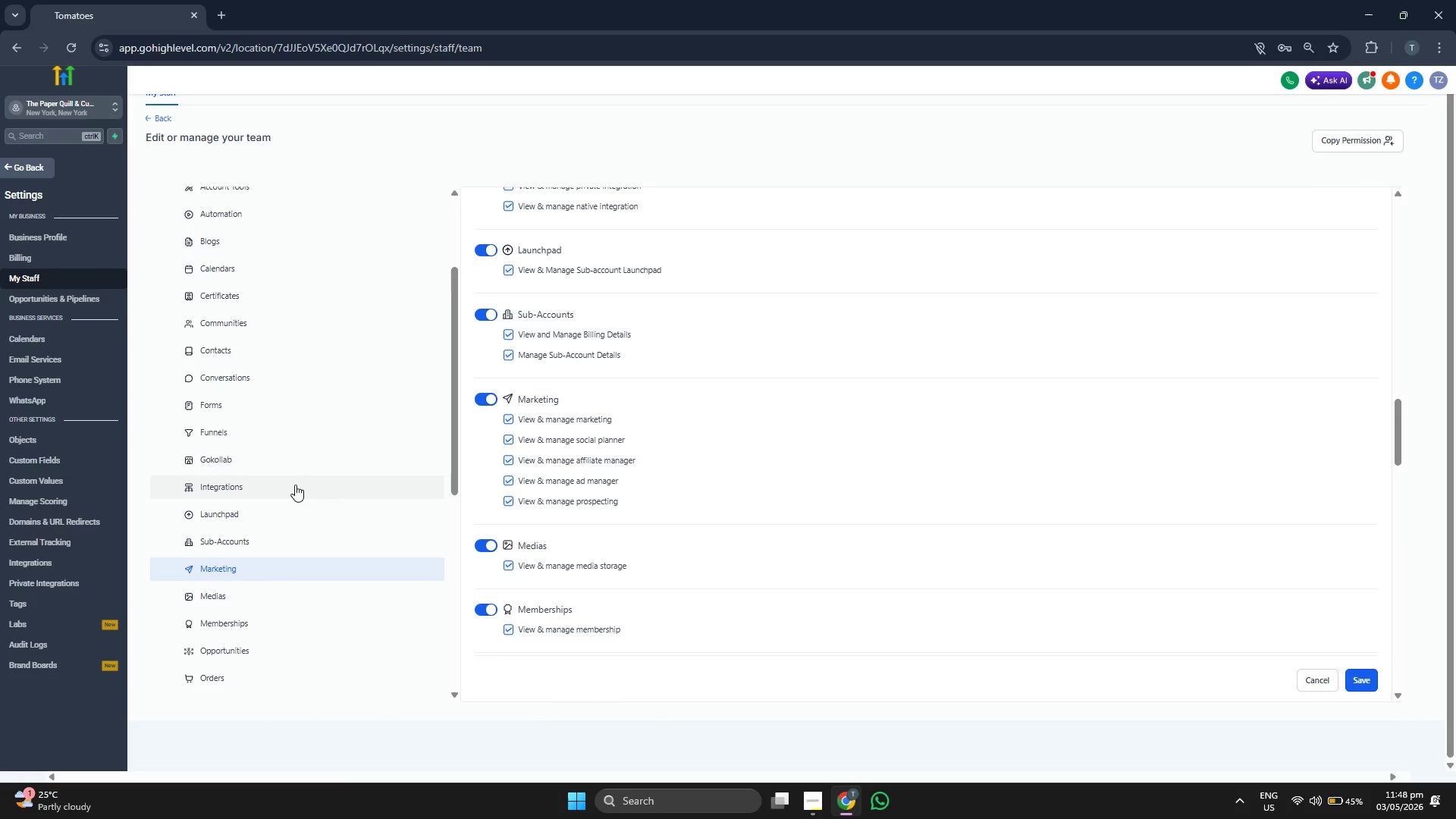 
scroll: coordinate [265, 628], scroll_direction: down, amount: 4.0
 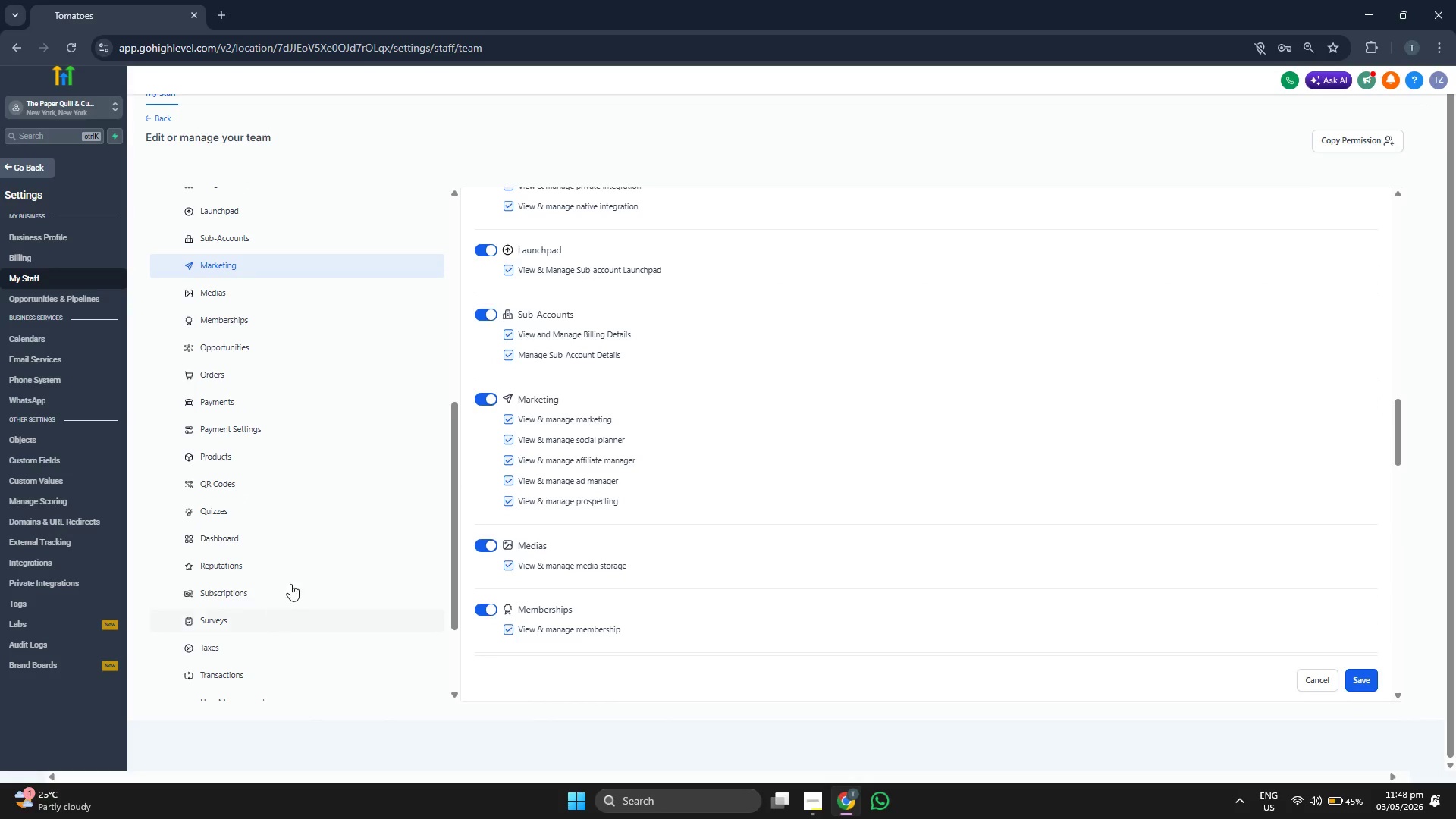 
left_click([306, 562])
 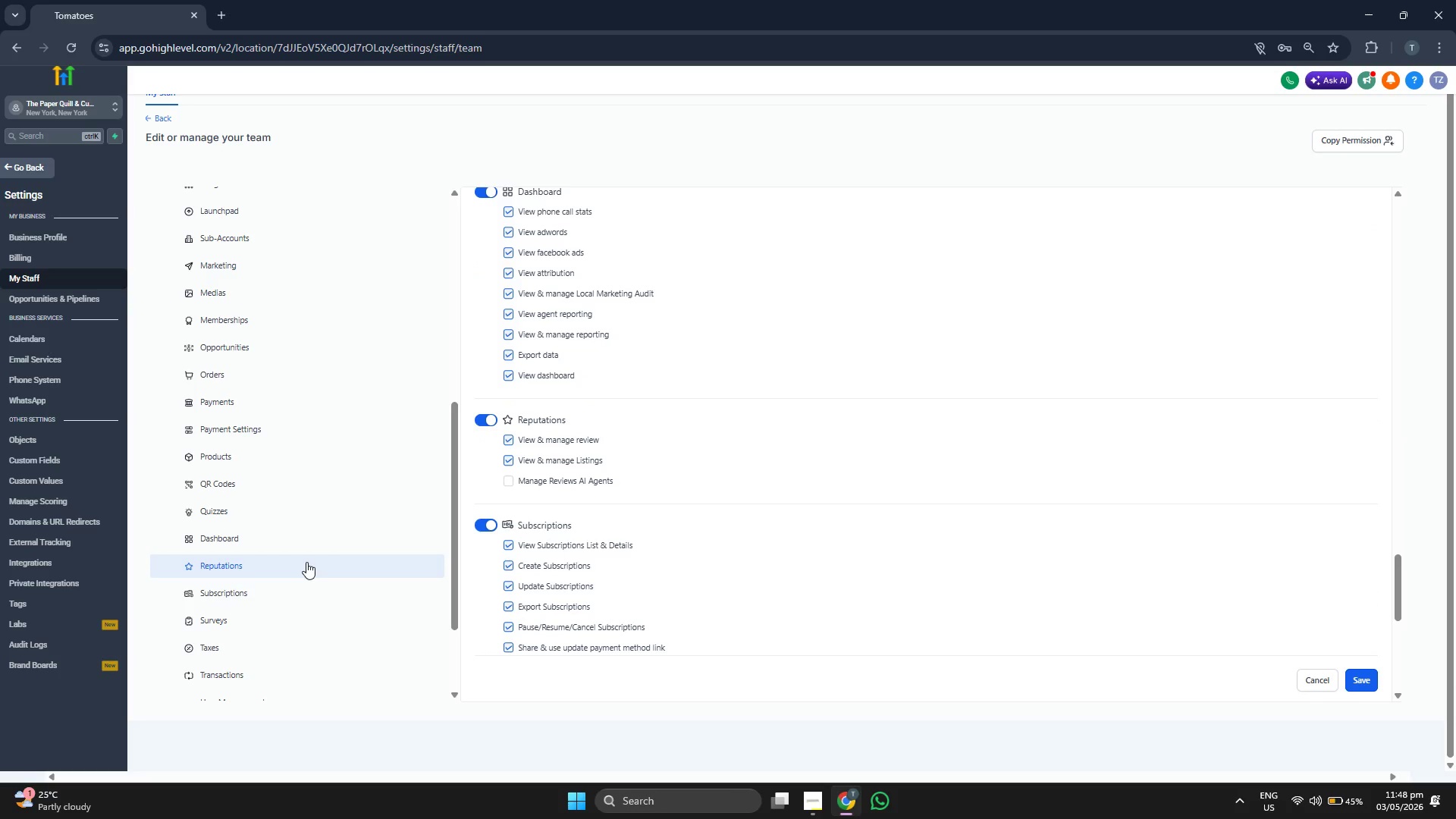 
left_click([302, 592])
 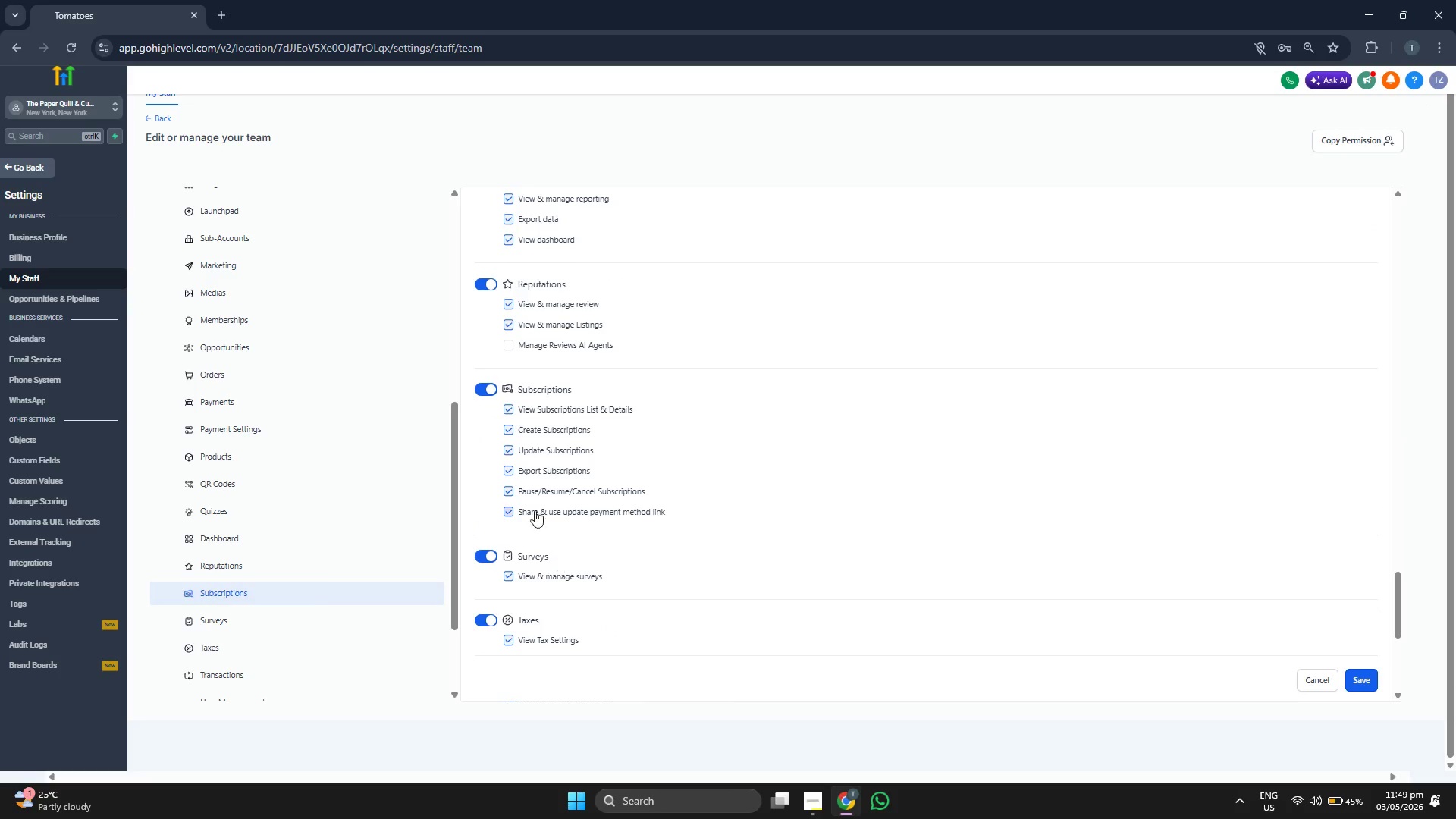 
scroll: coordinate [353, 500], scroll_direction: down, amount: 3.0
 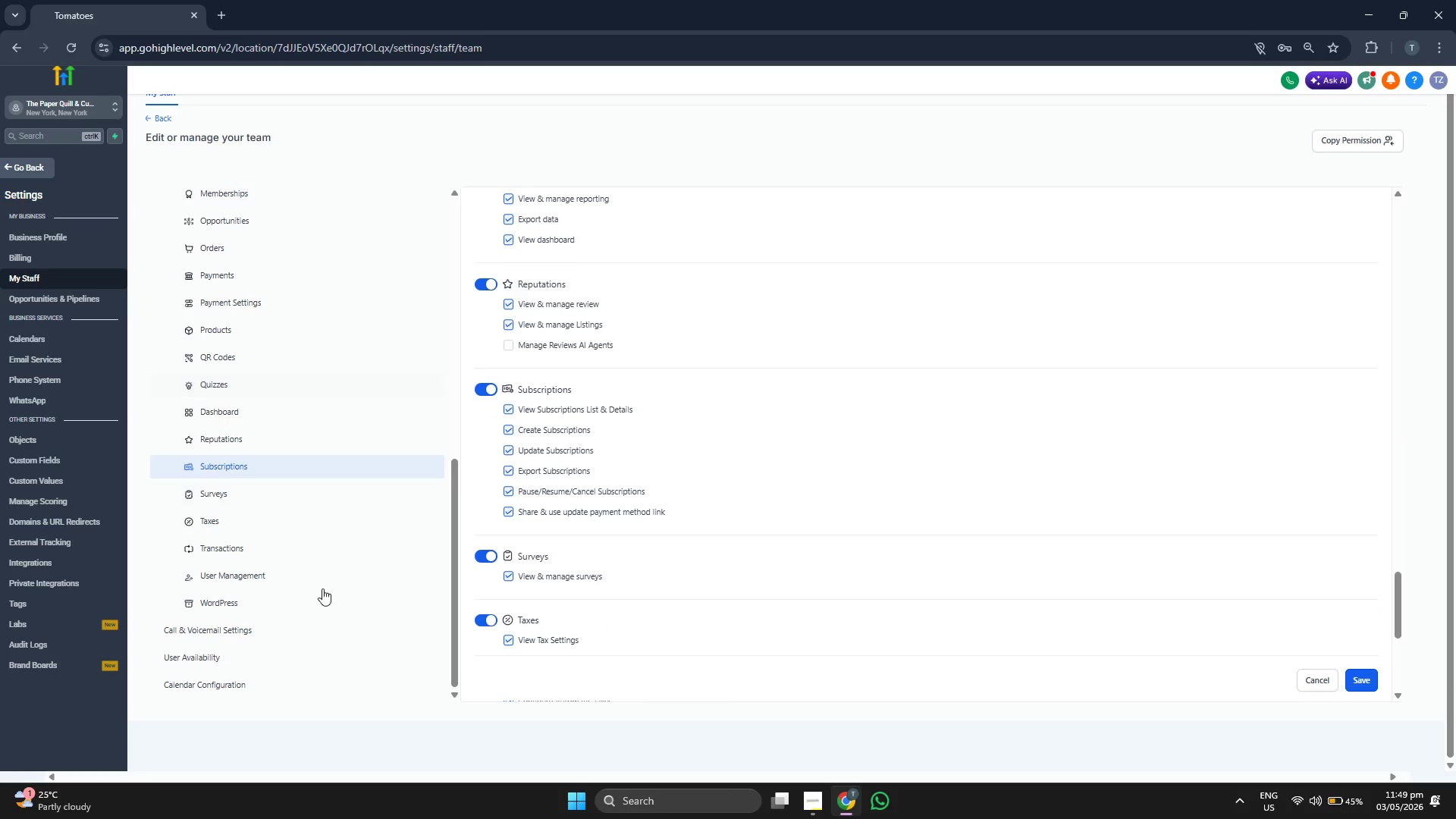 
left_click([315, 601])
 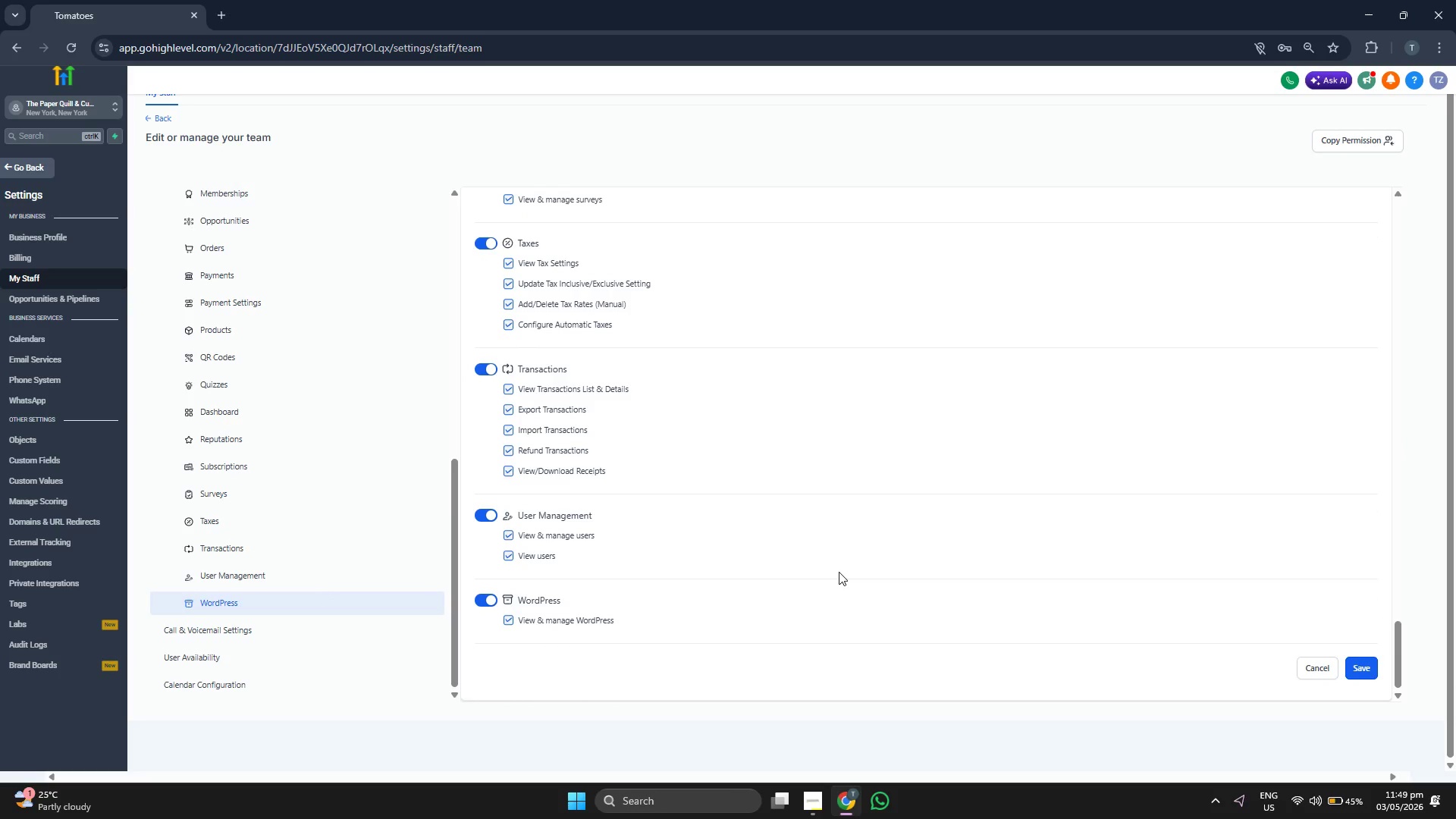 
scroll: coordinate [353, 410], scroll_direction: up, amount: 2.0
 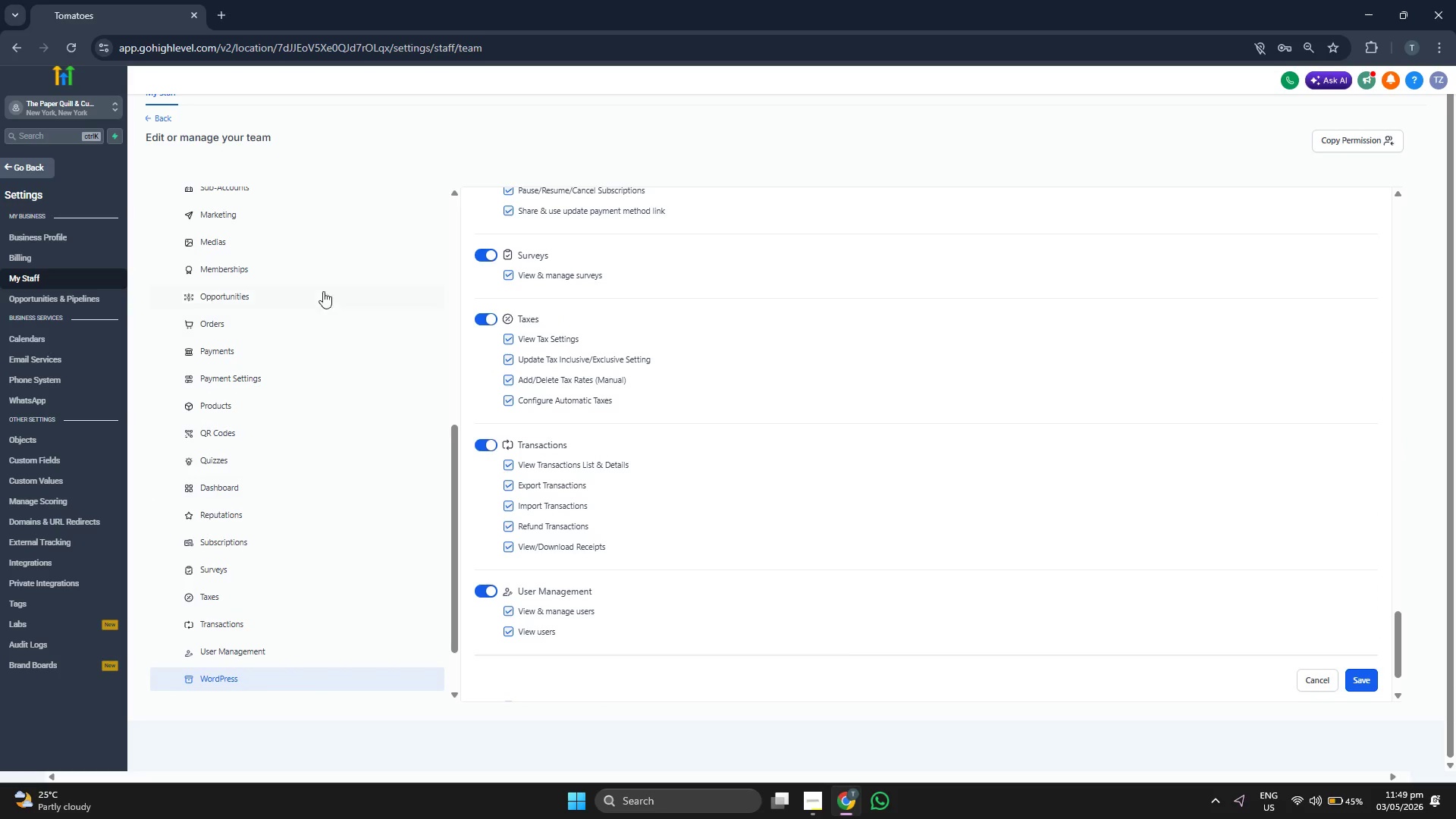 
left_click([331, 268])
 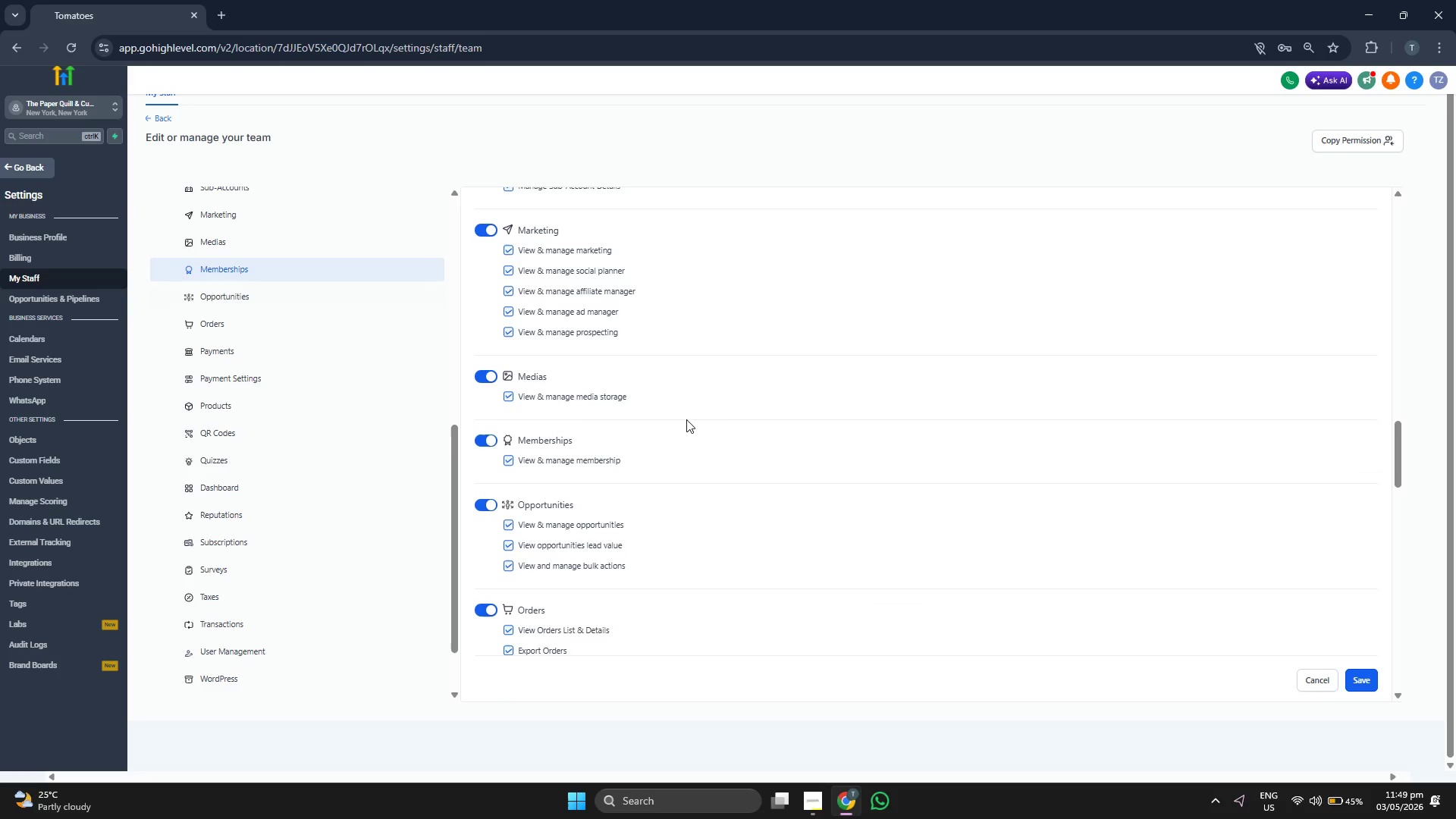 
scroll: coordinate [410, 441], scroll_direction: up, amount: 6.0
 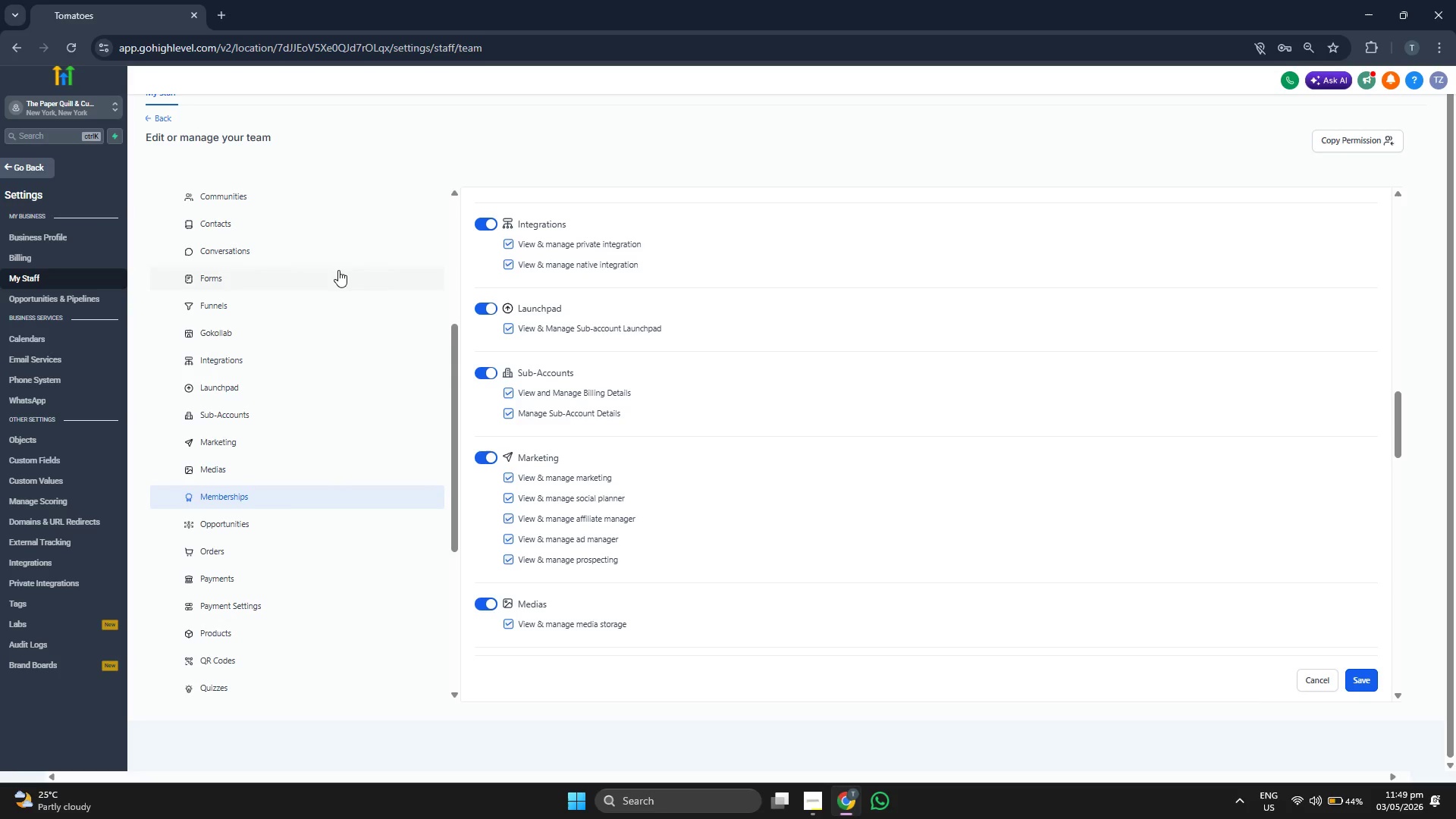 
left_click([322, 287])
 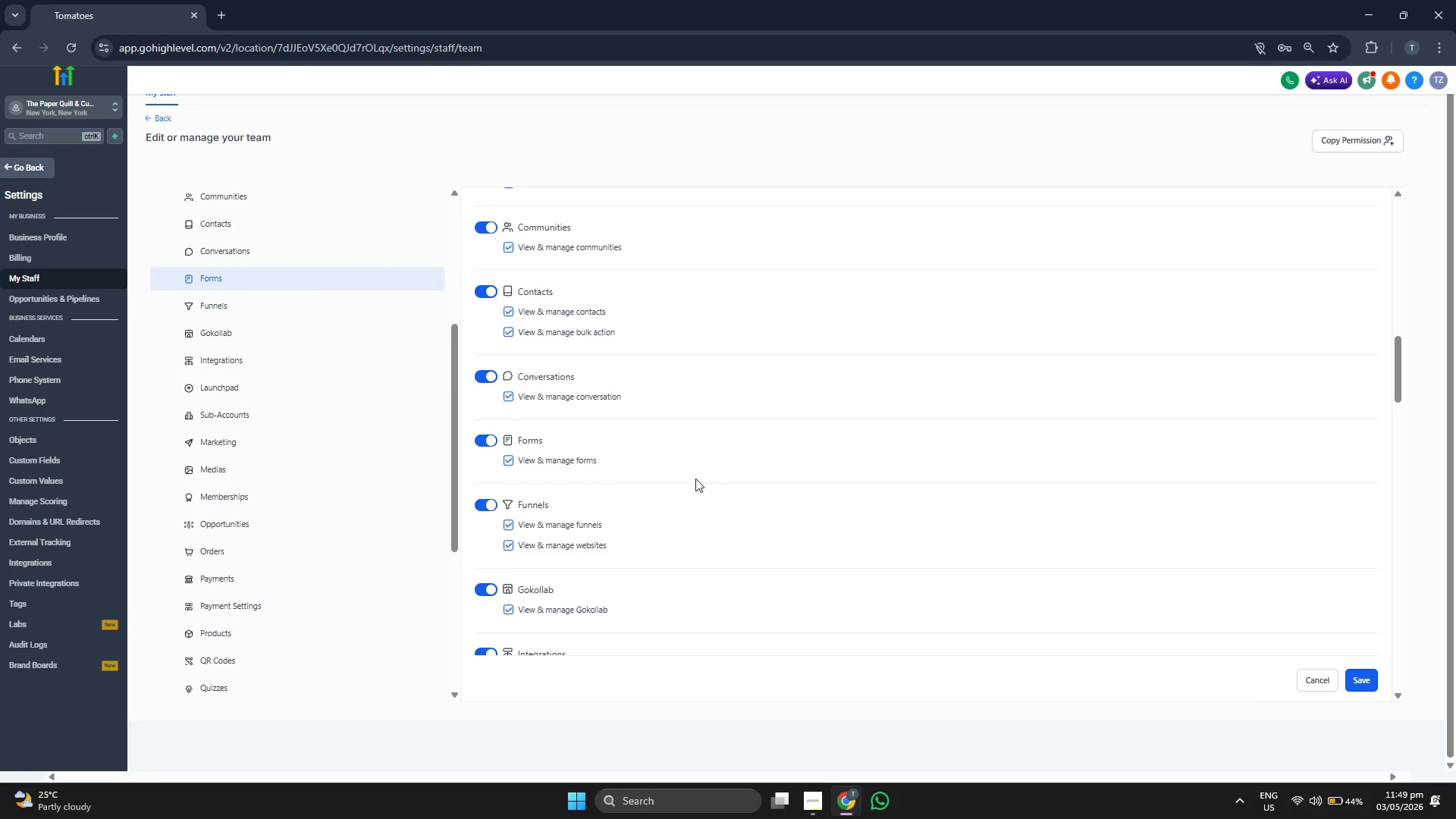 
scroll: coordinate [400, 490], scroll_direction: up, amount: 3.0
 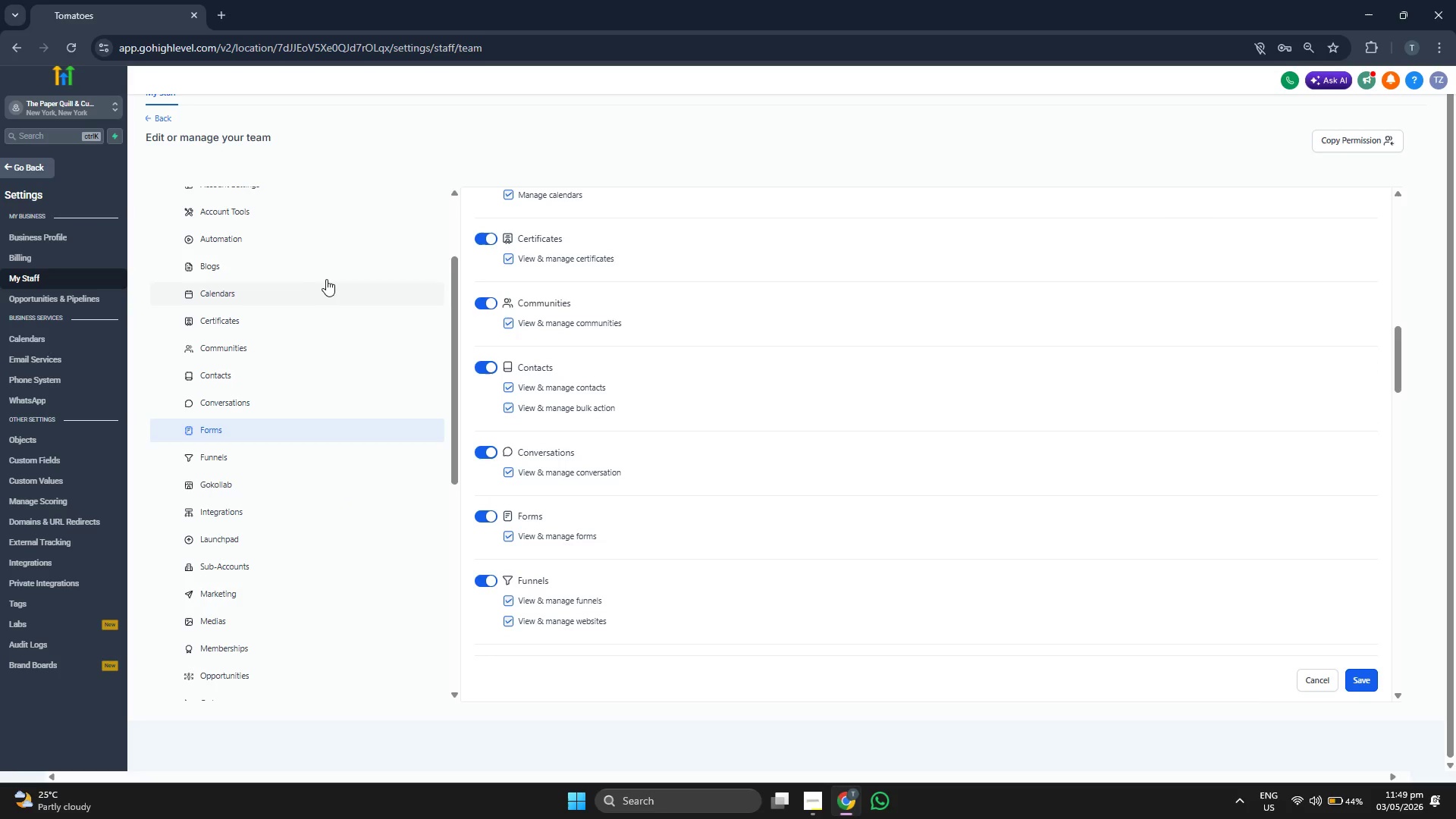 
left_click([328, 272])
 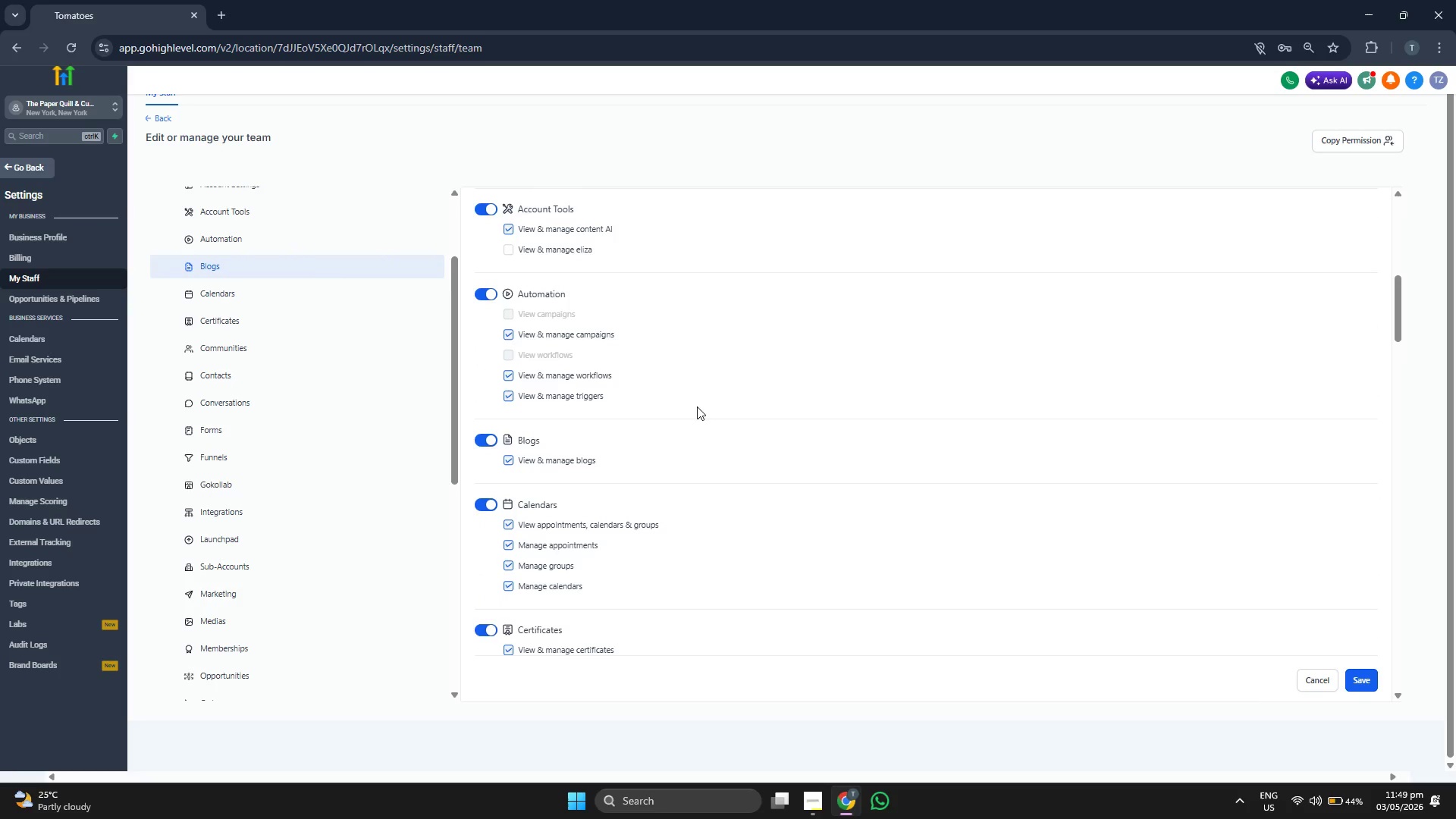 
scroll: coordinate [290, 337], scroll_direction: up, amount: 7.0
 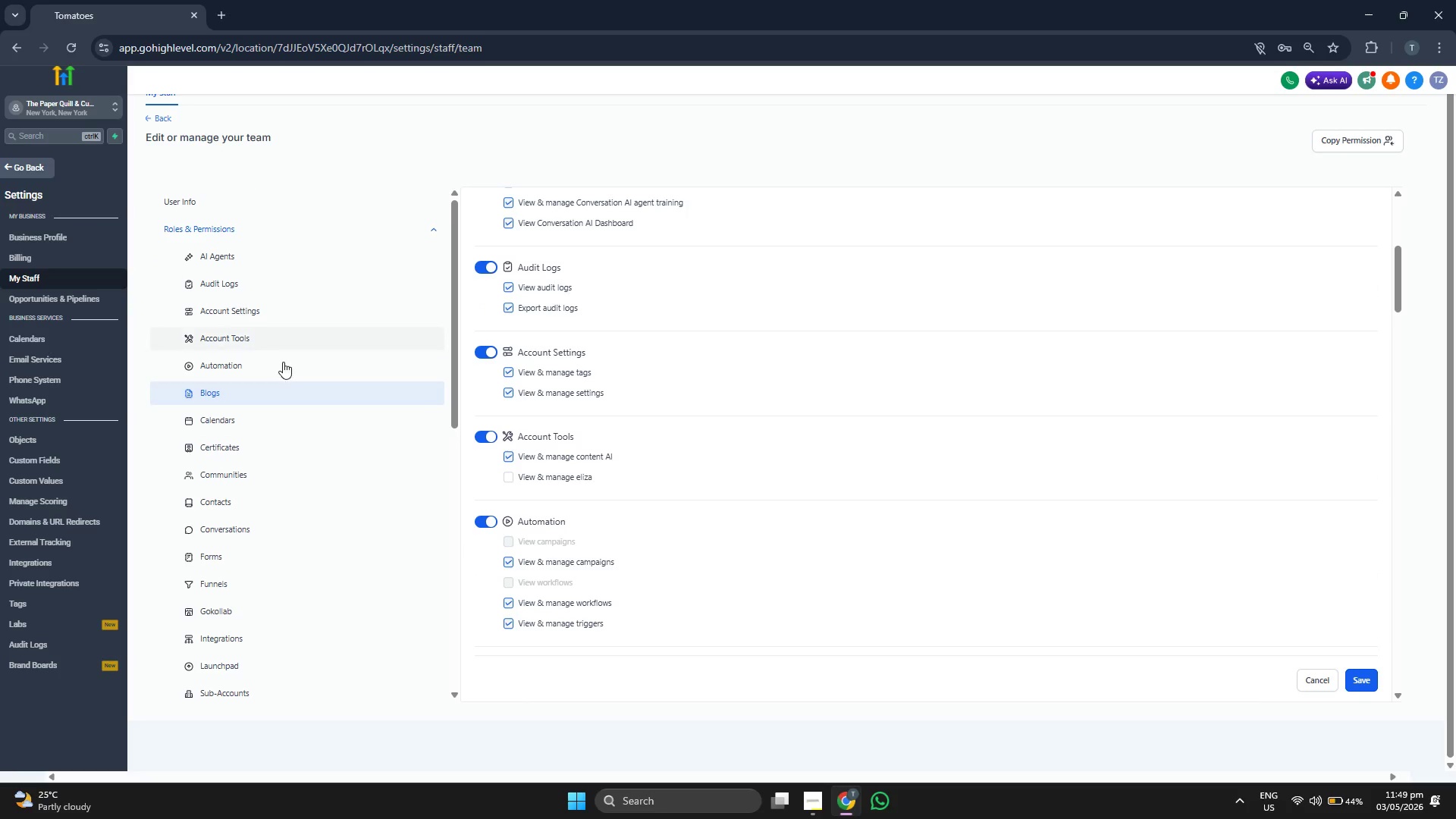 
left_click([289, 369])
 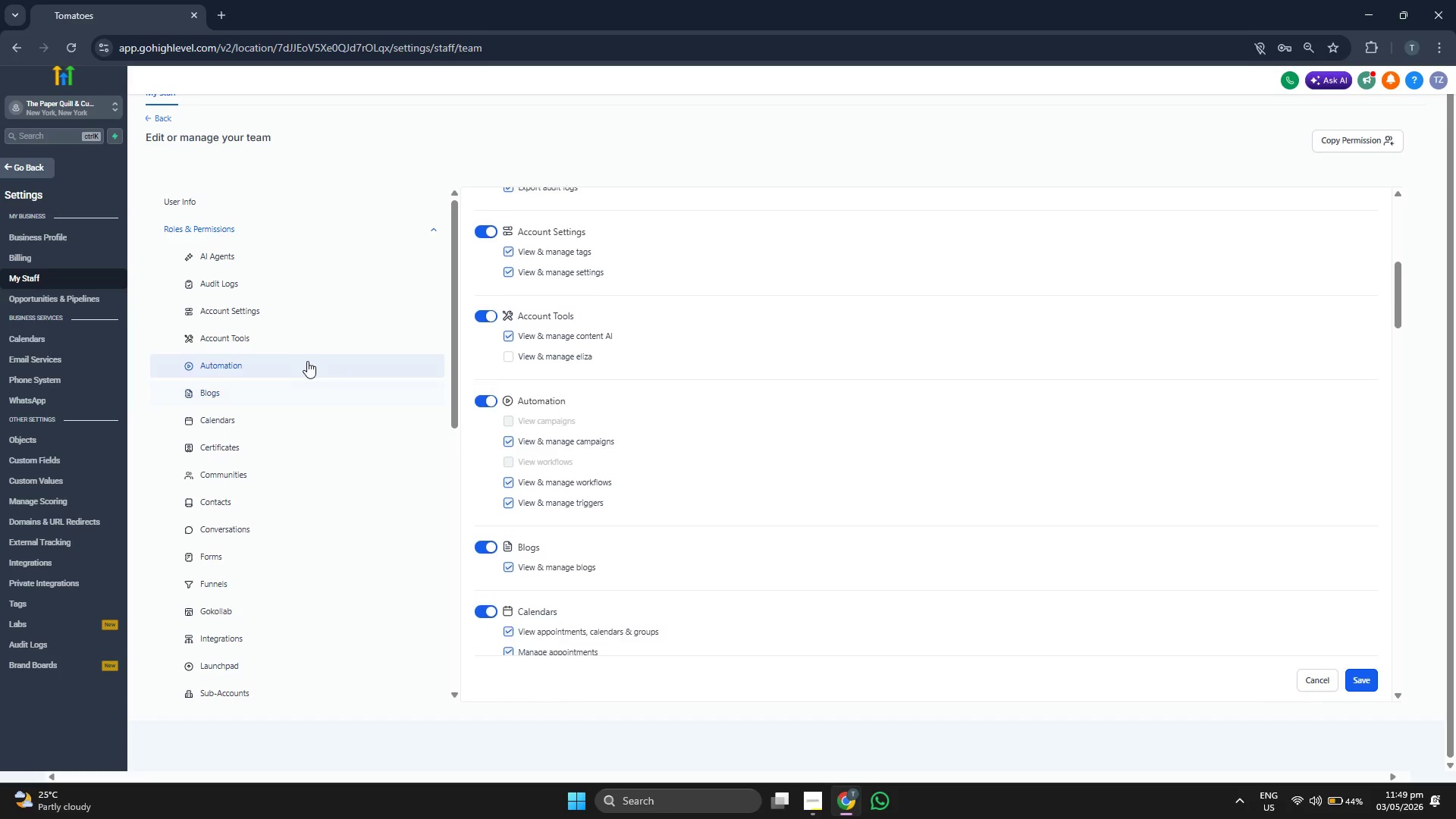 
scroll: coordinate [354, 452], scroll_direction: down, amount: 9.0
 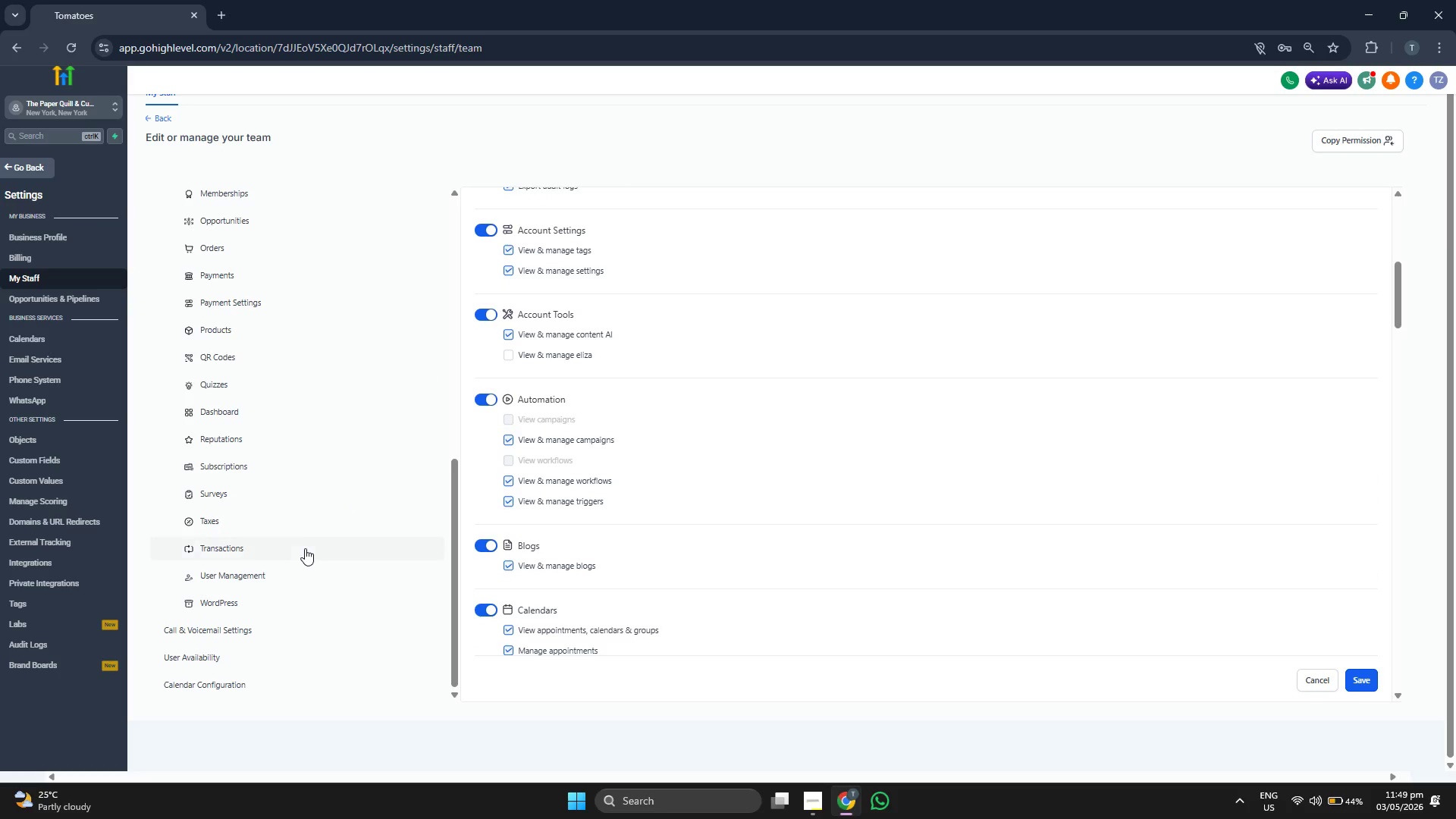 
left_click([303, 552])
 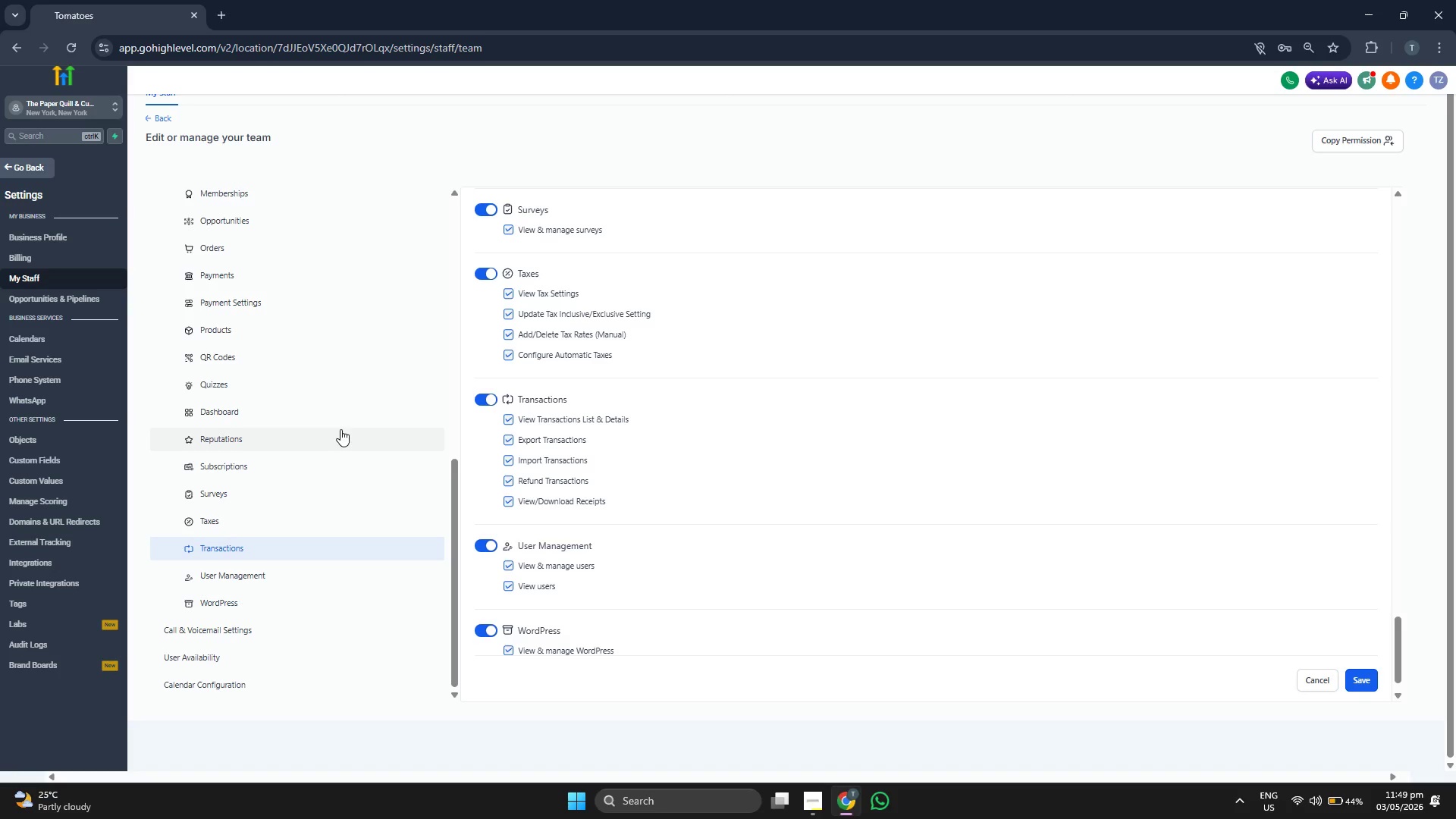 
scroll: coordinate [740, 485], scroll_direction: down, amount: 1.0
 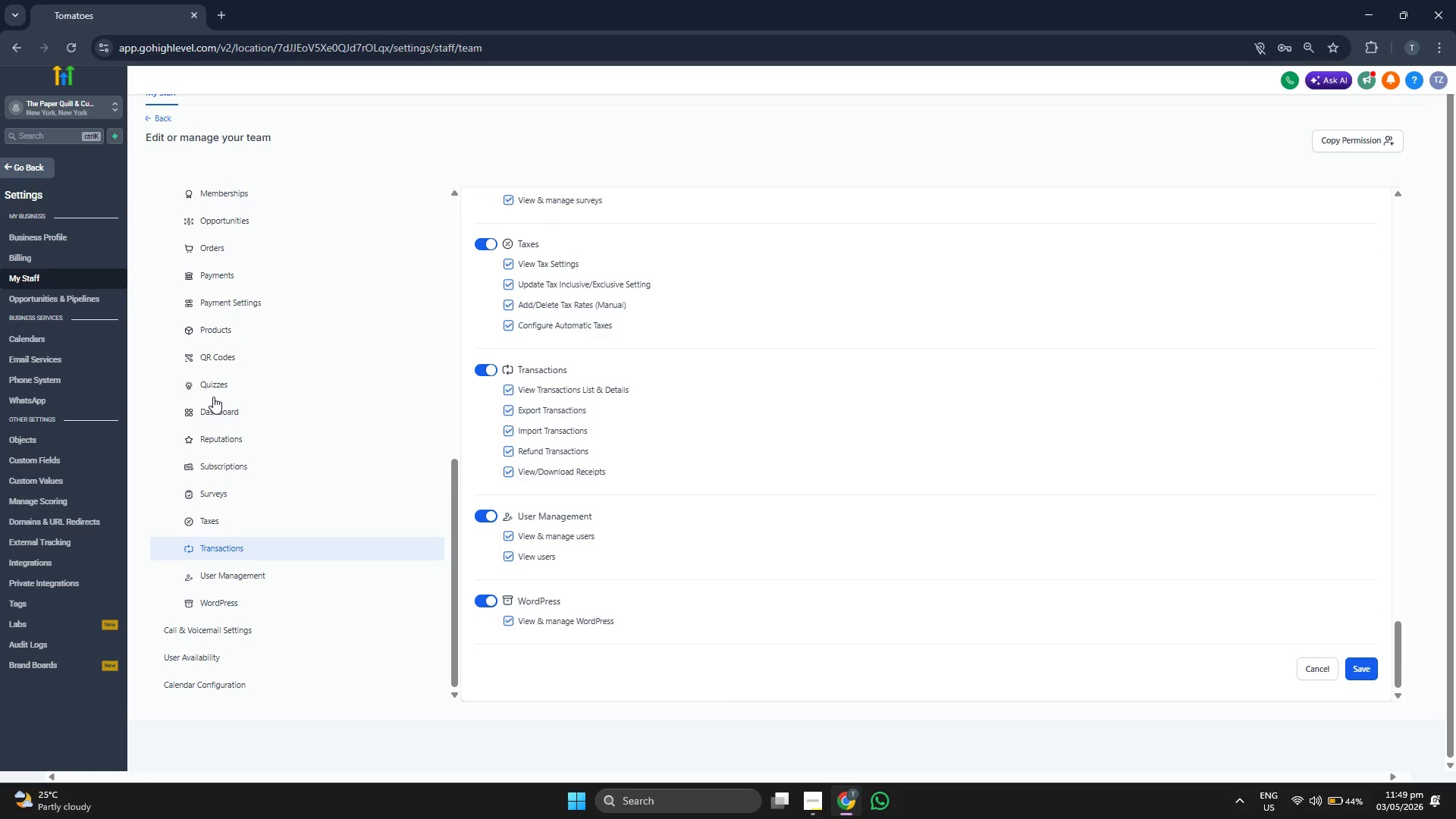 
scroll: coordinate [288, 412], scroll_direction: up, amount: 8.0
 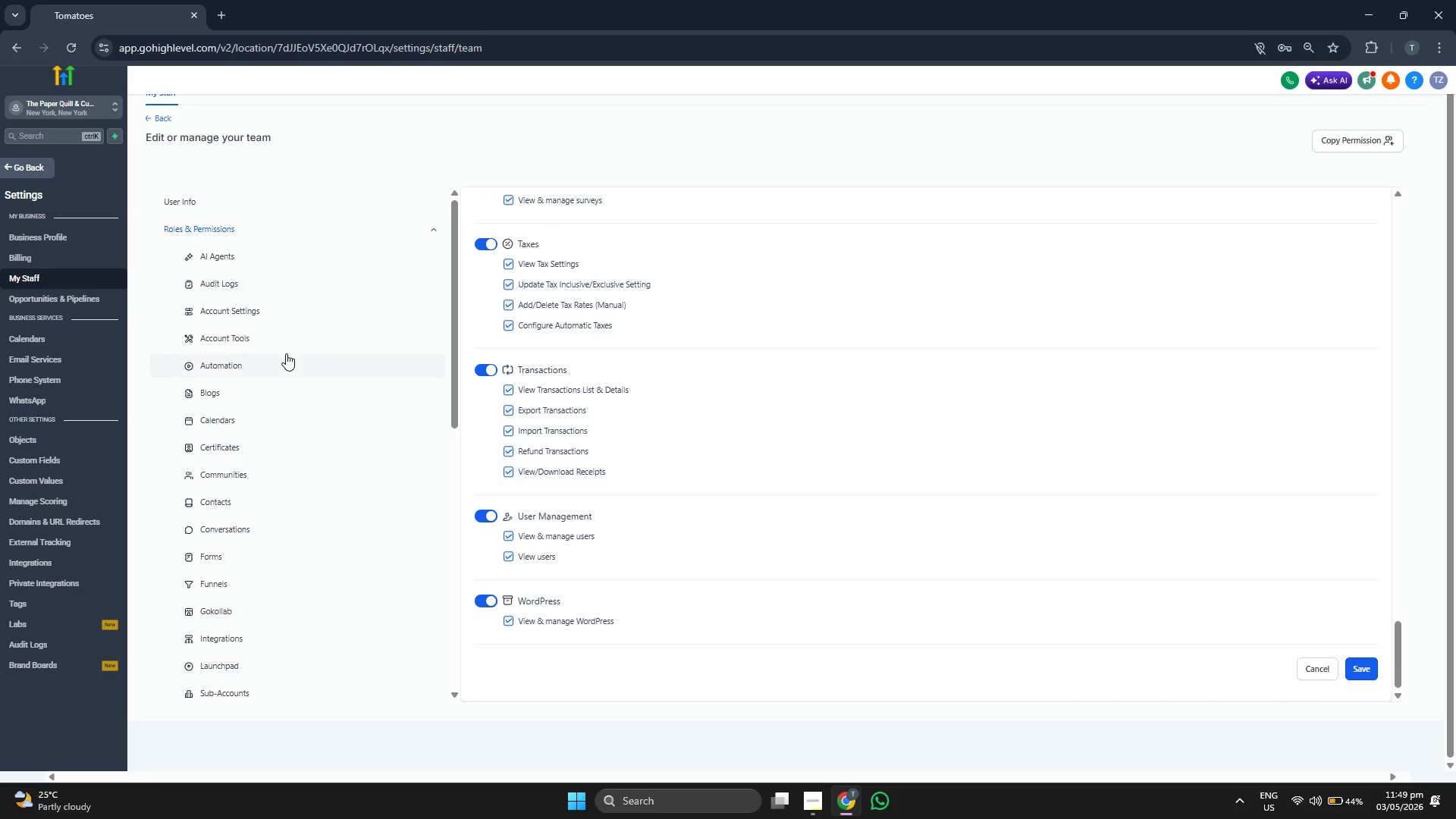 
left_click([287, 366])
 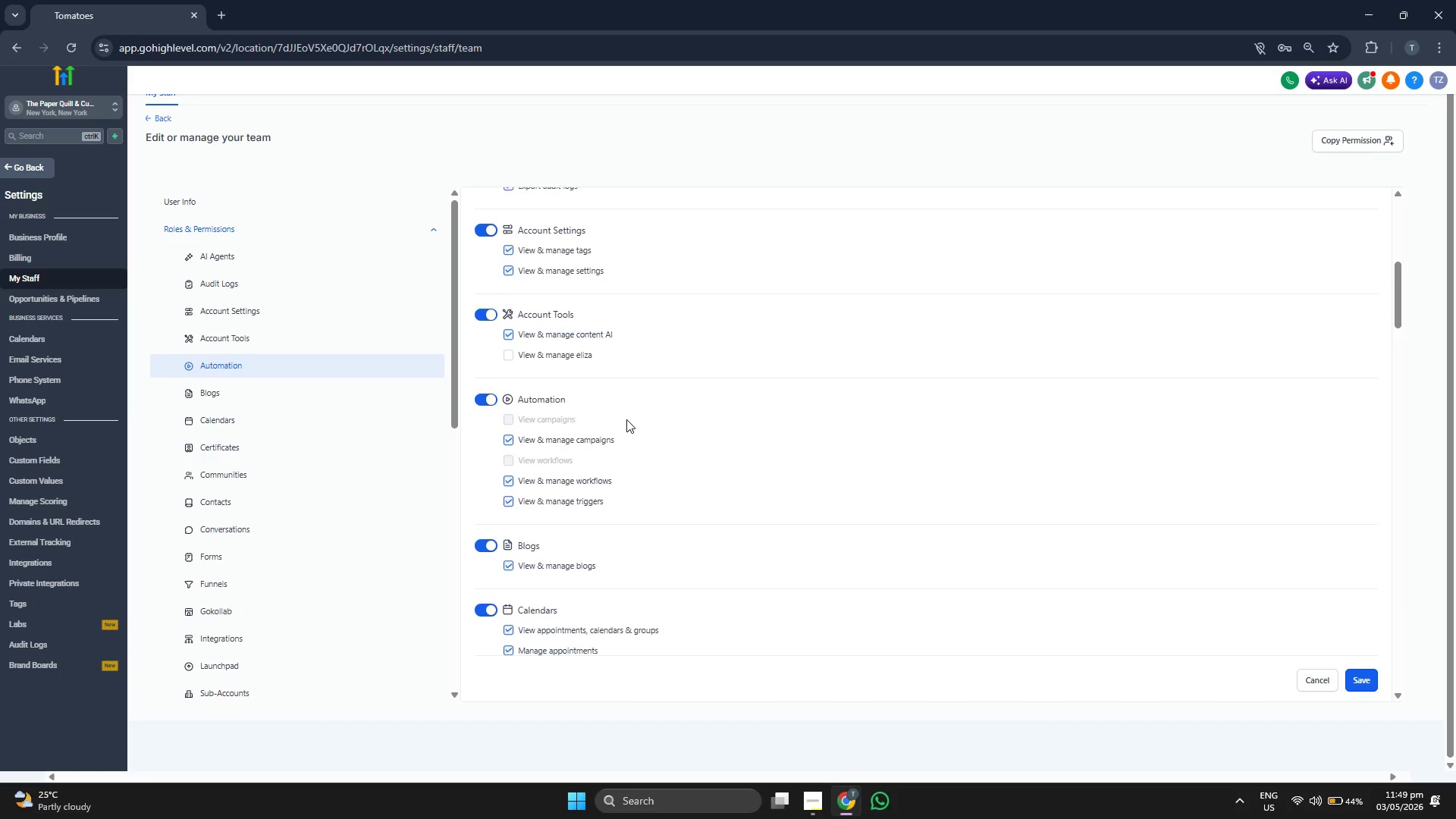 
scroll: coordinate [626, 419], scroll_direction: up, amount: 2.0
 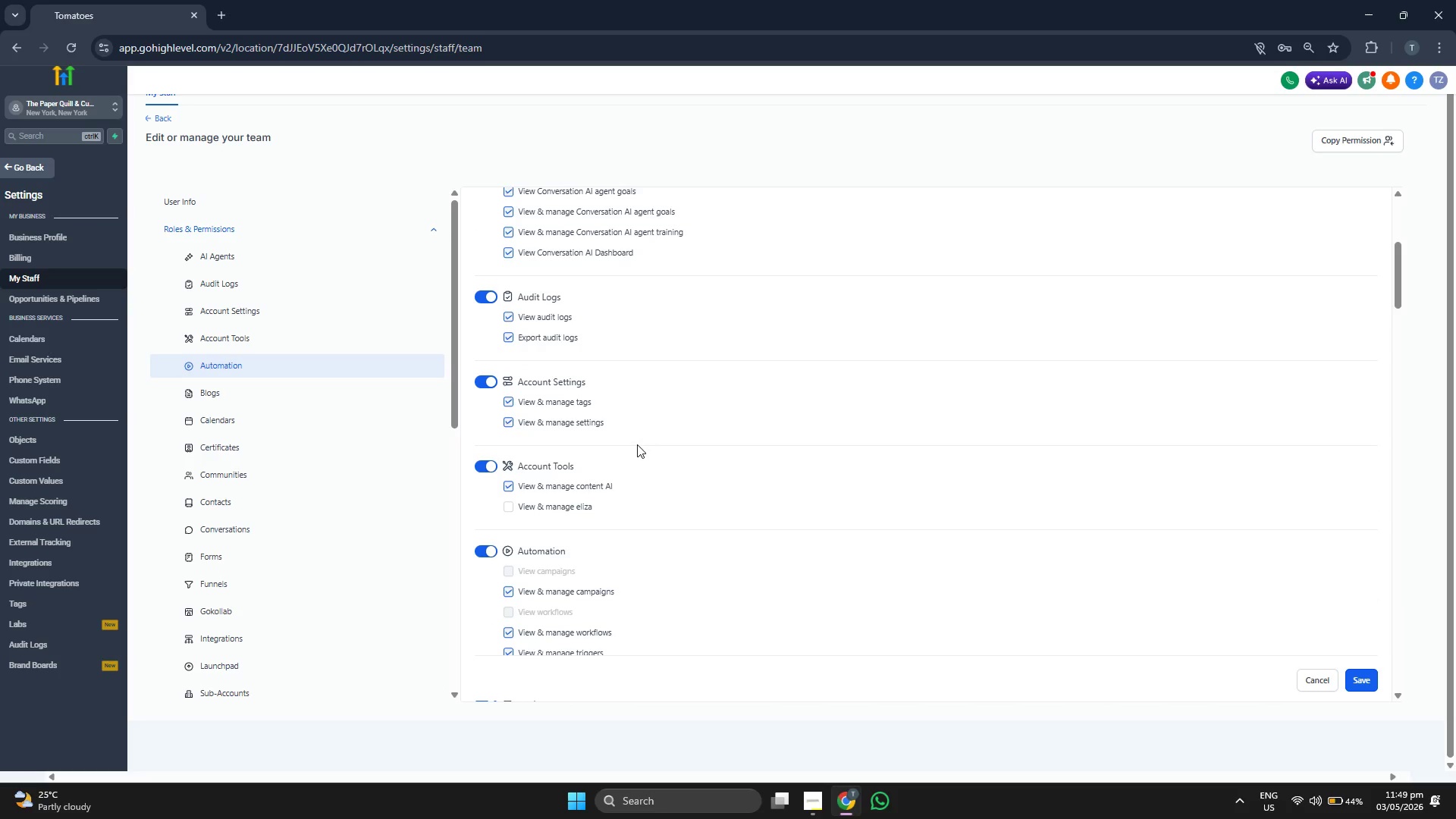 
scroll: coordinate [633, 457], scroll_direction: down, amount: 7.0
 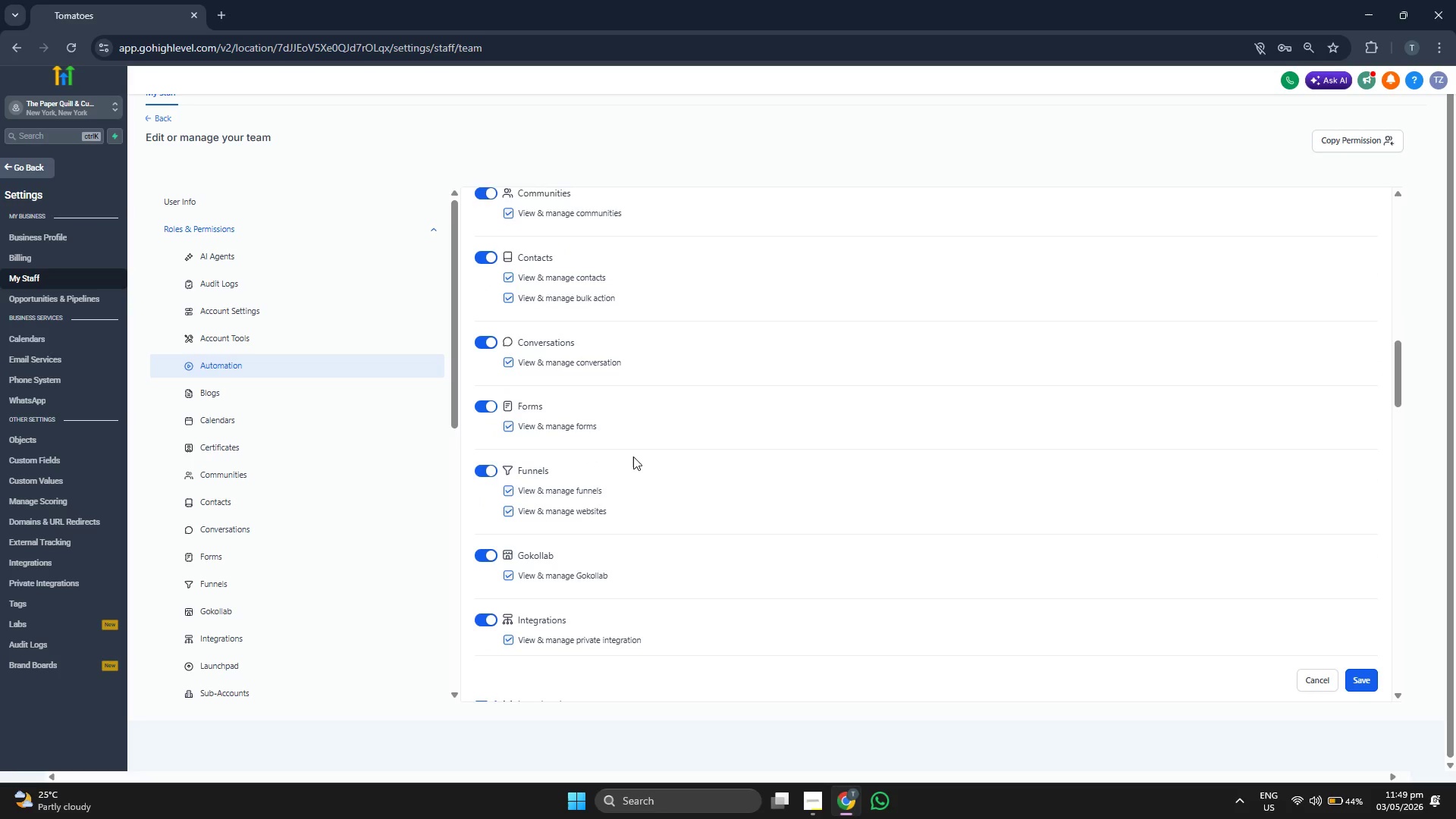 
scroll: coordinate [633, 457], scroll_direction: down, amount: 1.0
 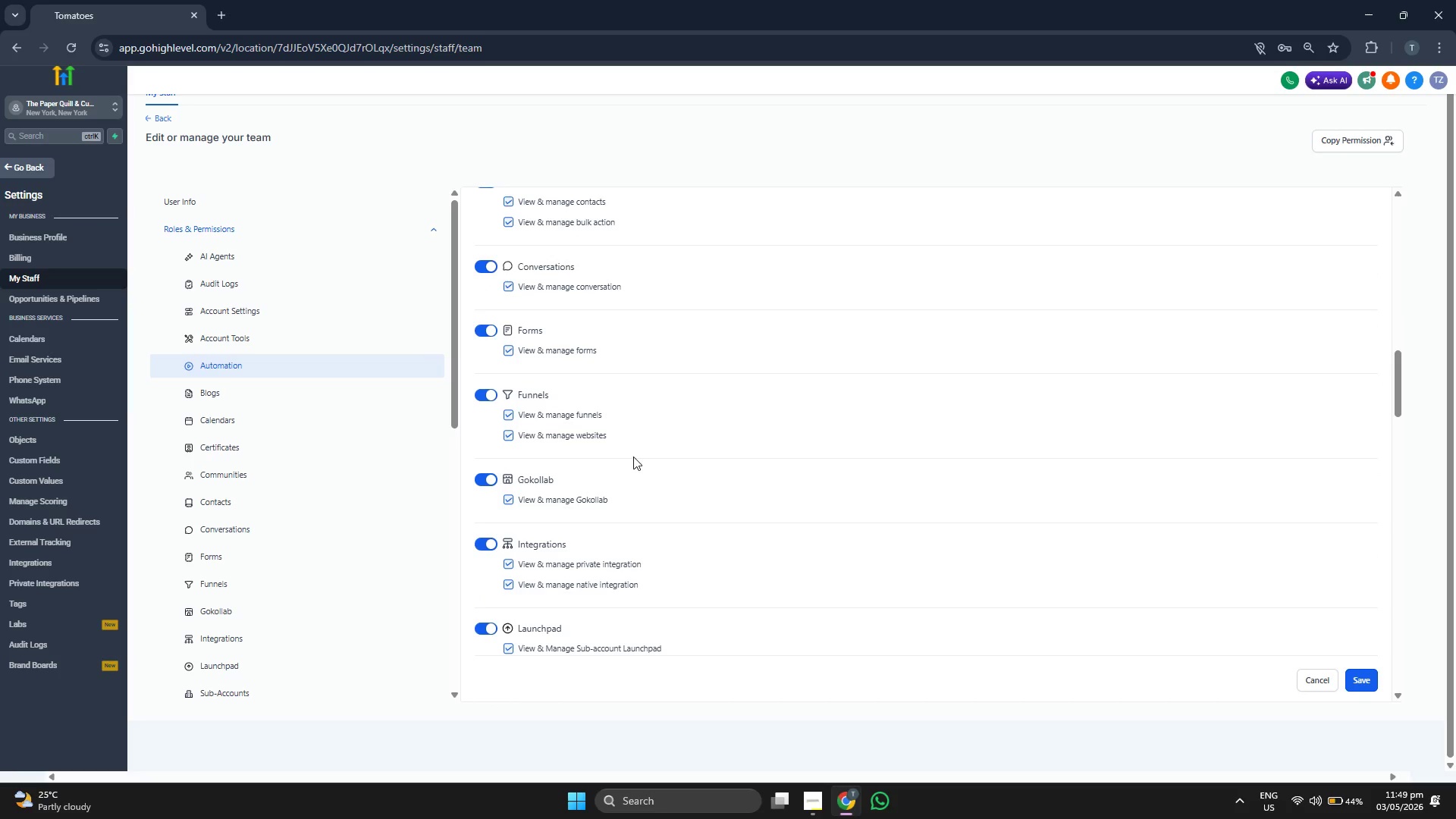 
scroll: coordinate [633, 457], scroll_direction: up, amount: 5.0
 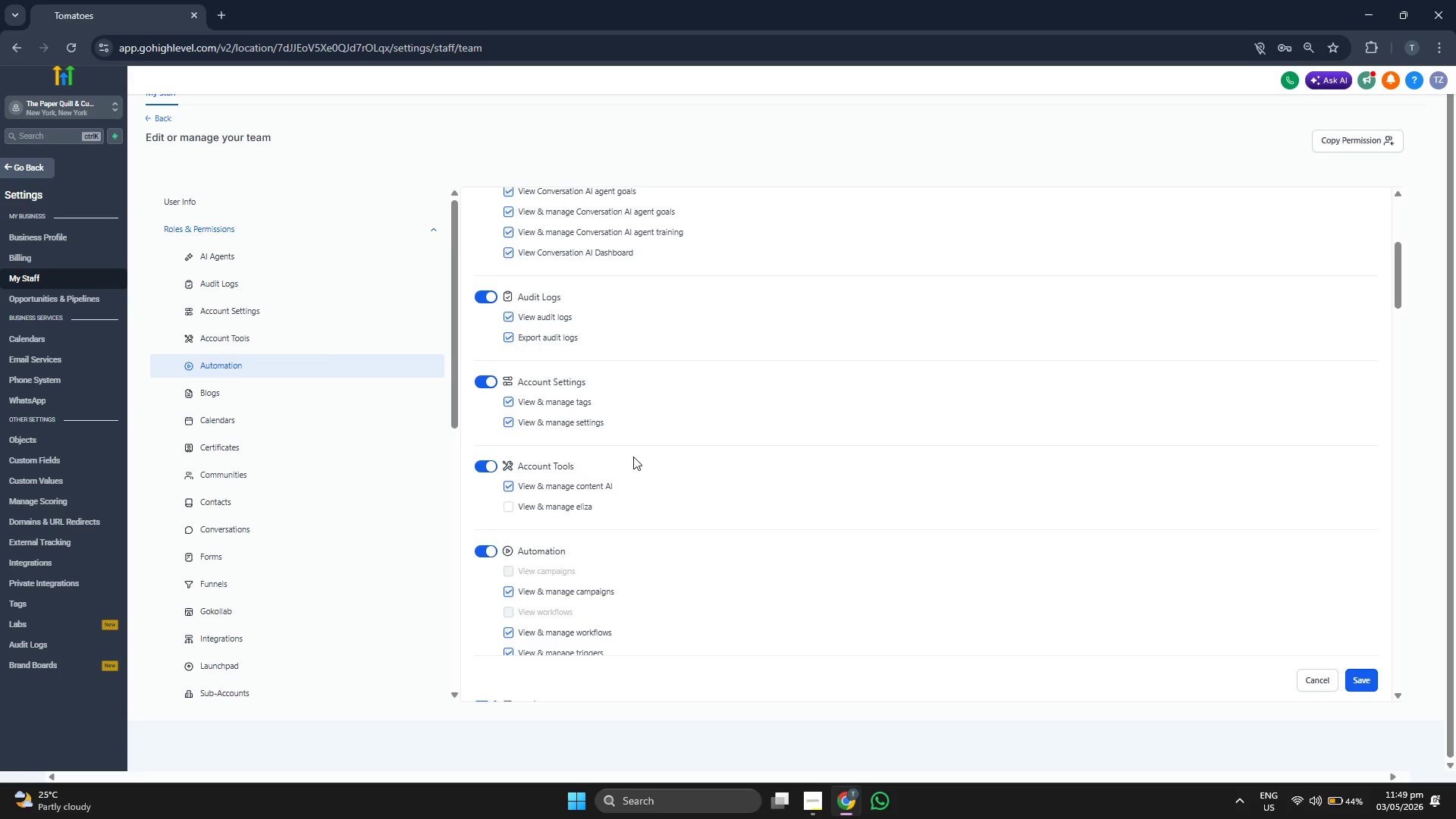 
scroll: coordinate [633, 457], scroll_direction: up, amount: 3.0
 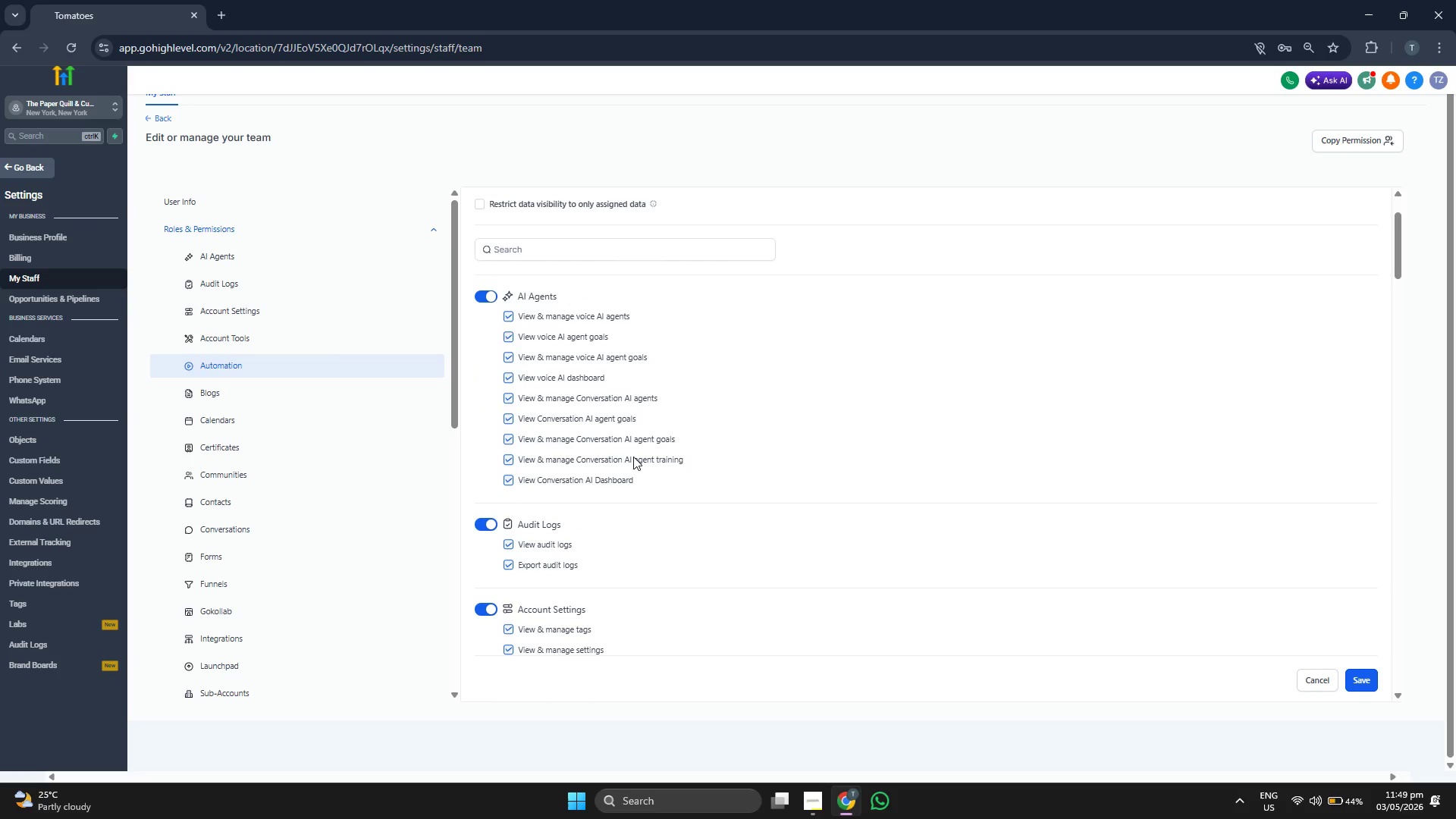 
scroll: coordinate [633, 457], scroll_direction: down, amount: 5.0
 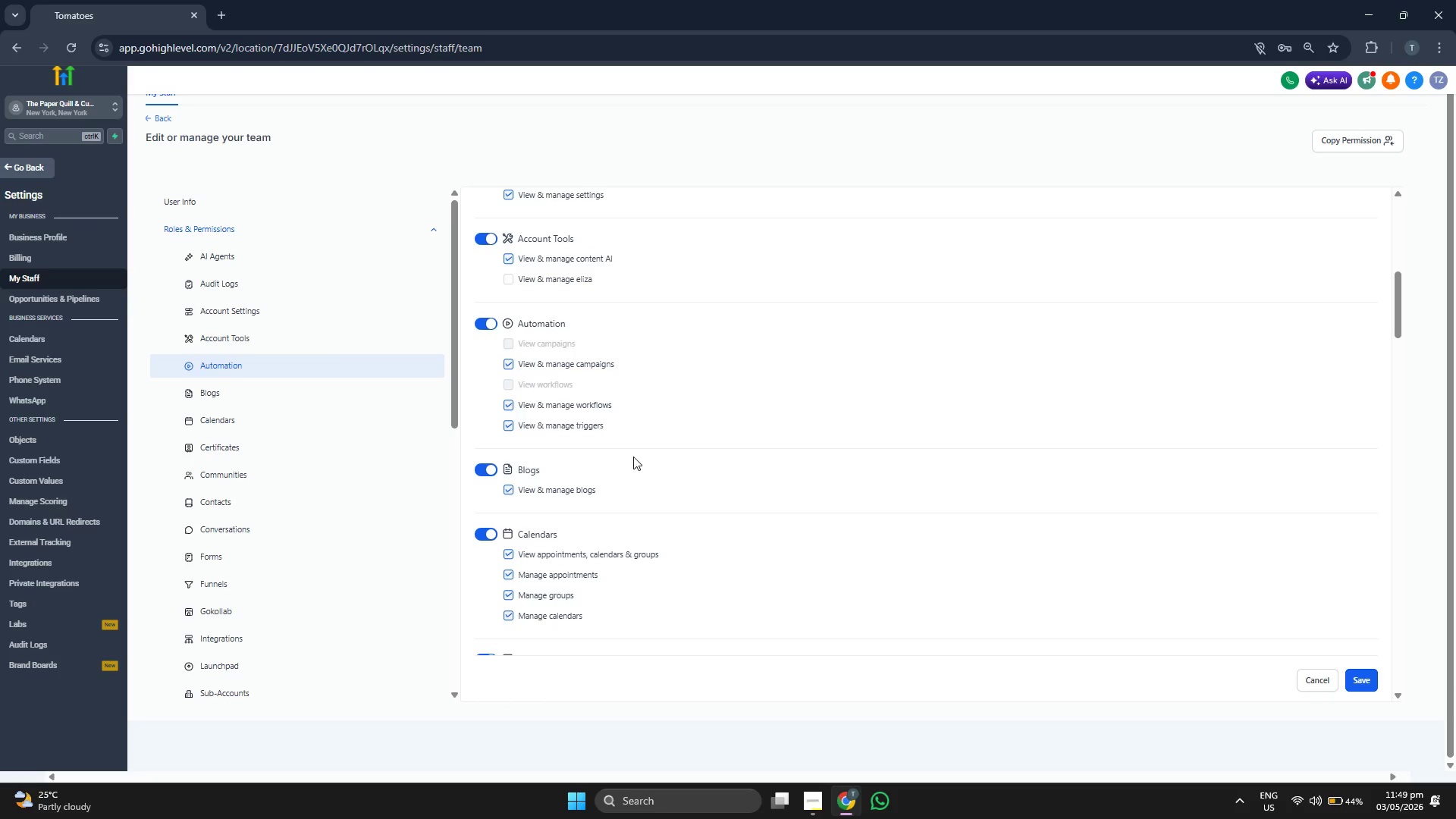 
scroll: coordinate [633, 457], scroll_direction: down, amount: 2.0
 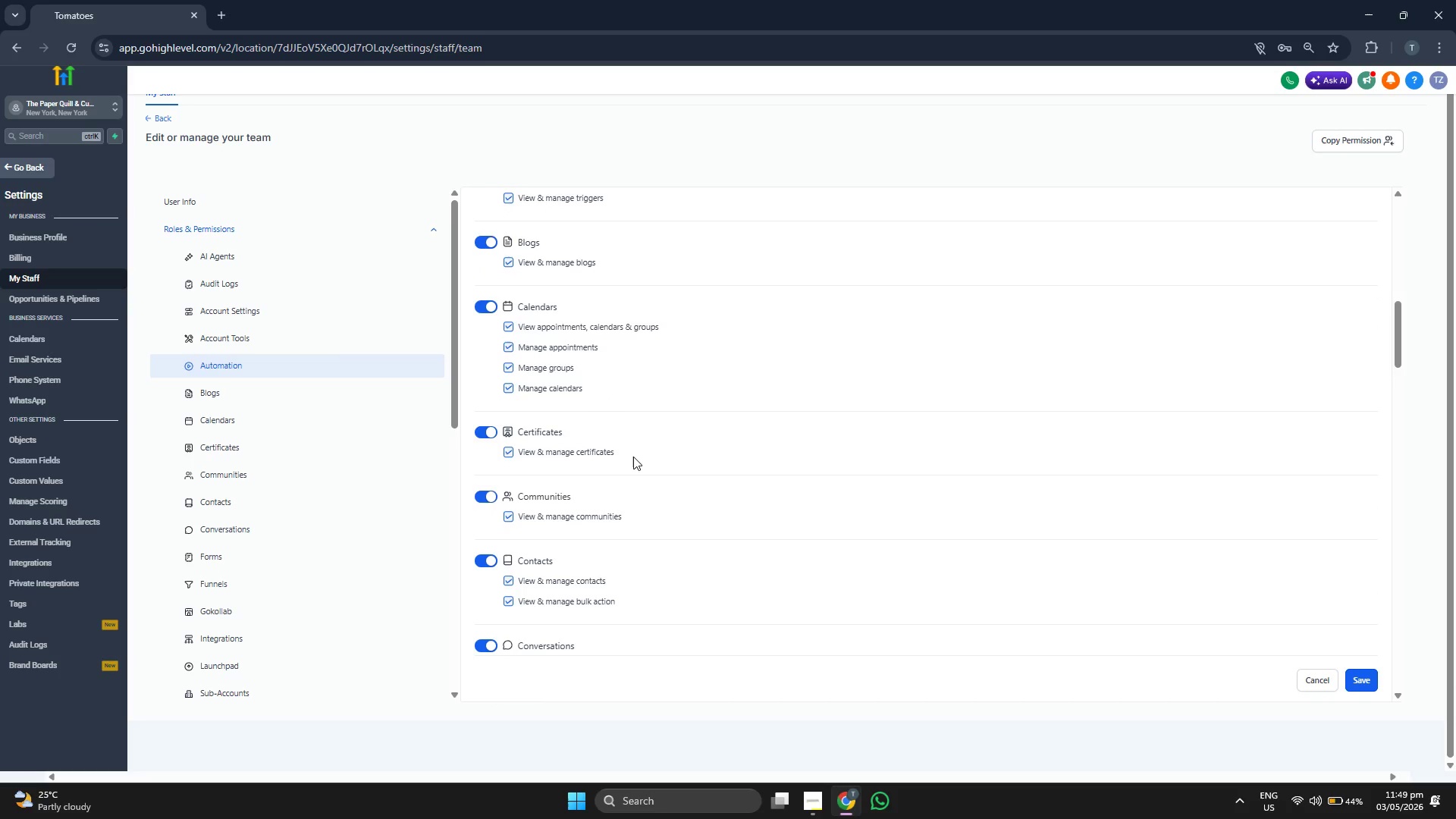 
scroll: coordinate [633, 457], scroll_direction: up, amount: 17.0
 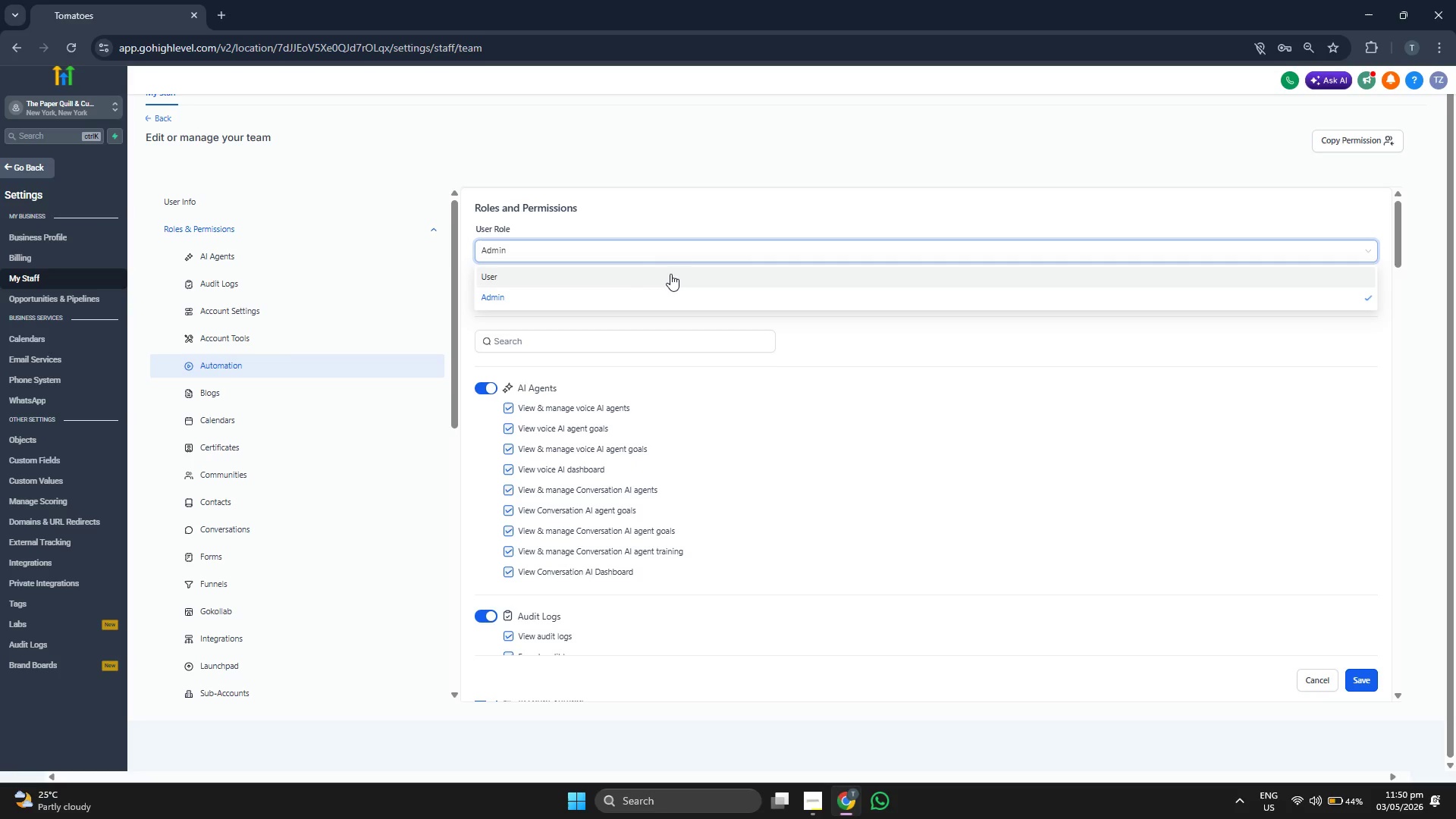 
double_click([814, 221])
 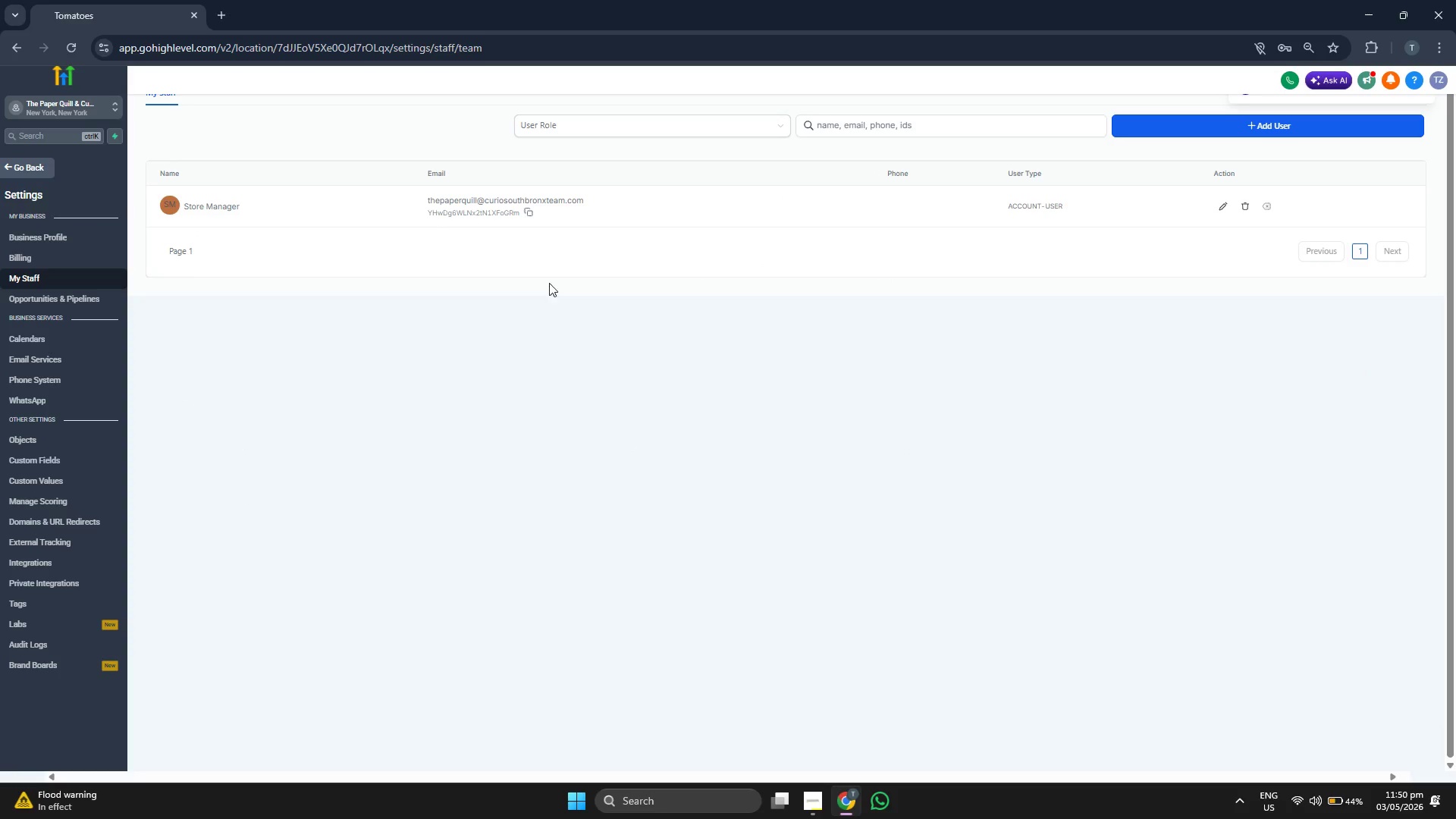 
wait(6.76)
 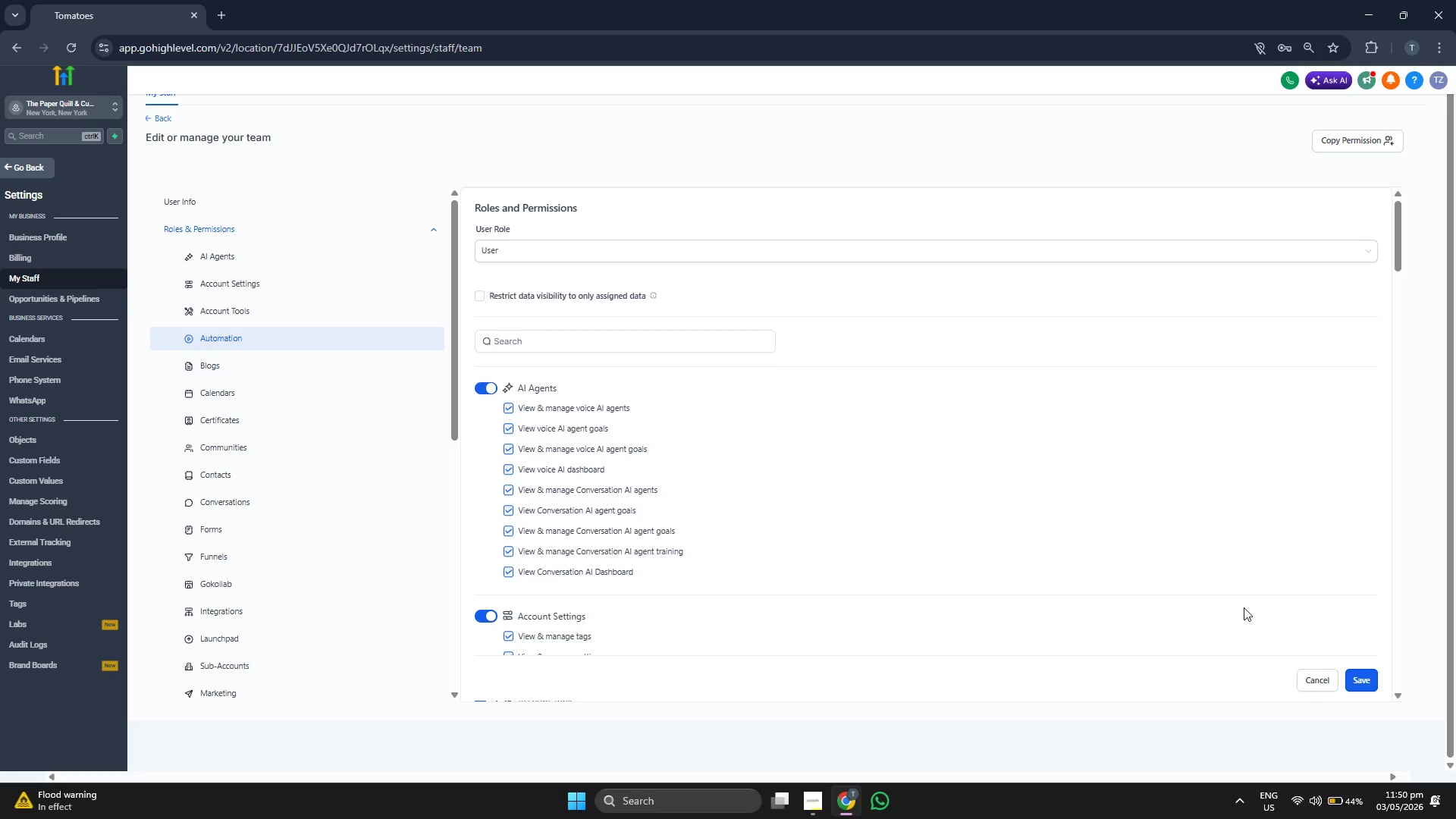 
left_click([530, 212])
 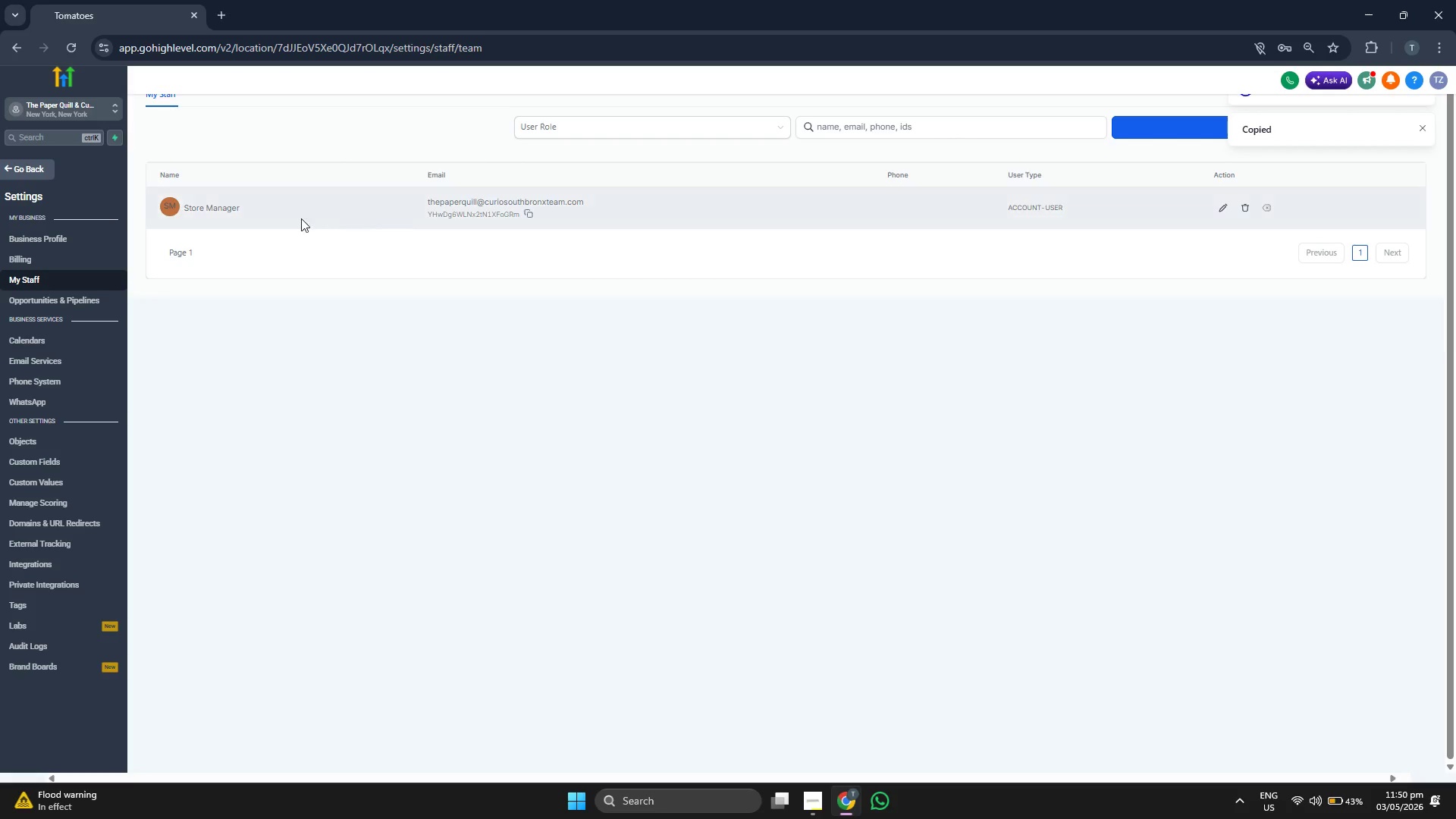 
left_click([42, 165])
 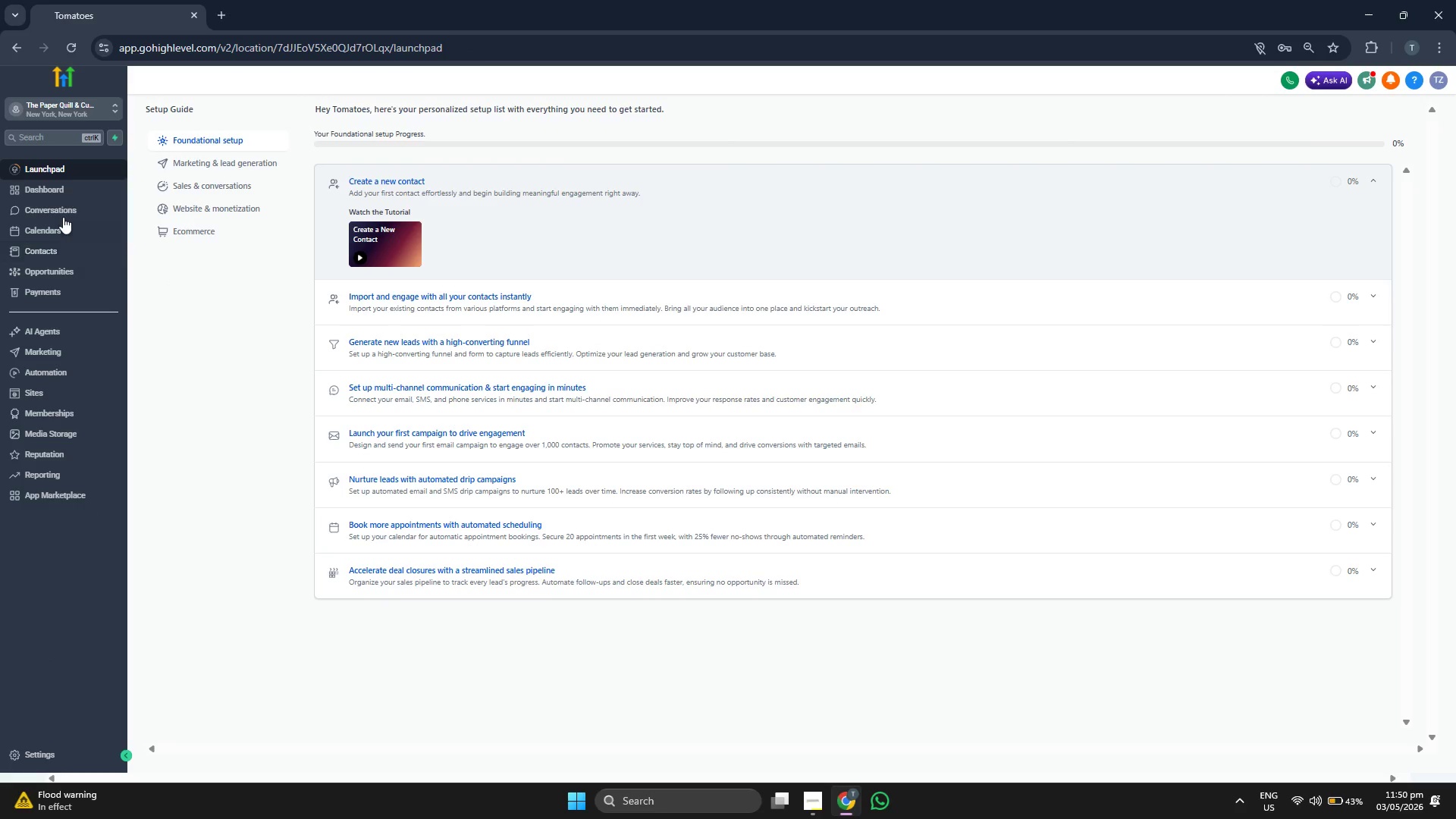 
wait(5.38)
 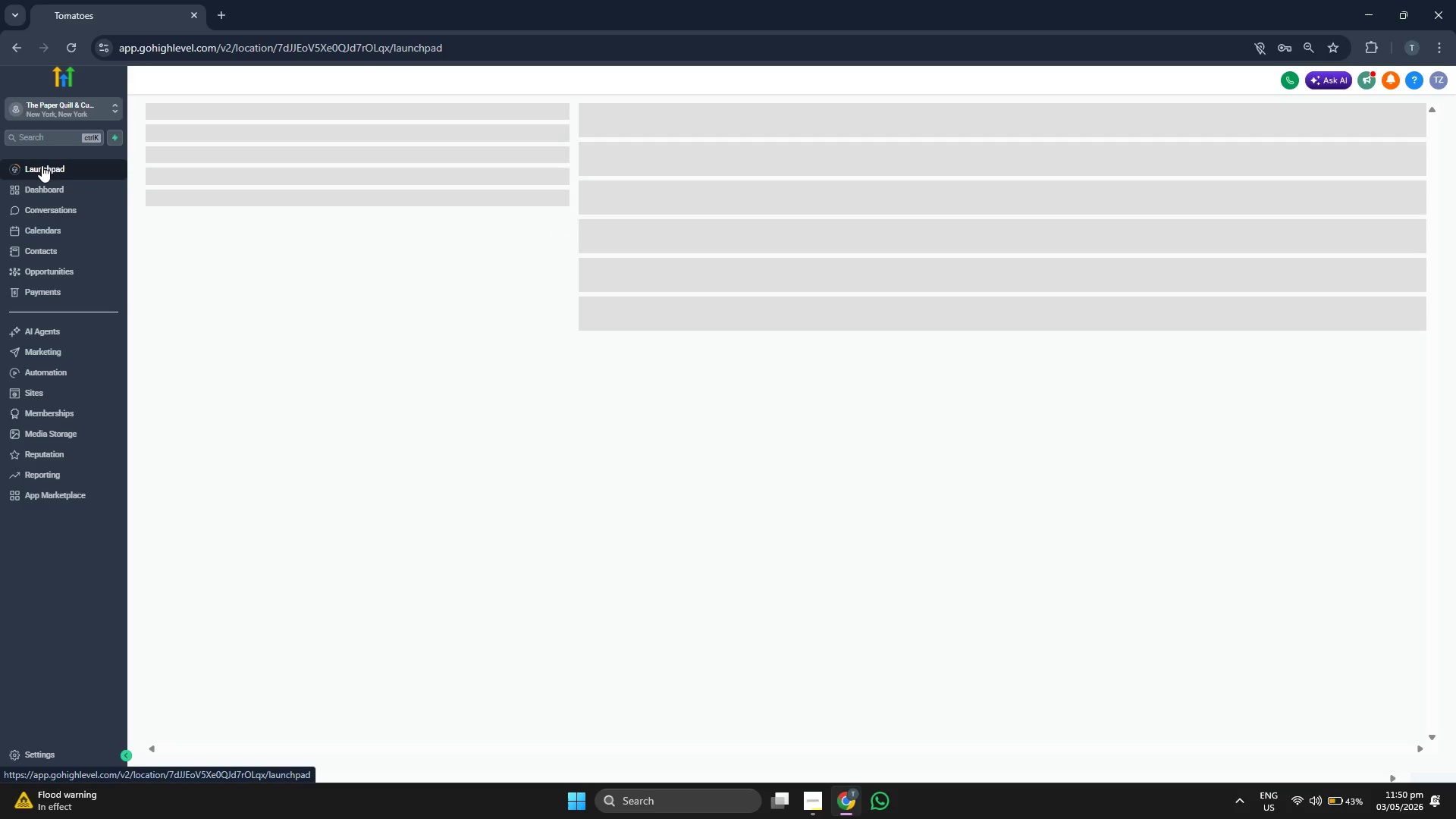 
left_click([69, 231])
 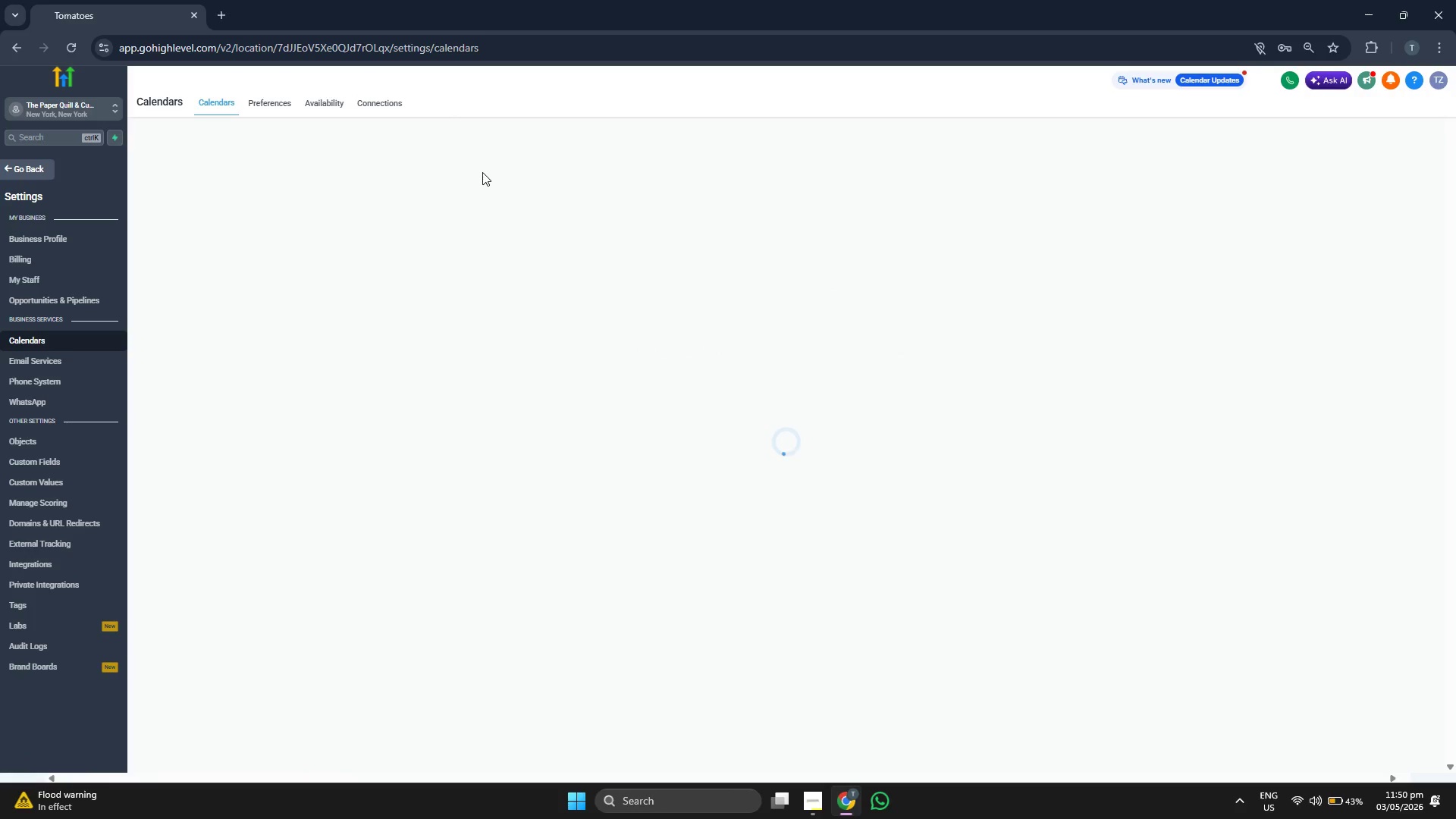 
wait(12.86)
 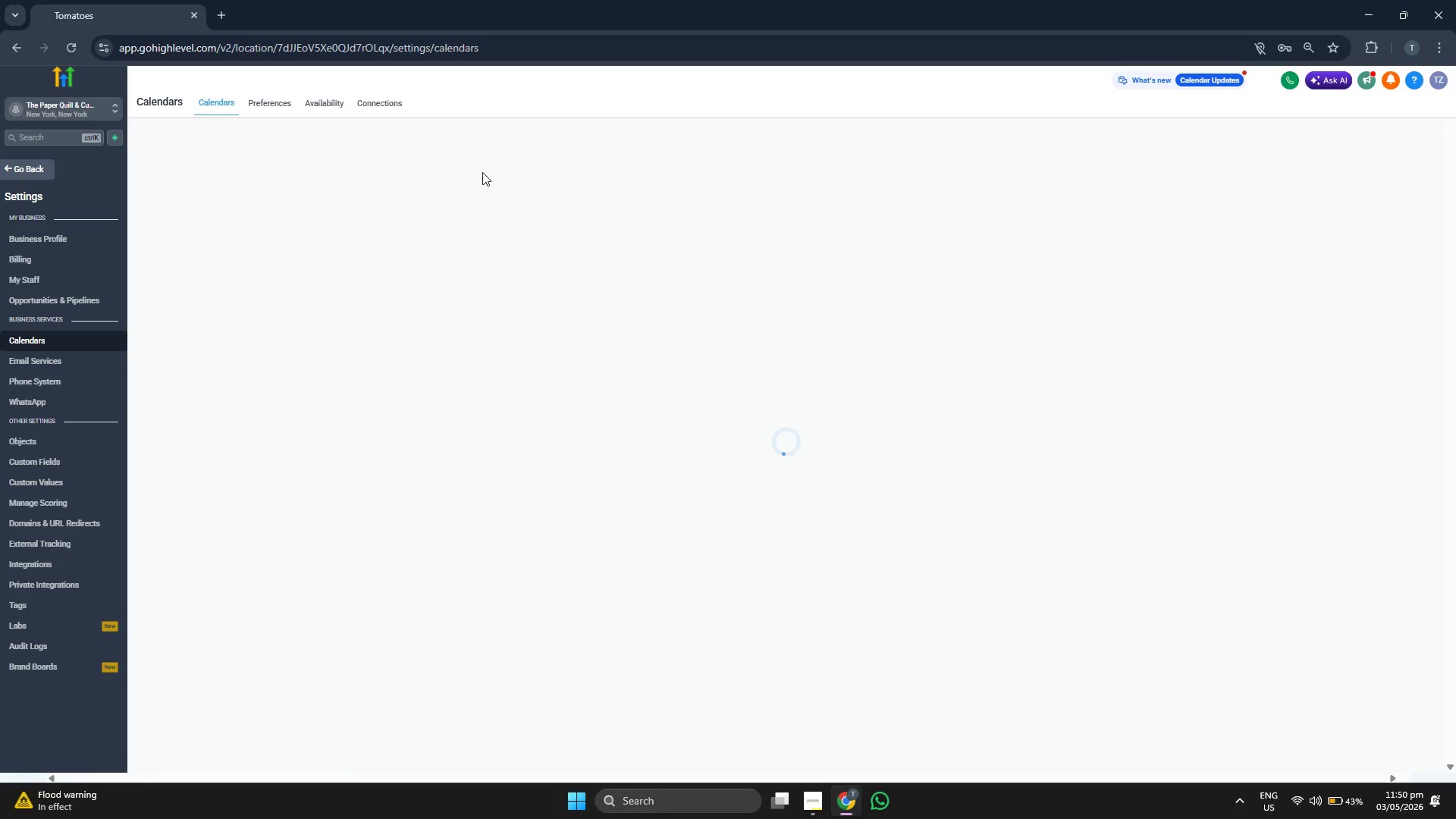 
left_click([1299, 241])
 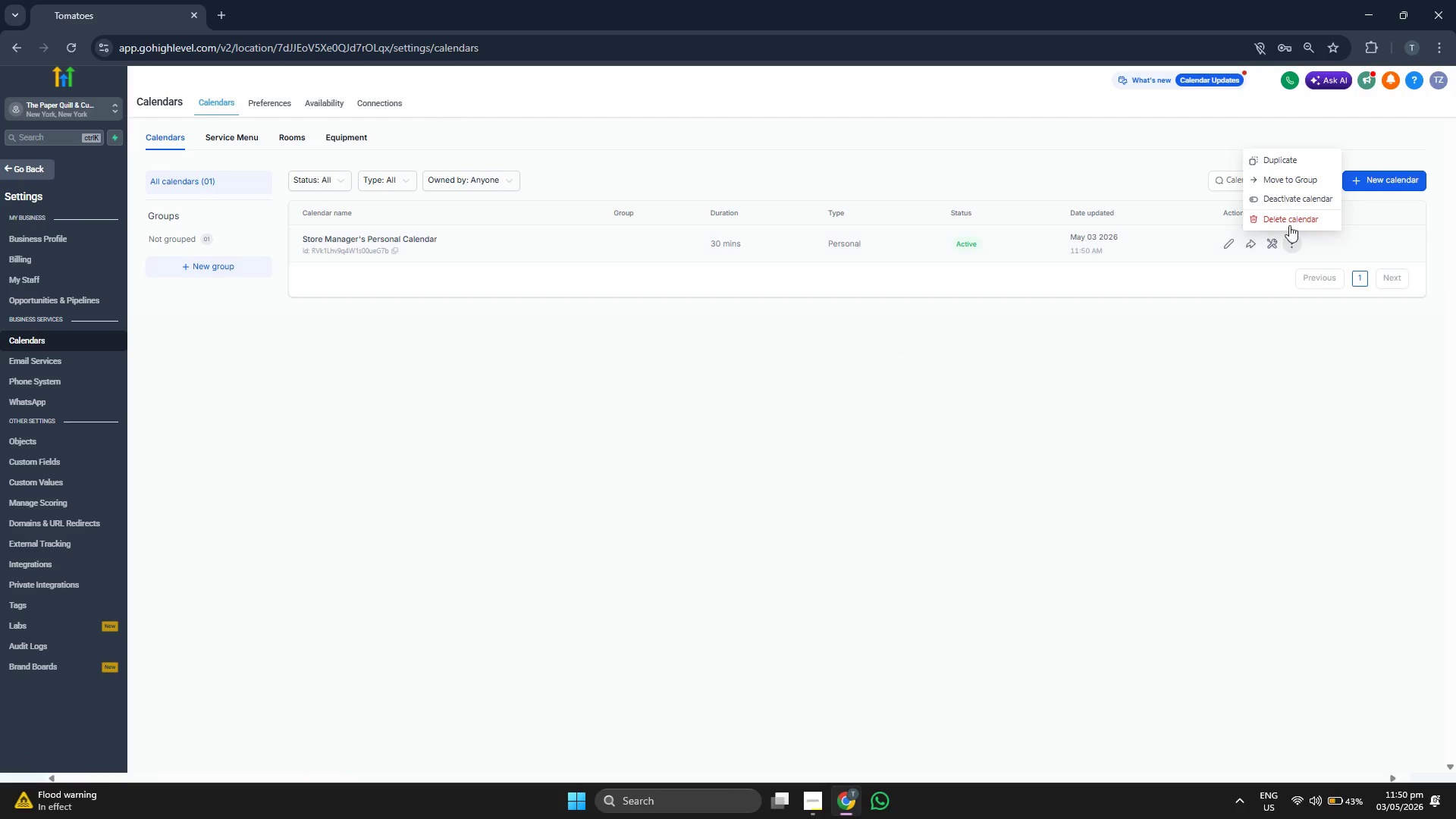 
left_click([1289, 211])
 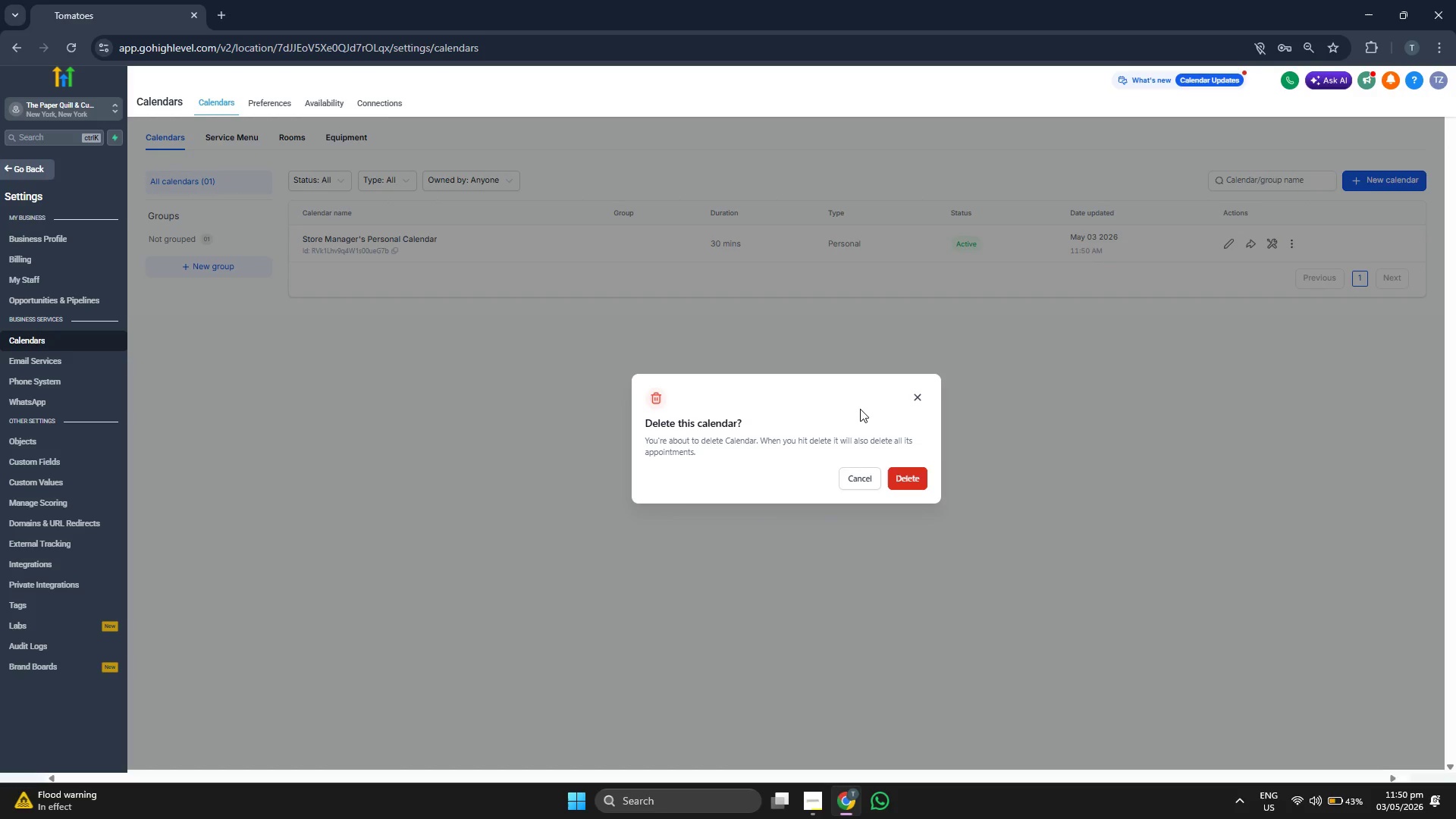 
left_click([905, 474])
 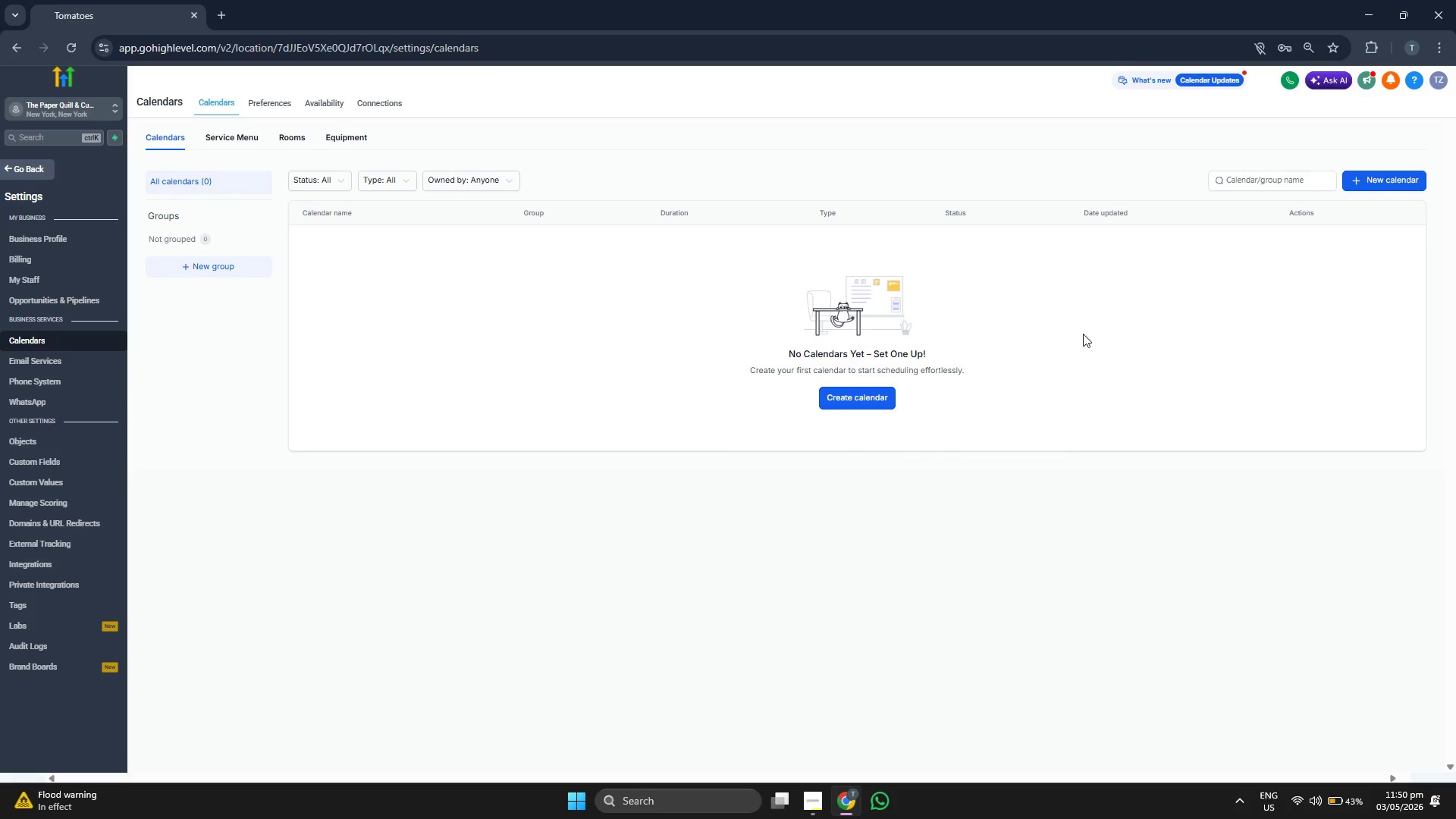 
left_click([1394, 187])
 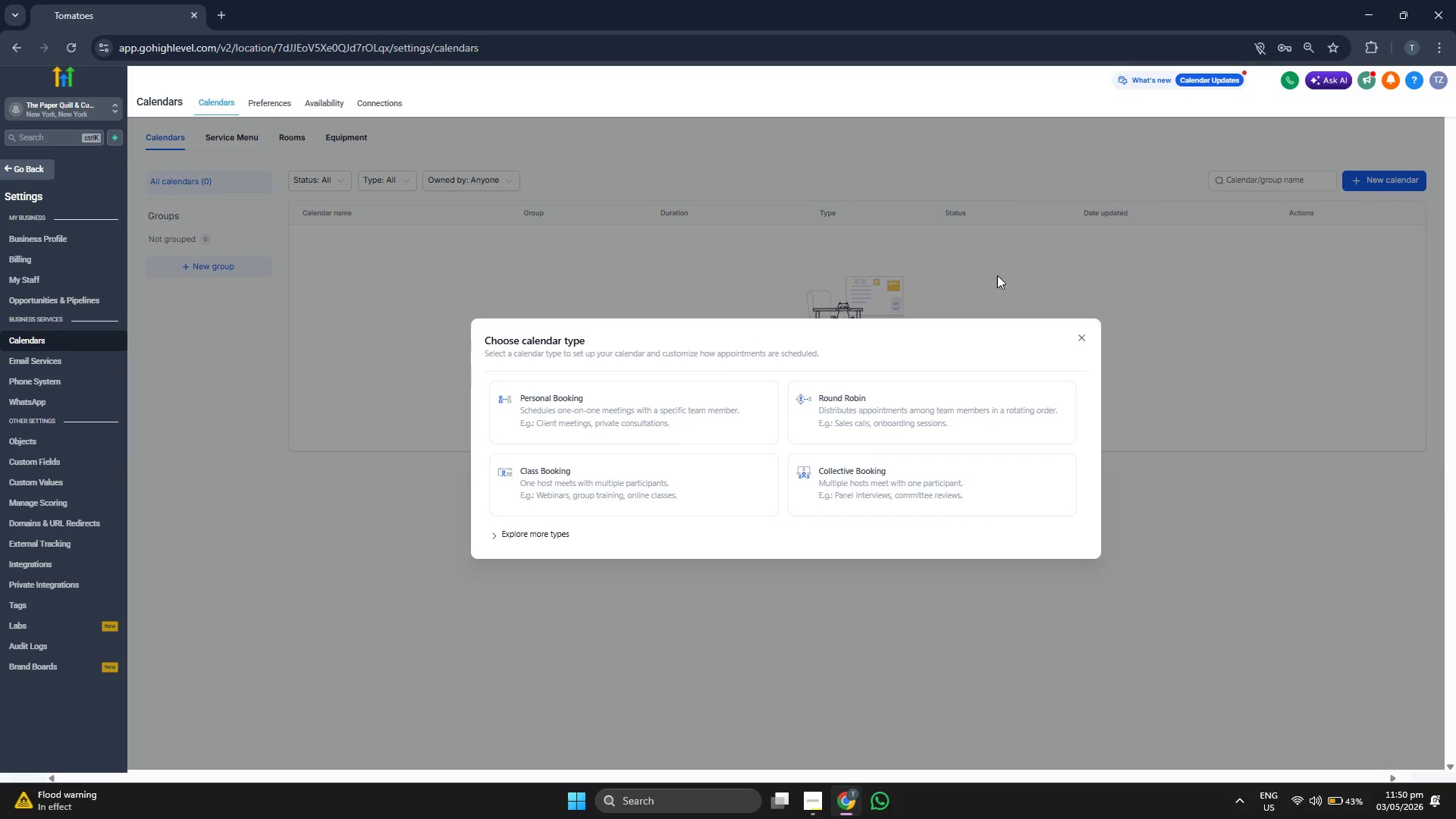 
mouse_move([602, 398])
 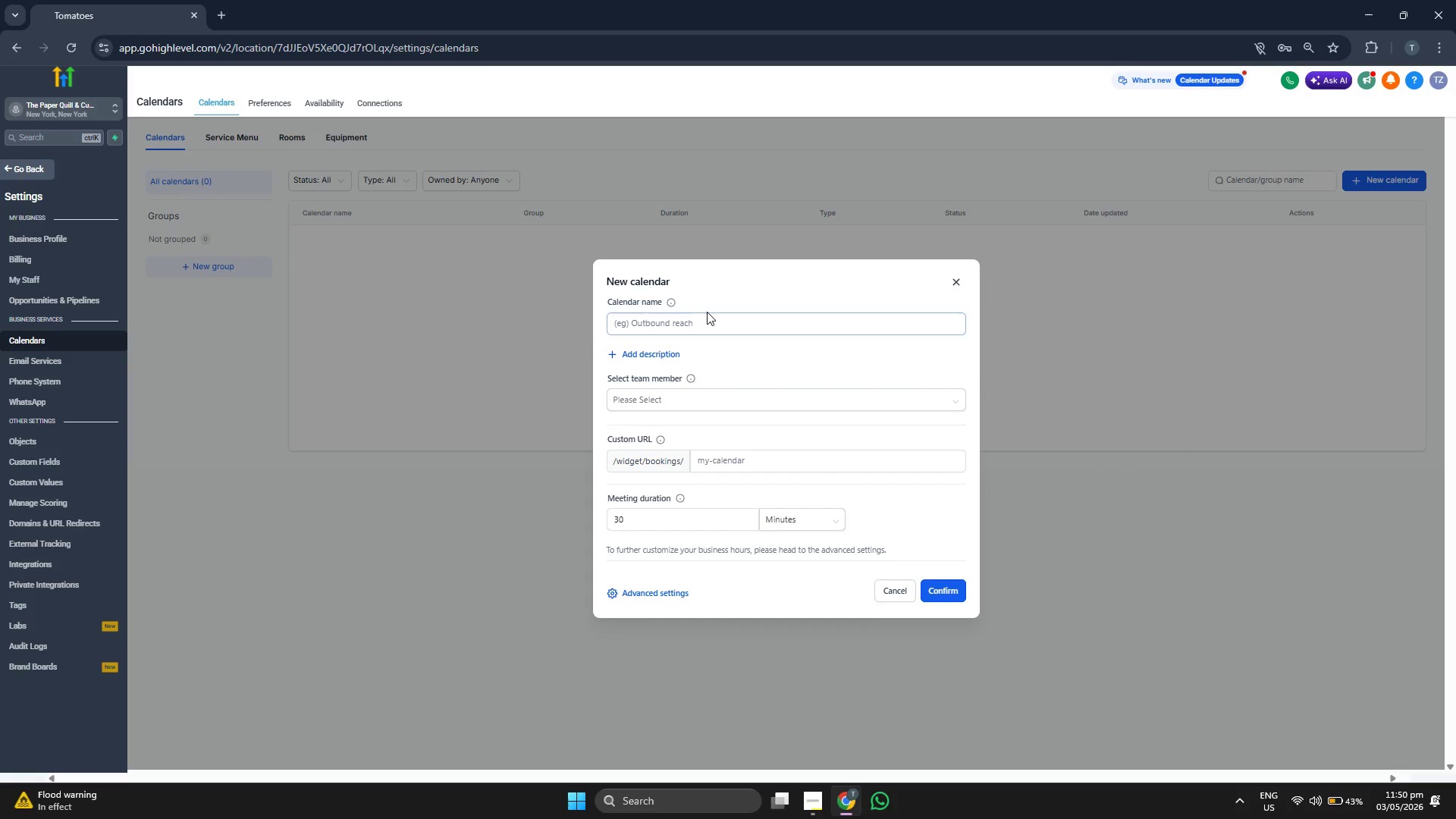 
left_click([707, 312])
 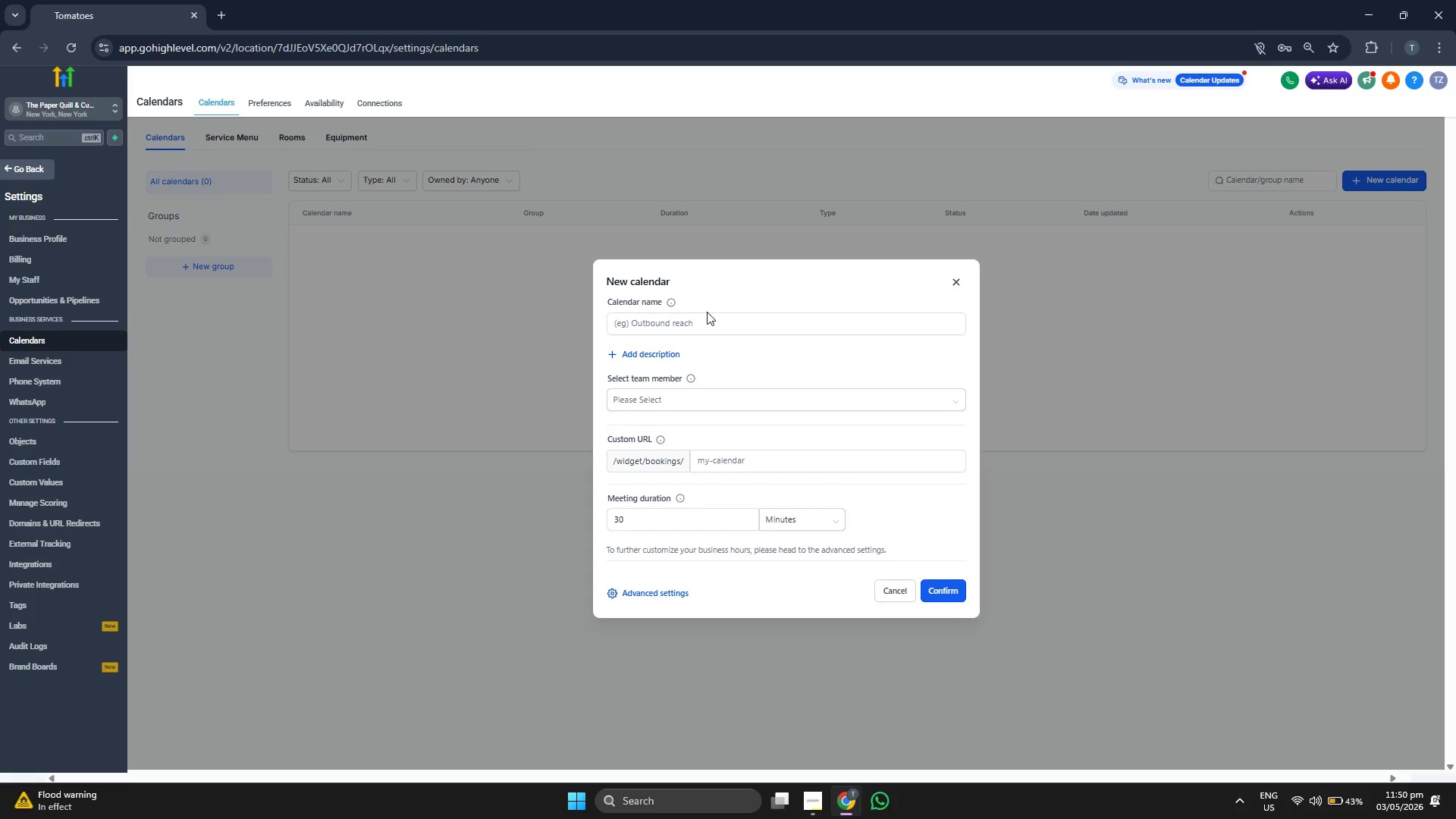 
left_click([707, 315])
 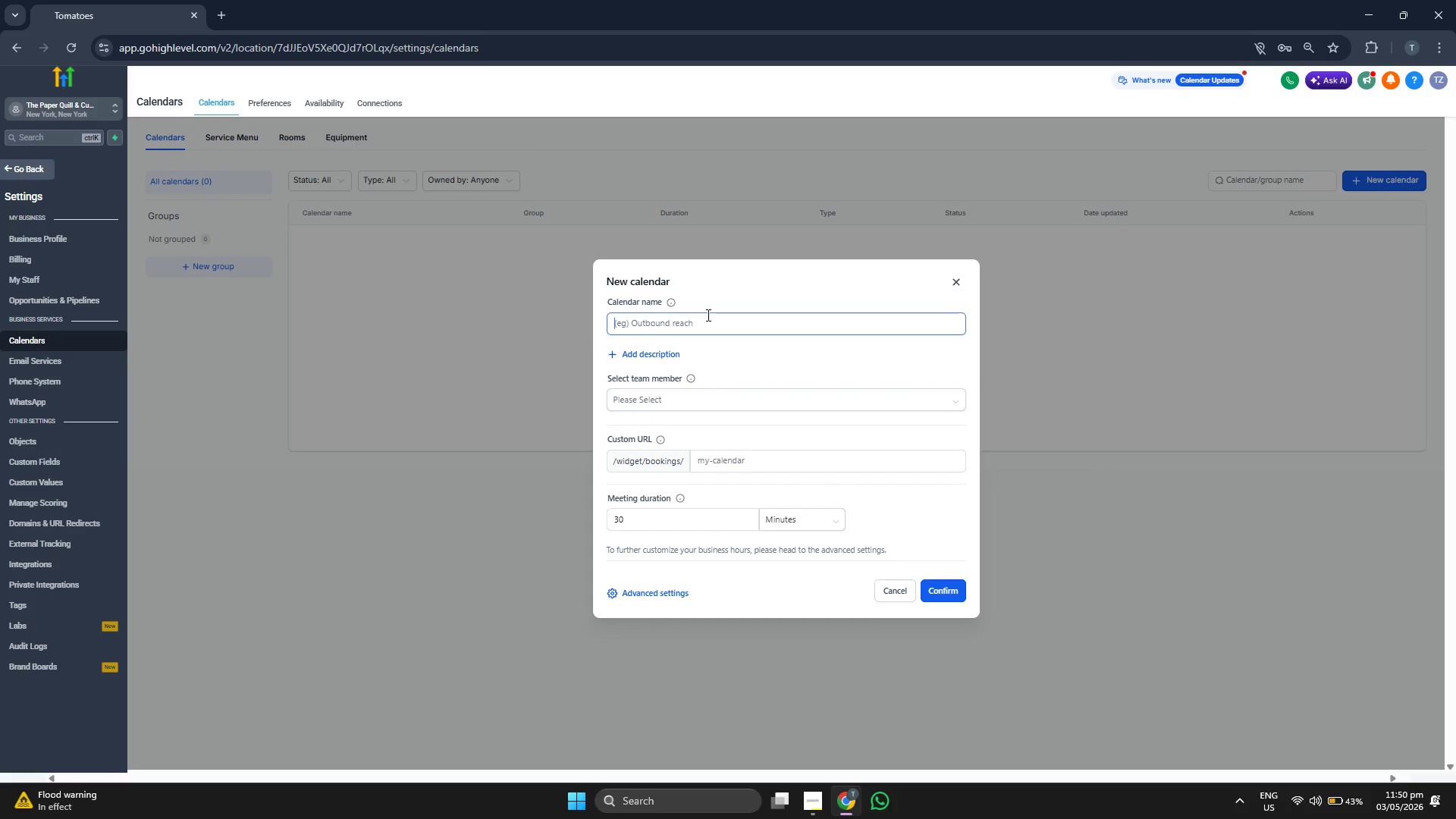 
key(CapsLock)
 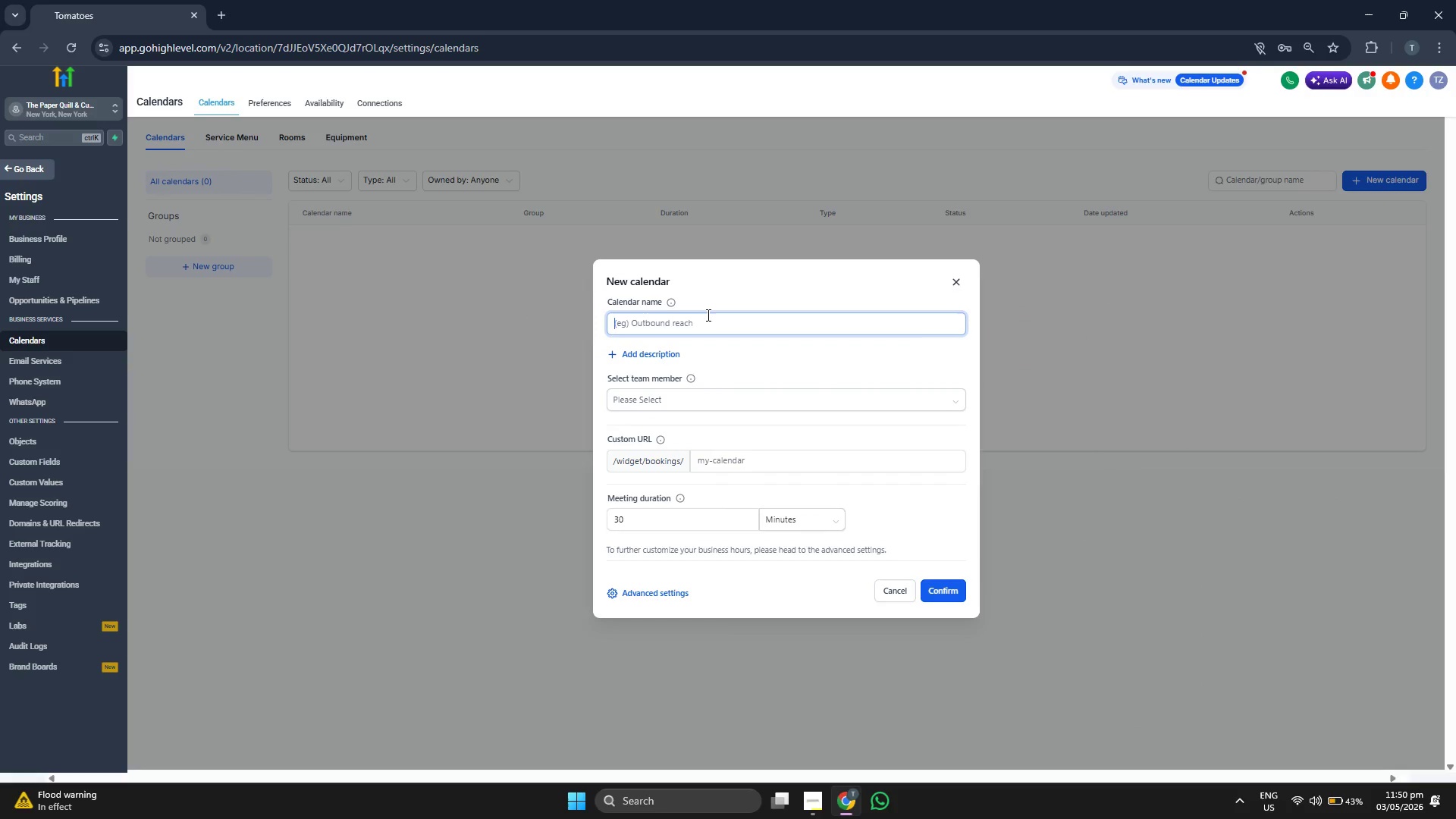 
key(B)
 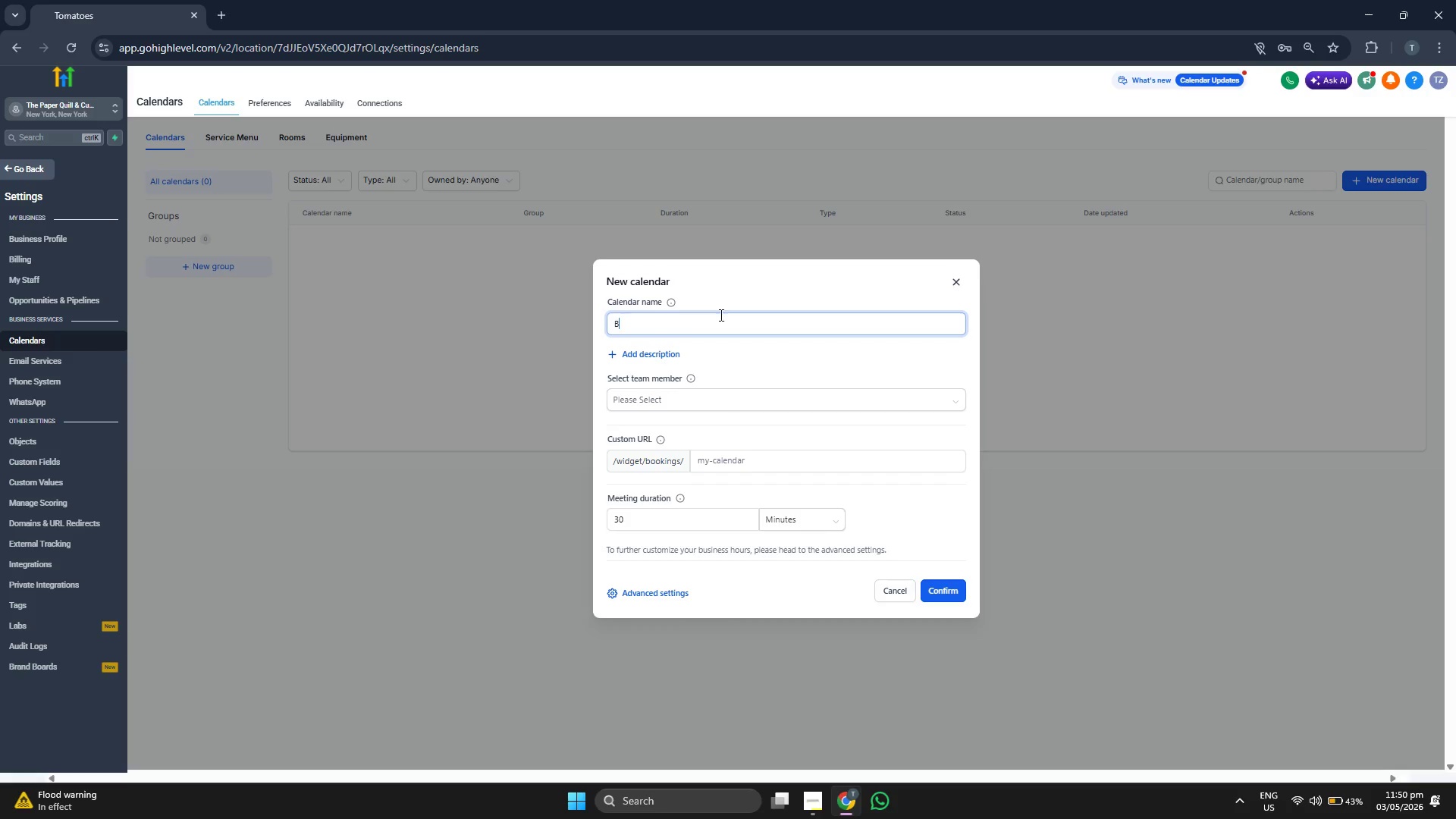 
type(ooking Appointment)
 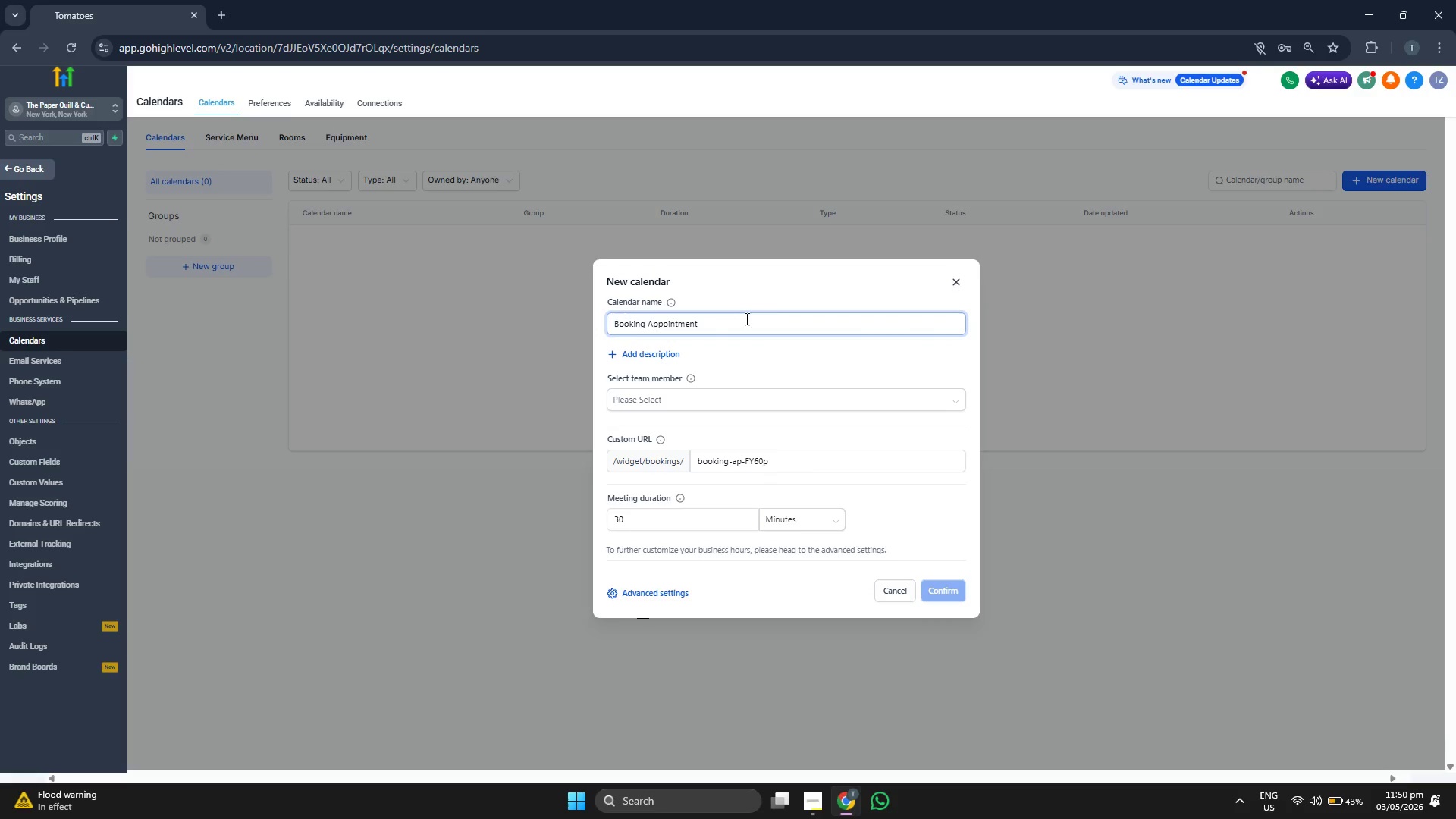 
left_click([789, 292])
 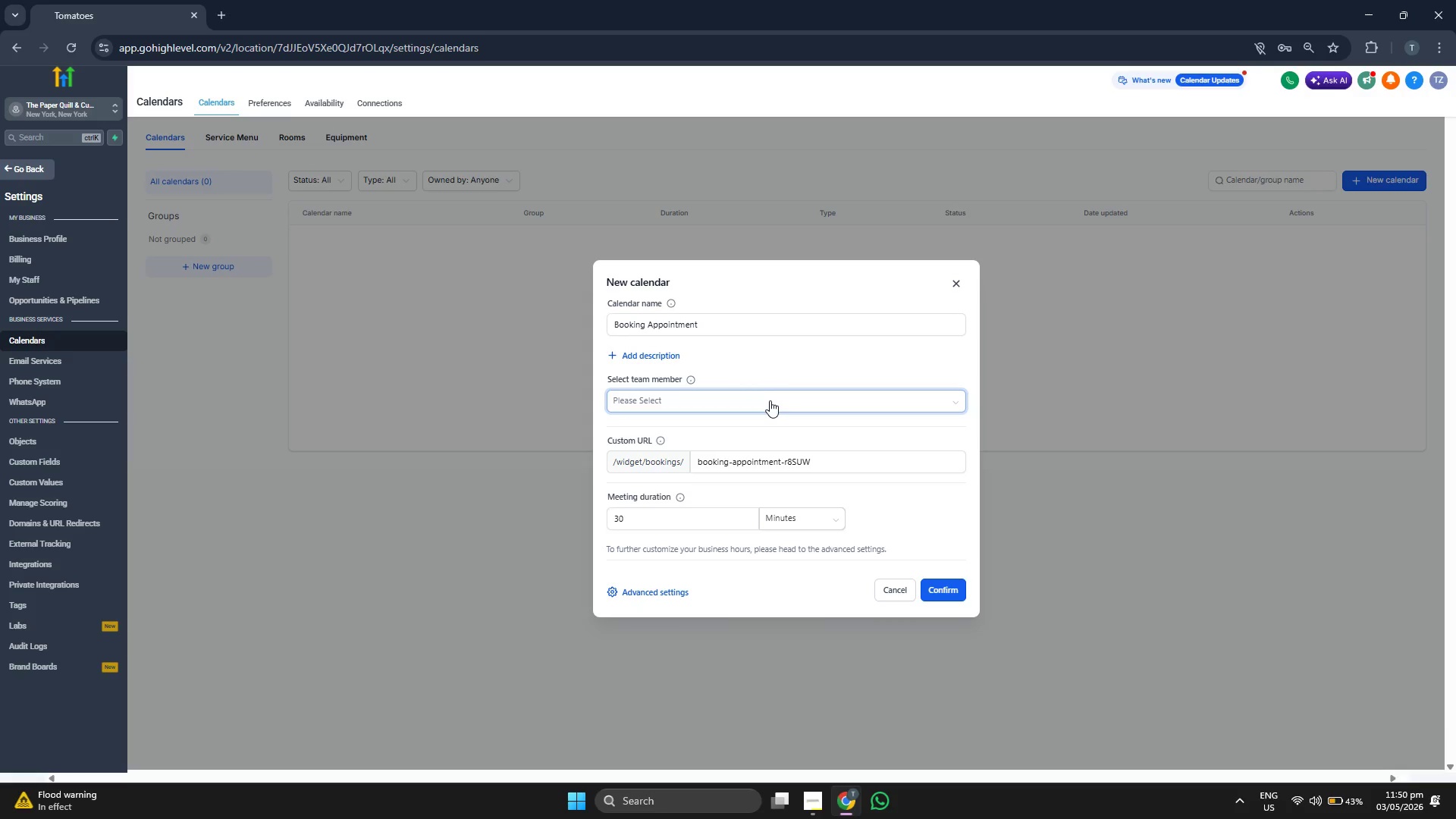 
left_click([762, 431])
 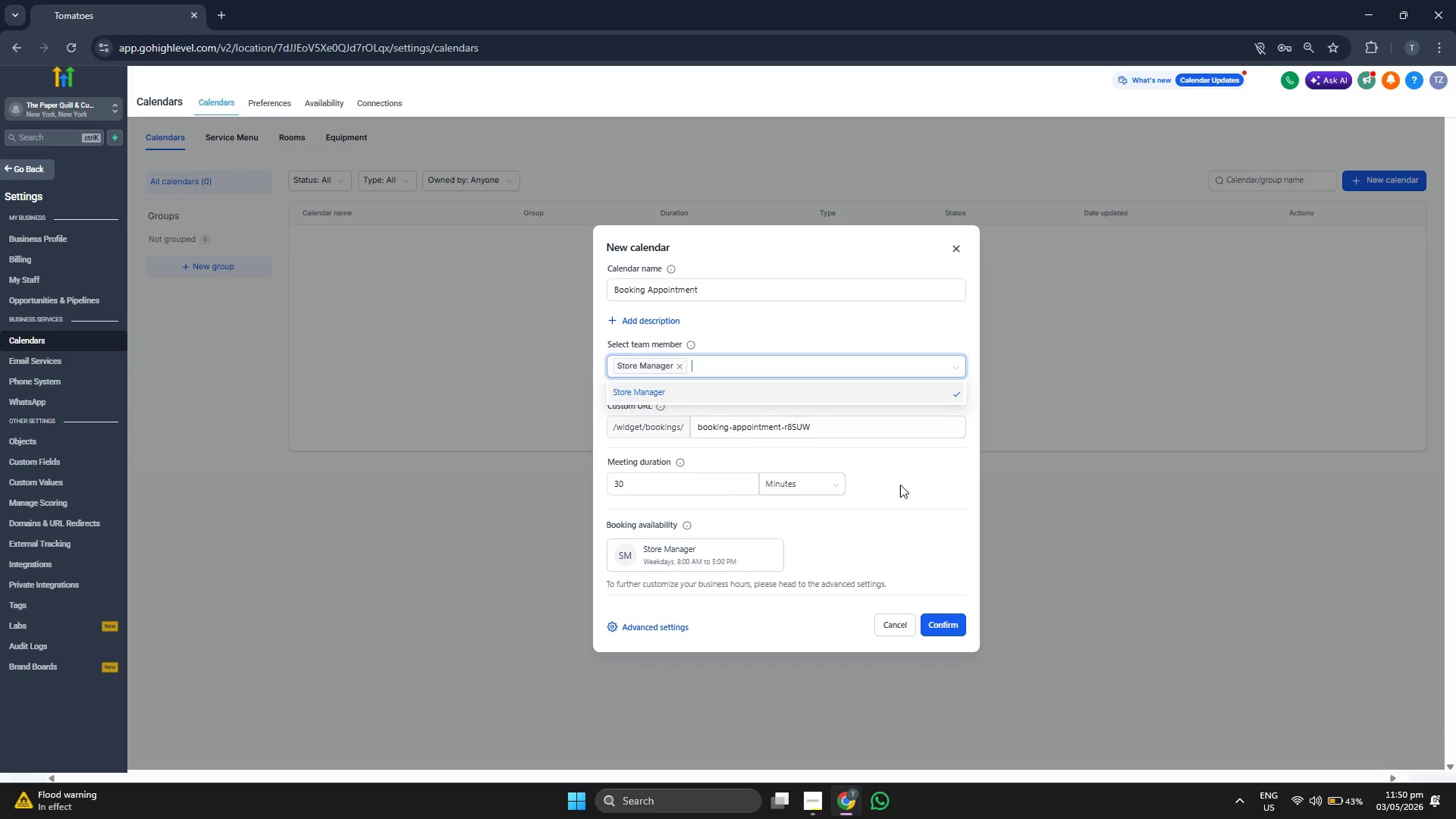 
left_click([918, 463])
 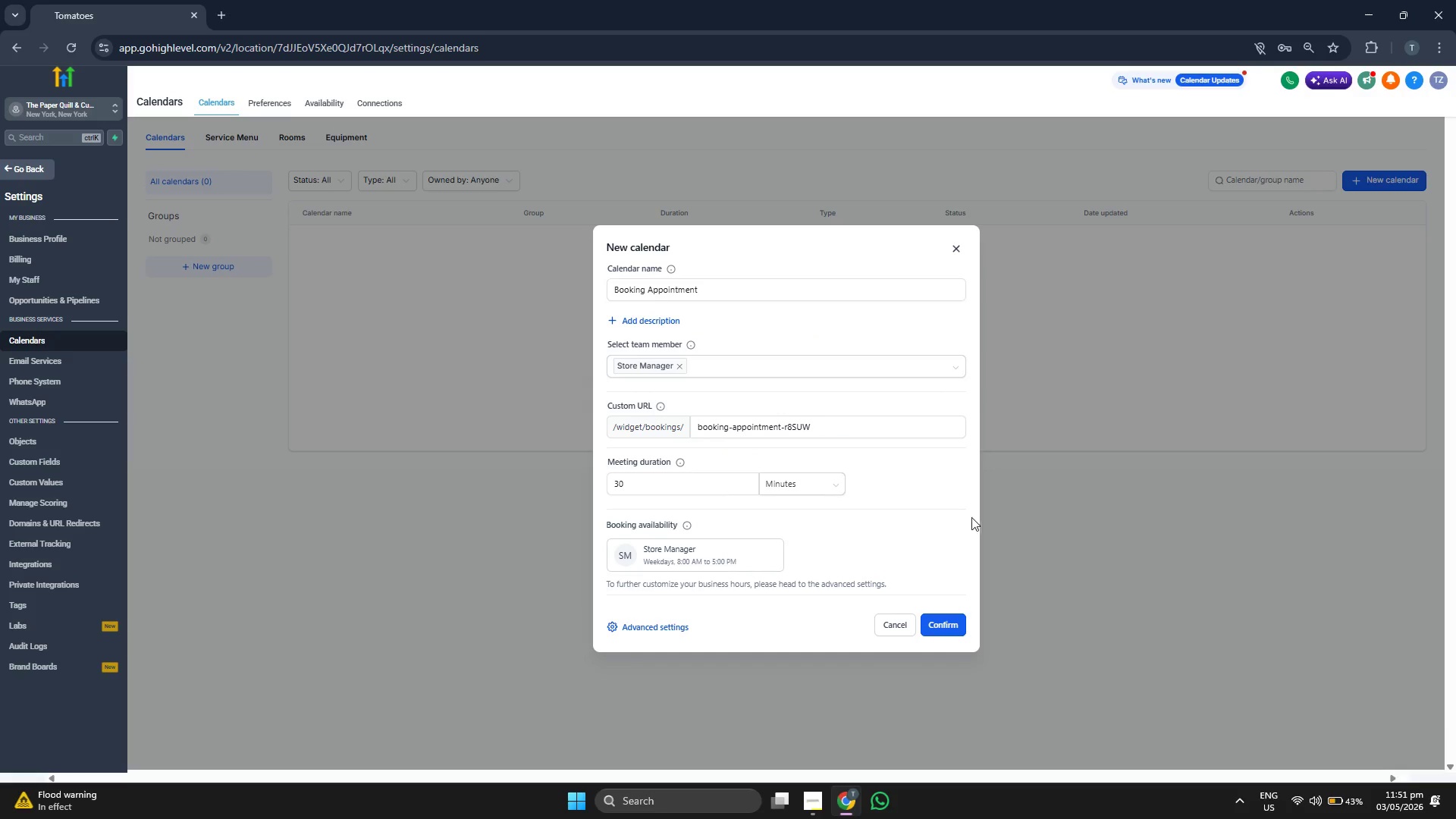 
left_click([945, 628])
 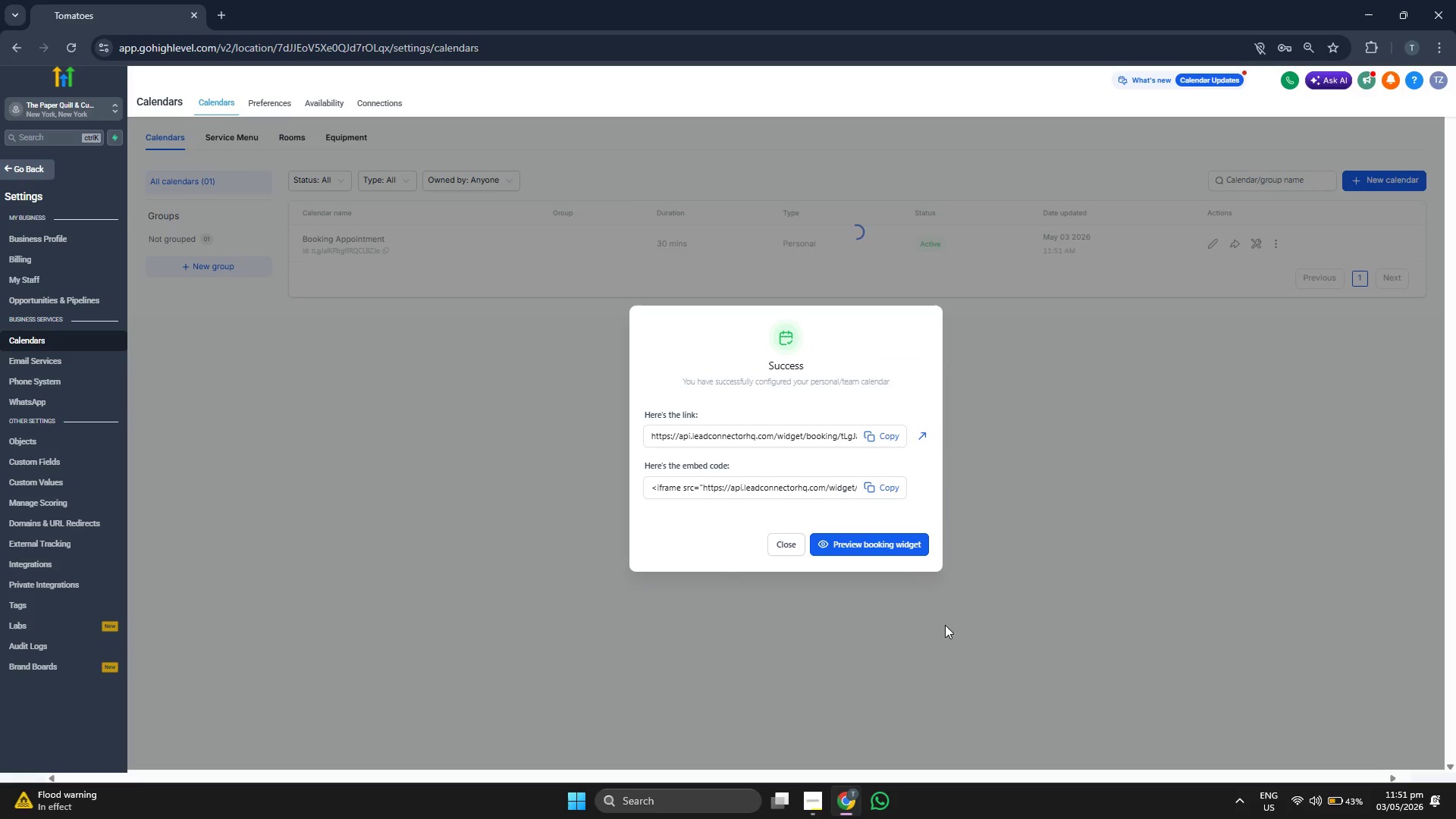 
left_click([879, 546])
 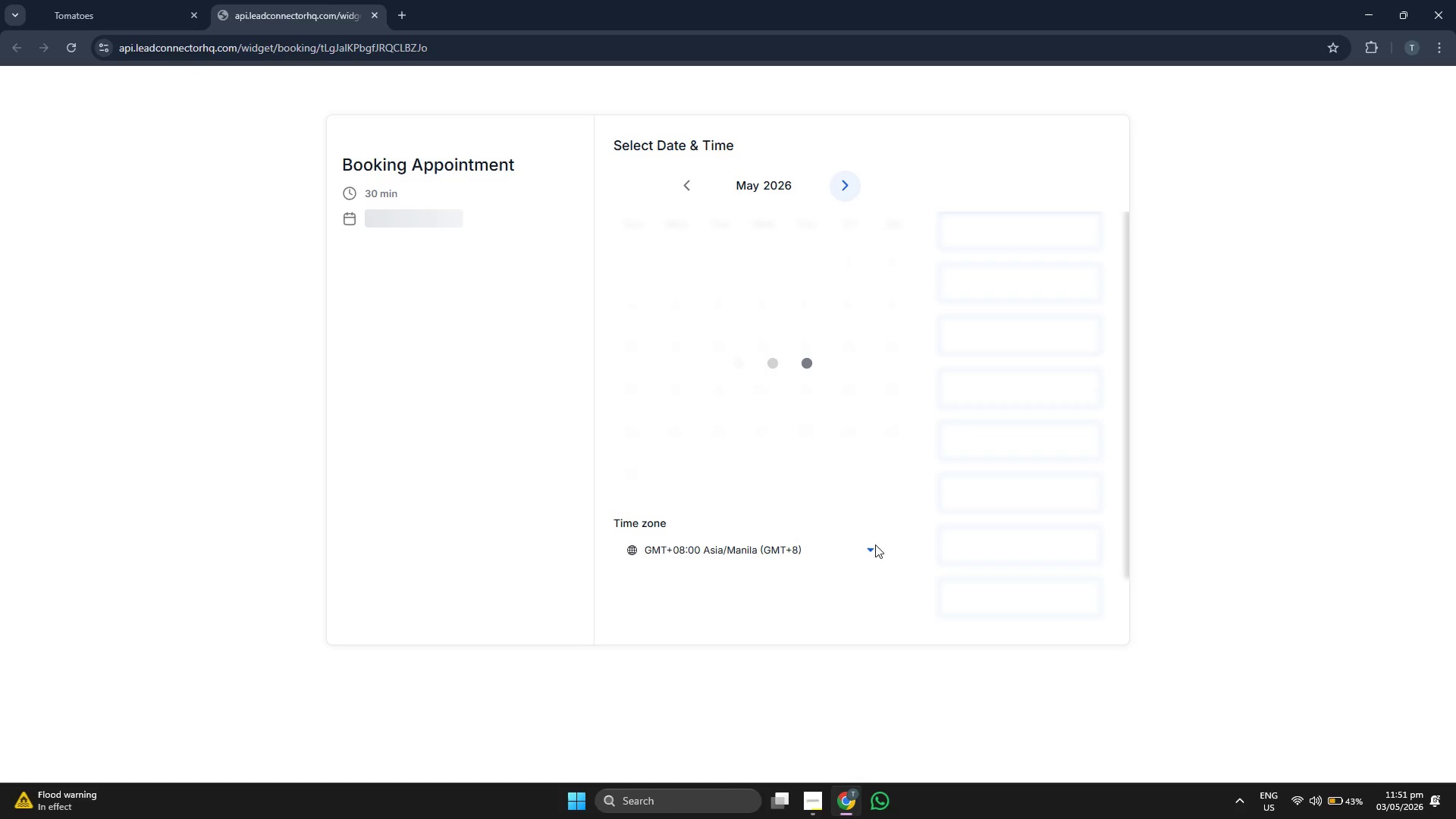 
mouse_move([792, 519])
 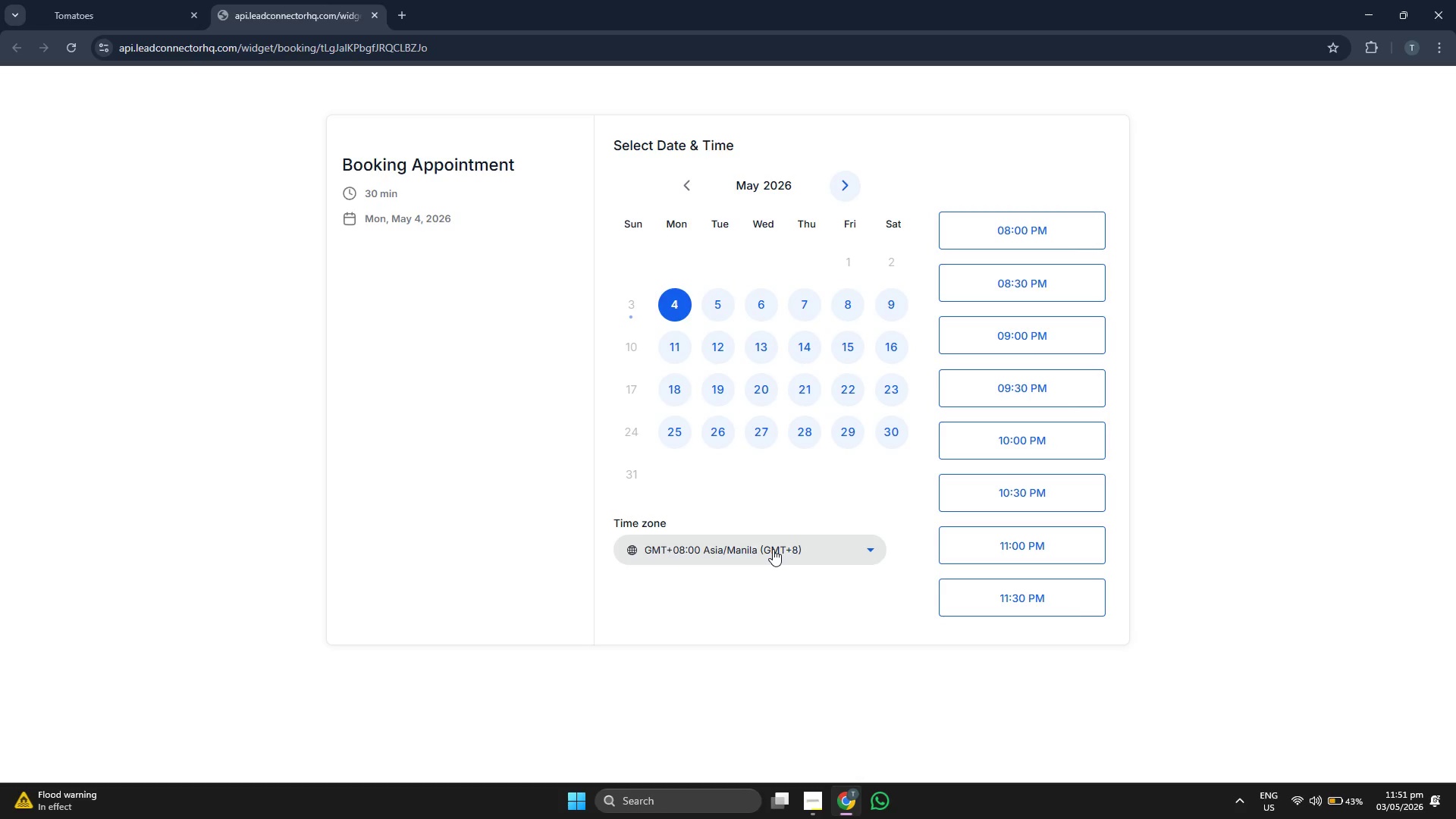 
left_click([773, 549])
 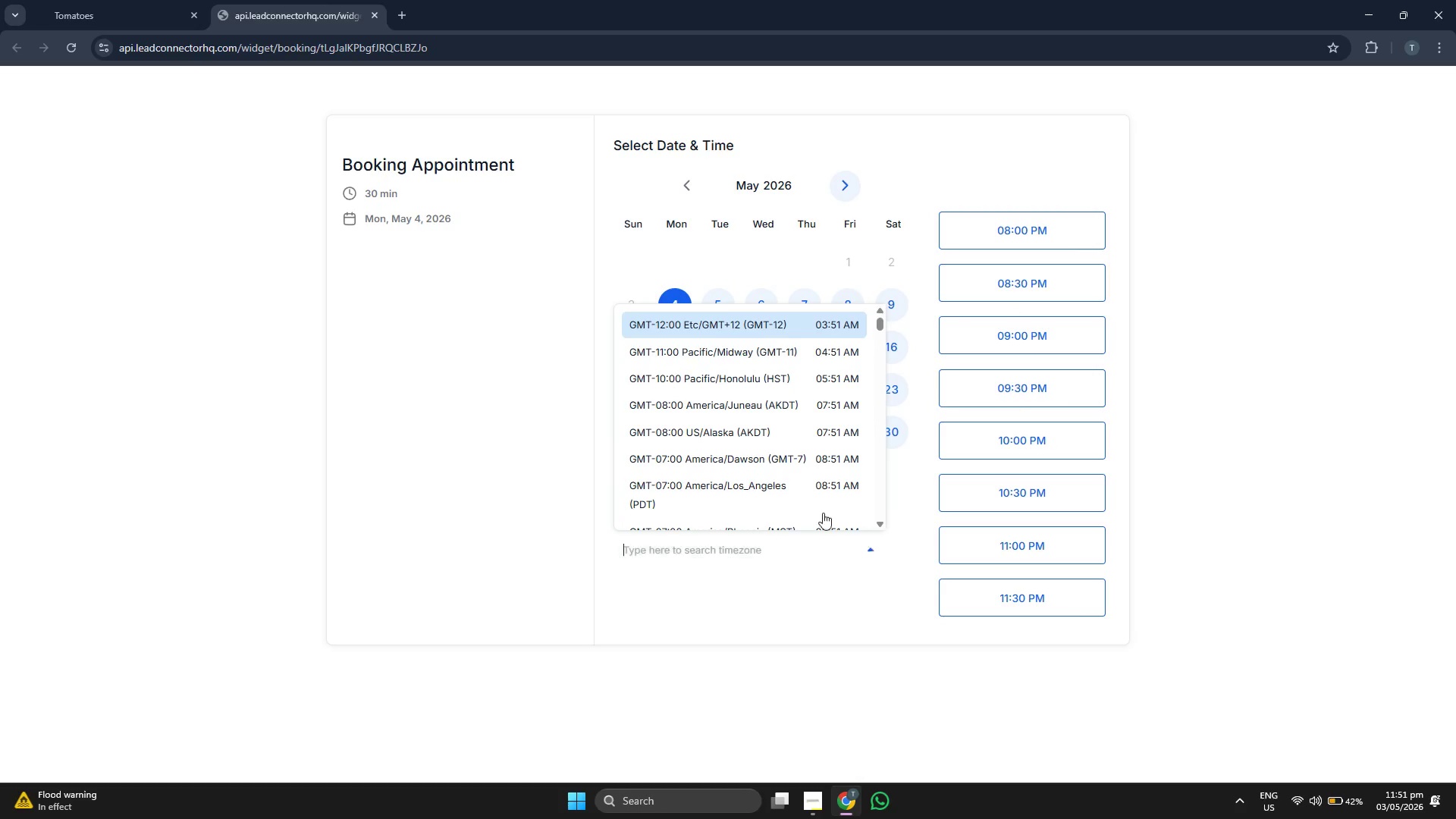 
wait(5.16)
 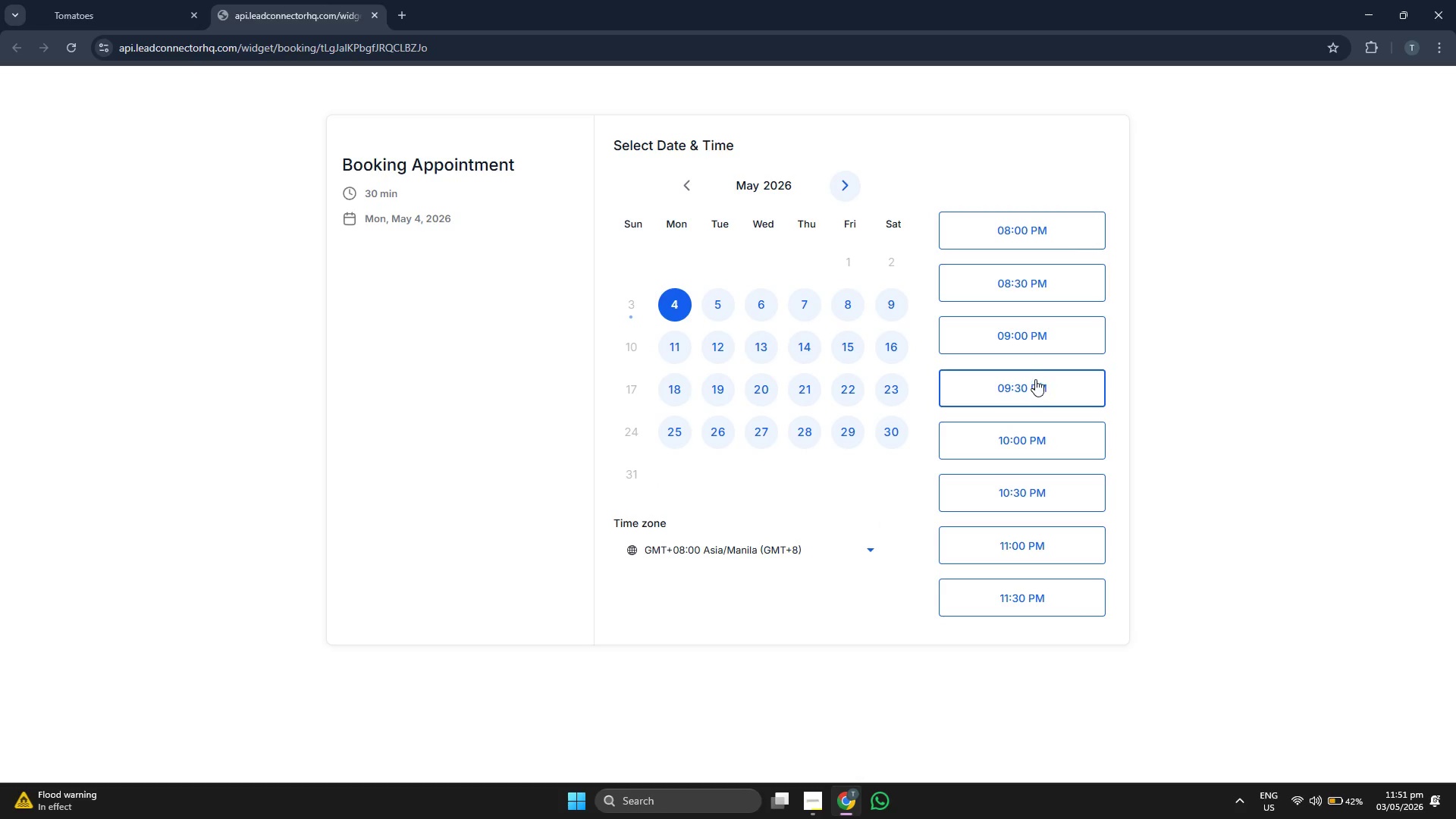 
scroll: coordinate [795, 400], scroll_direction: down, amount: 6.0
 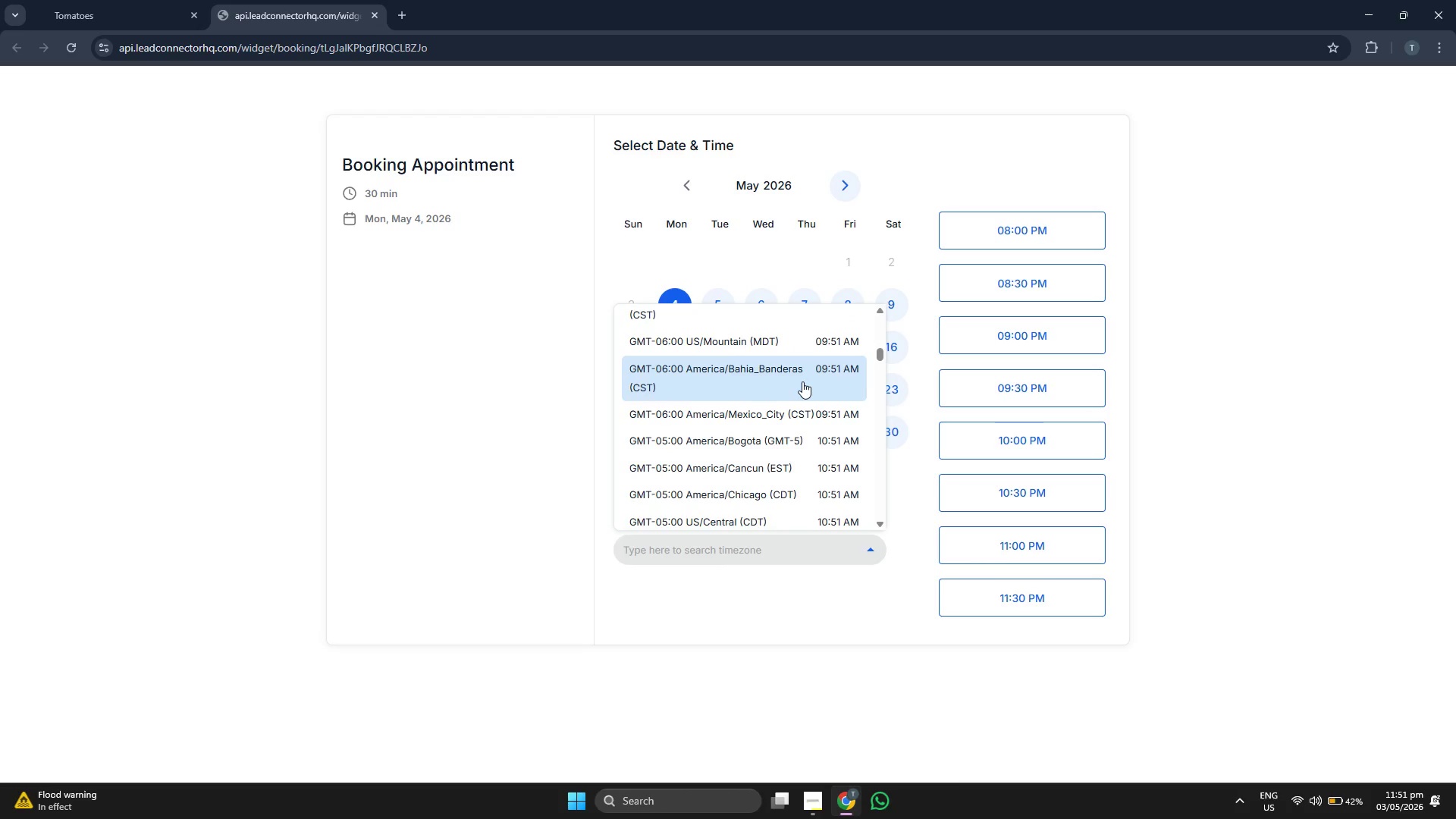 
scroll: coordinate [804, 377], scroll_direction: down, amount: 6.0
 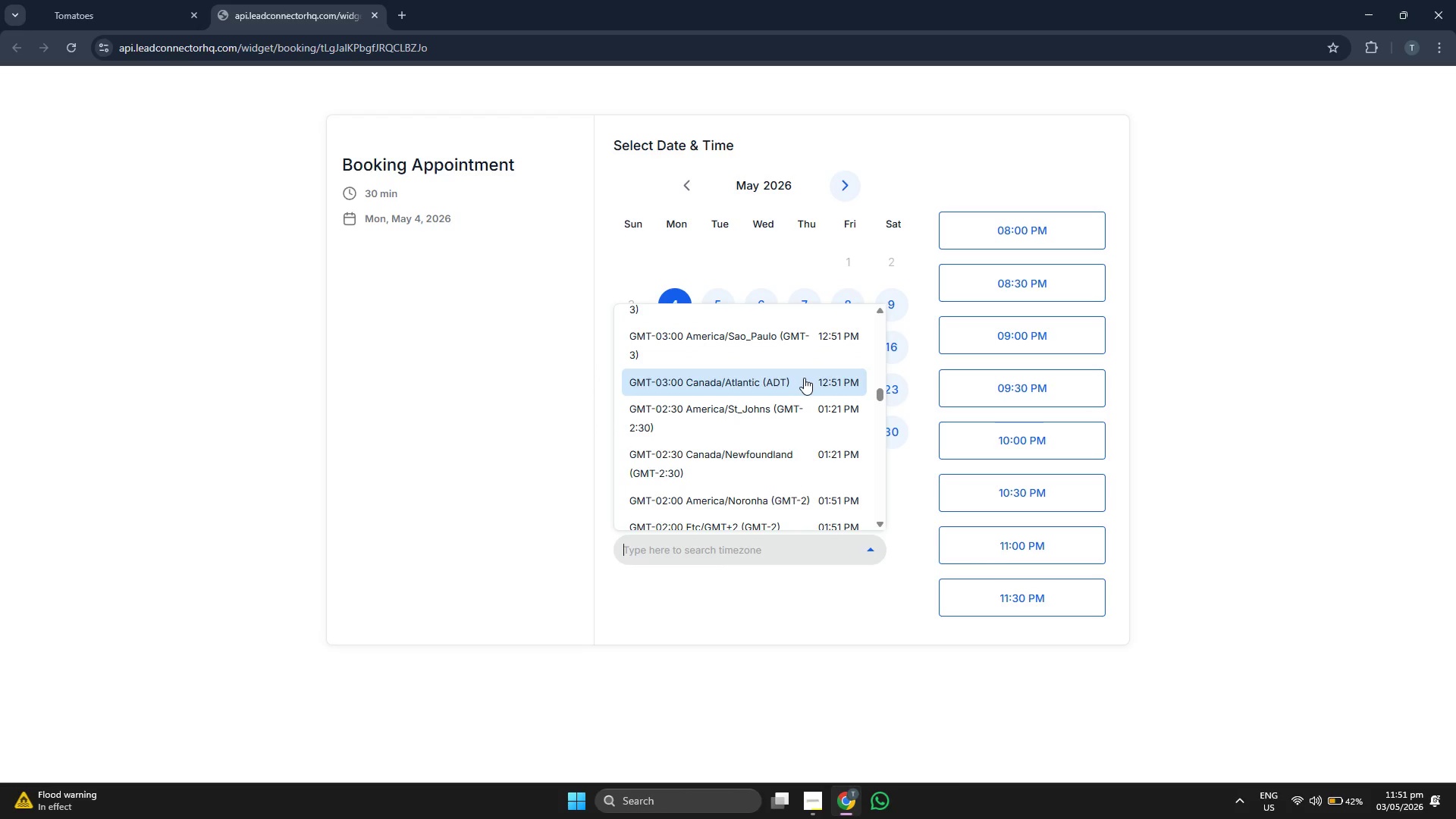 
scroll: coordinate [814, 366], scroll_direction: down, amount: 5.0
 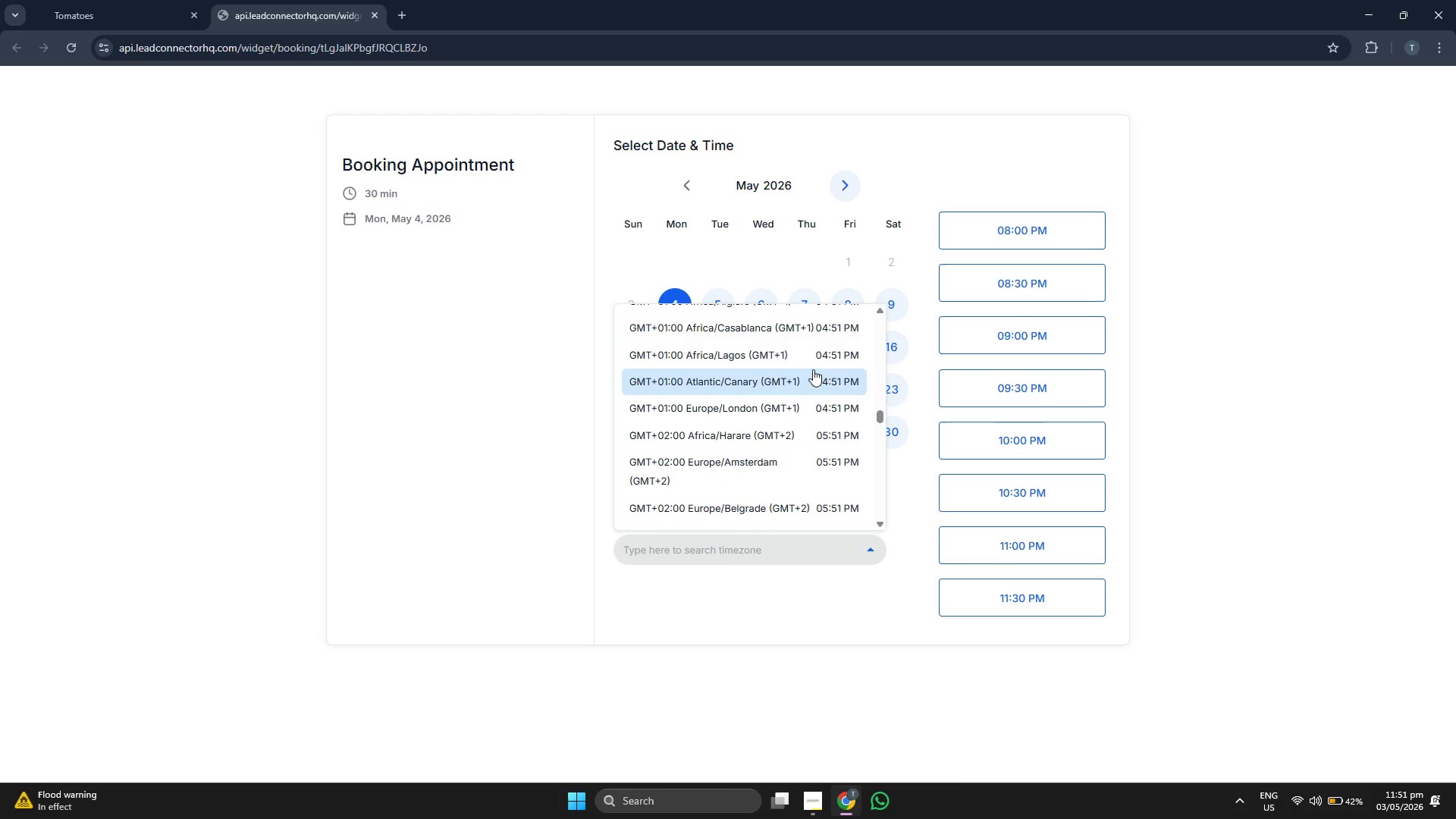 
scroll: coordinate [813, 373], scroll_direction: down, amount: 6.0
 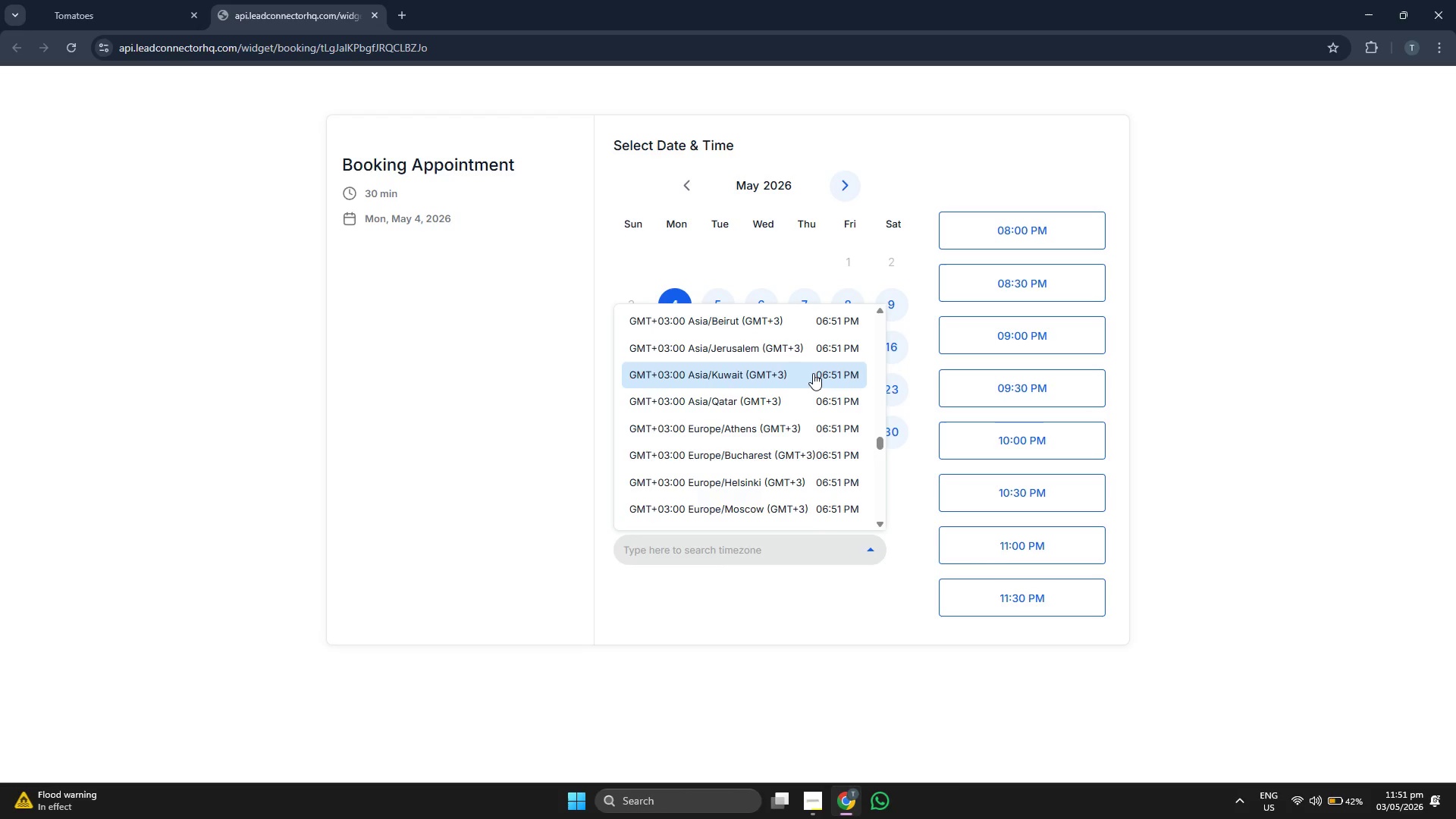 
scroll: coordinate [813, 373], scroll_direction: down, amount: 5.0
 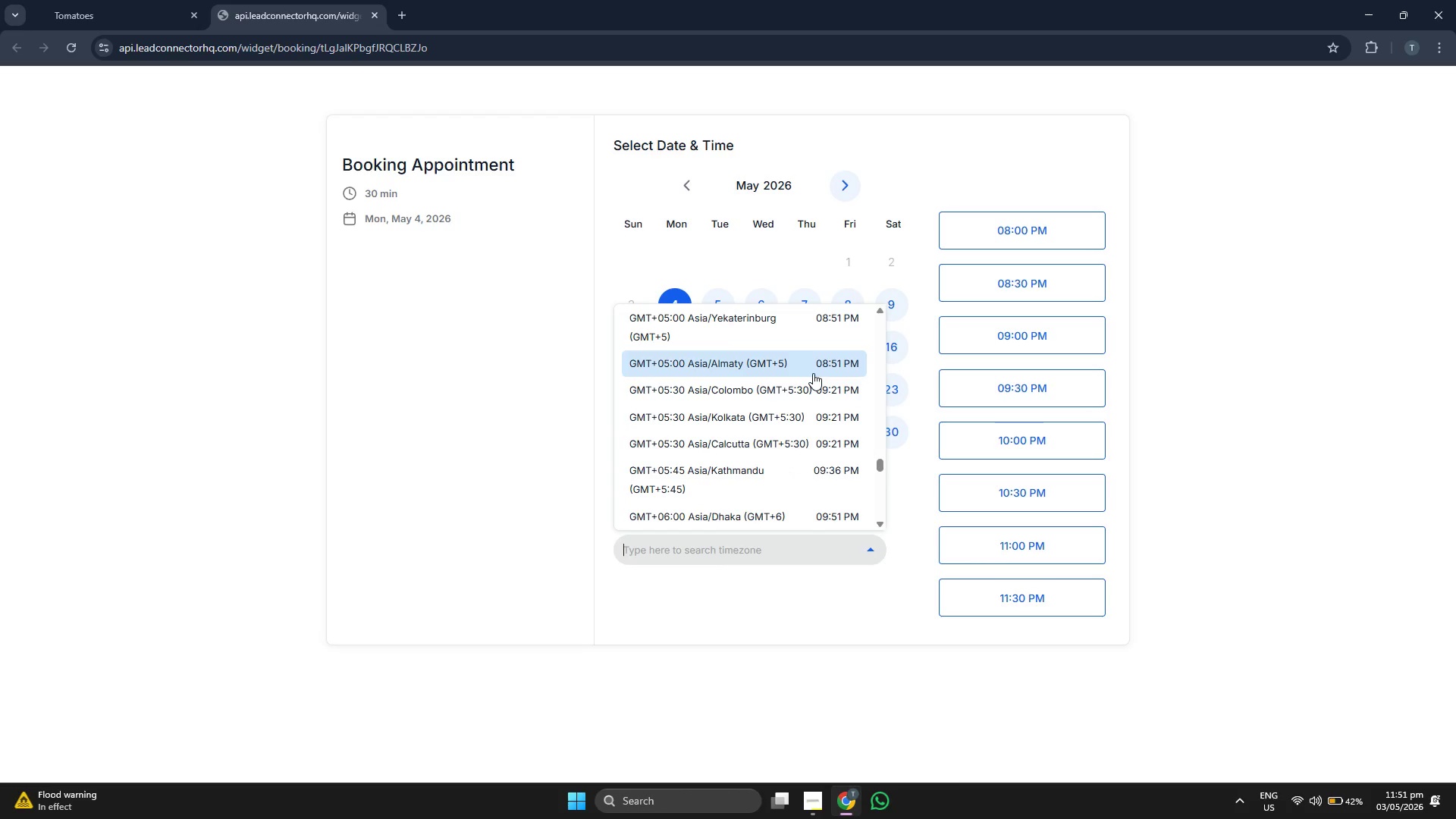 
scroll: coordinate [813, 376], scroll_direction: down, amount: 8.0
 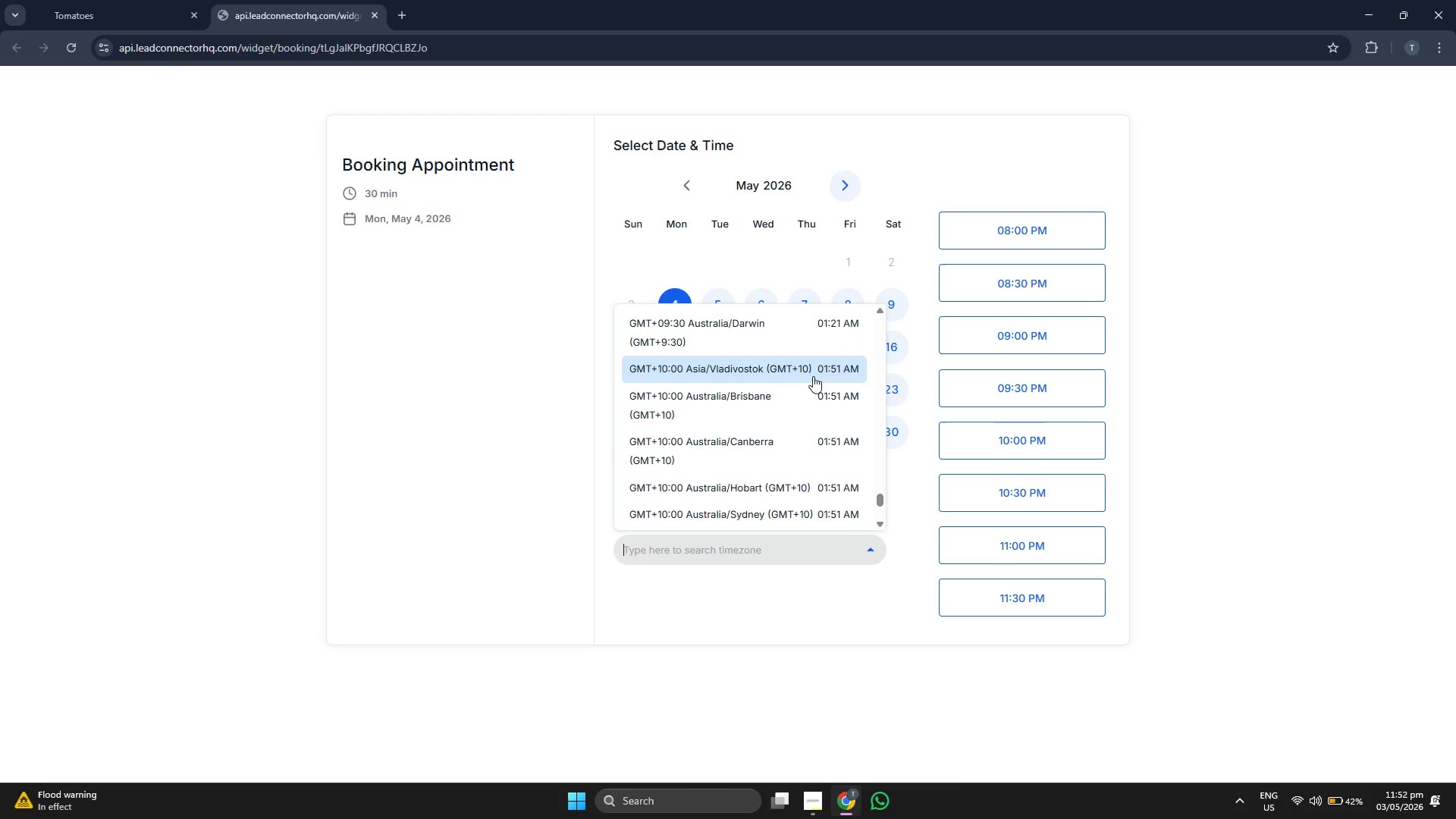 
key(N)
 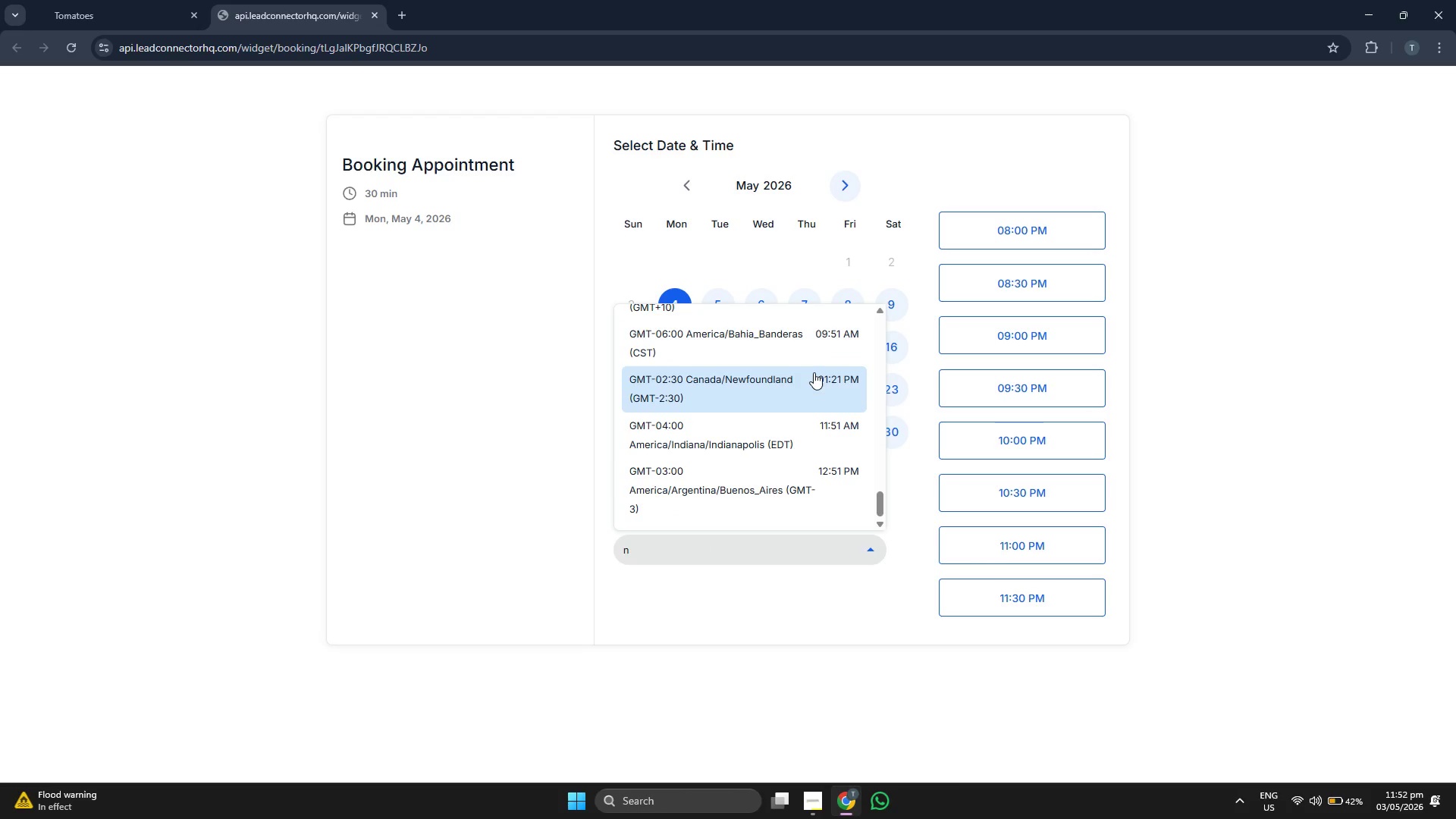 
scroll: coordinate [814, 371], scroll_direction: up, amount: 7.0
 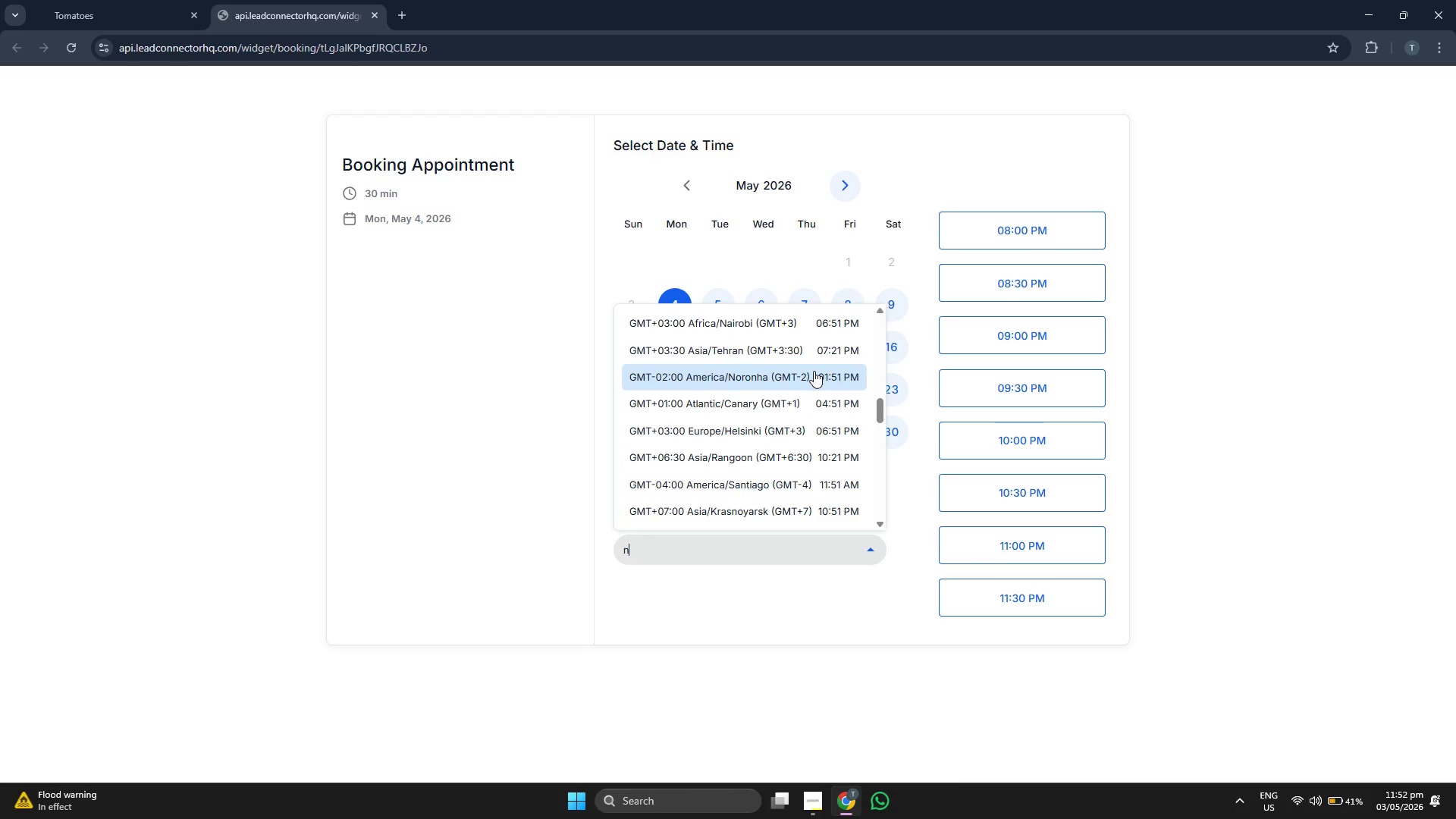 
type(ew)
 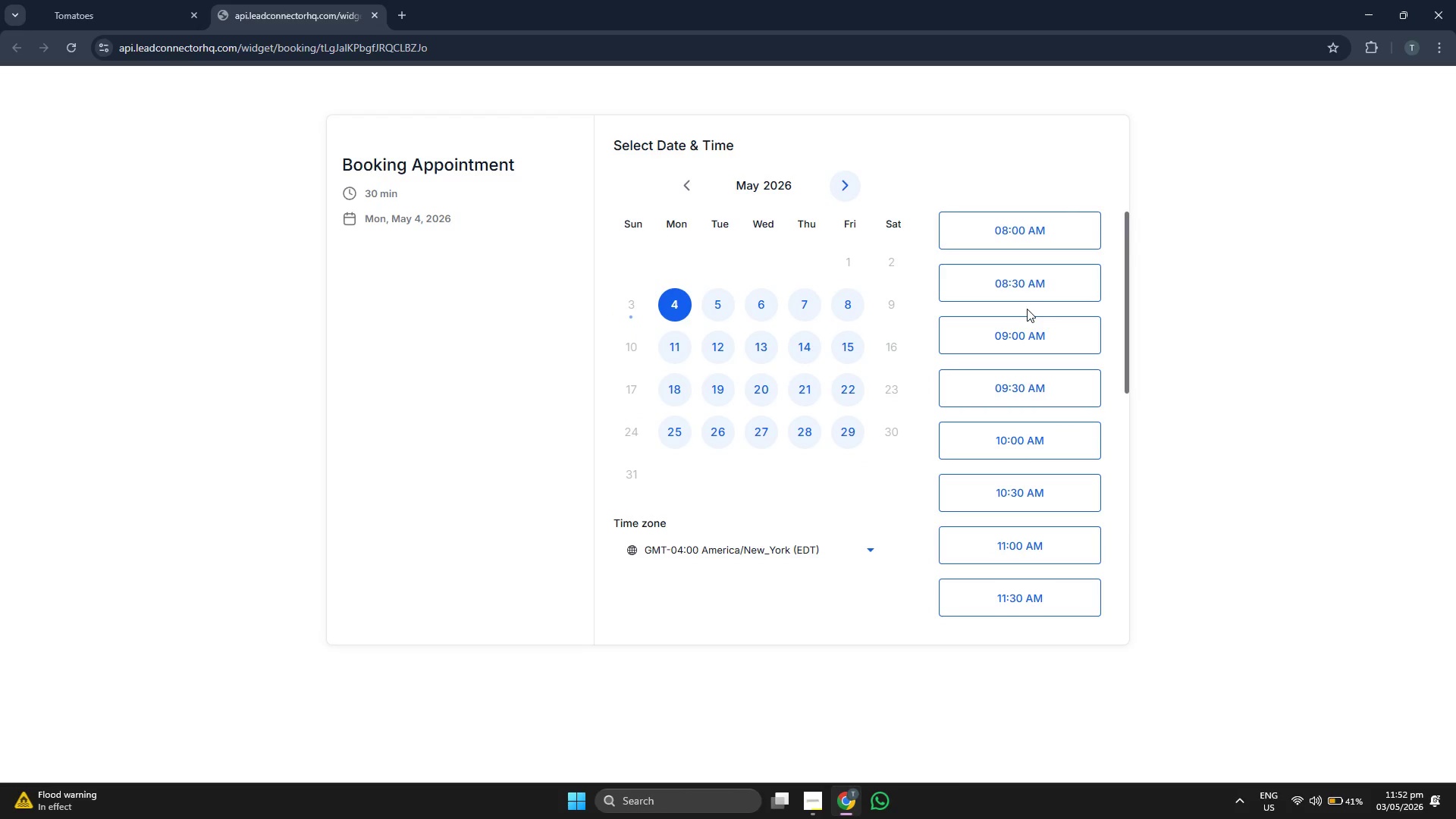 
scroll: coordinate [1017, 511], scroll_direction: down, amount: 5.0
 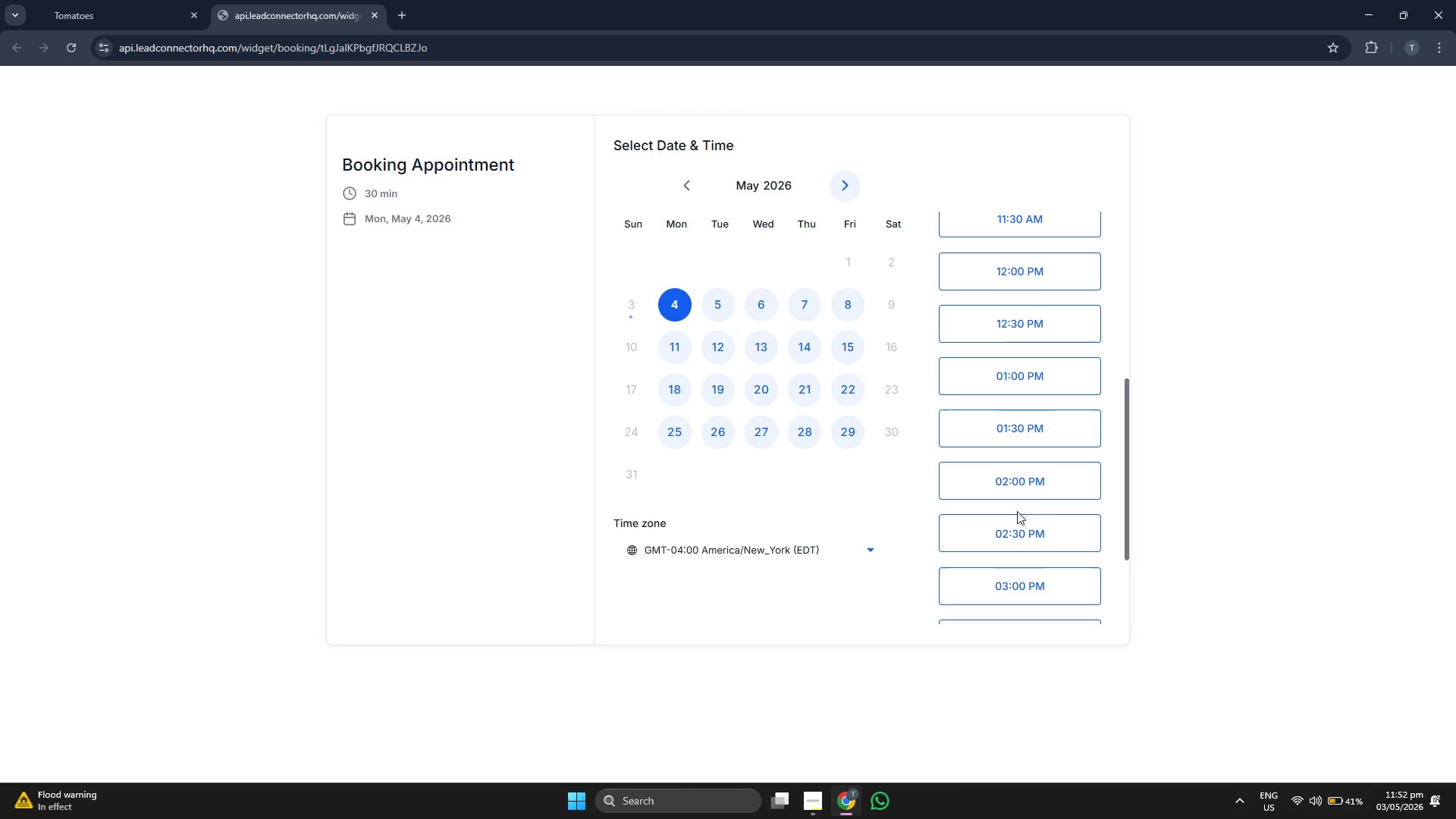 
scroll: coordinate [1017, 511], scroll_direction: down, amount: 1.0
 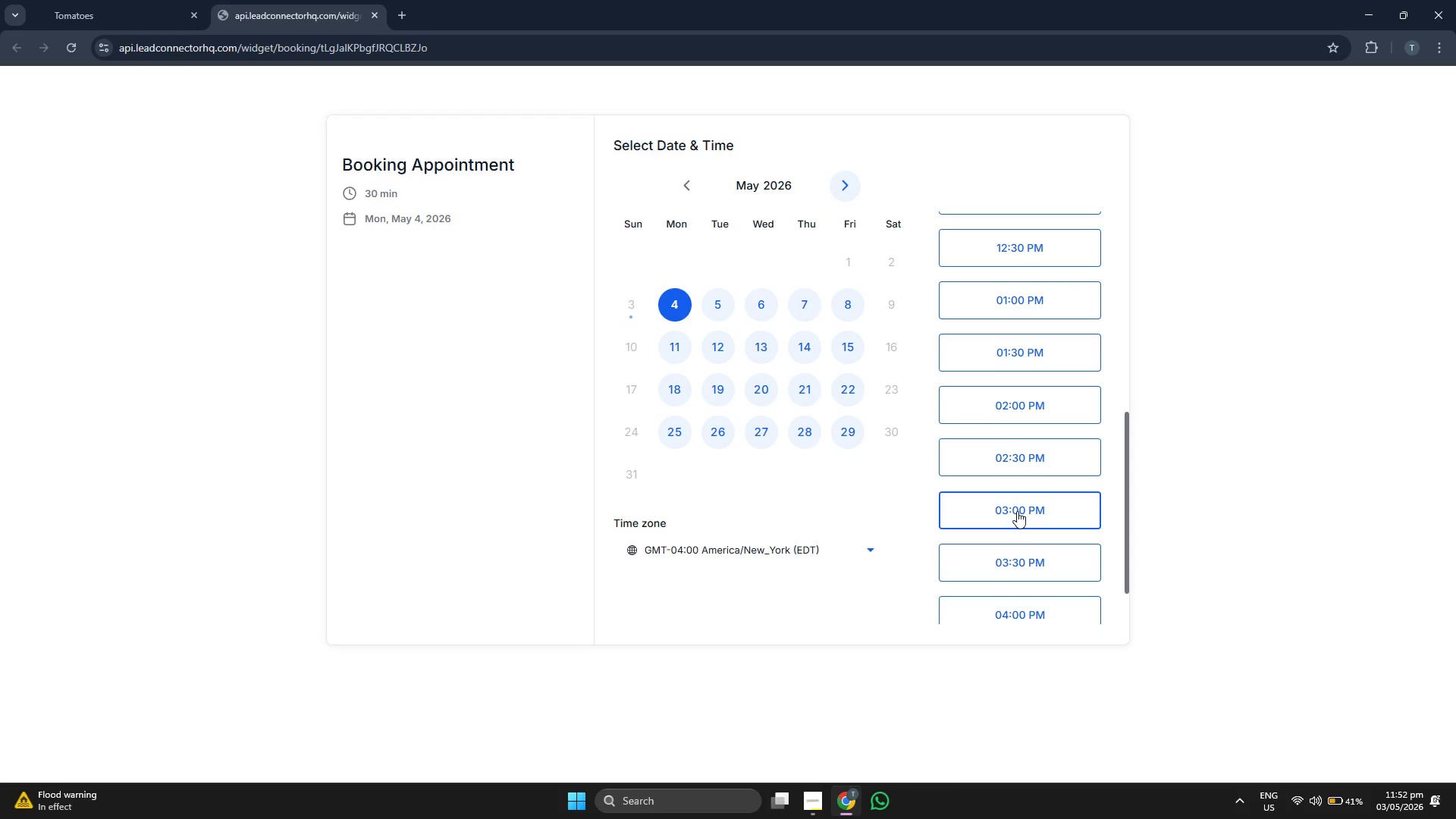 
scroll: coordinate [1017, 511], scroll_direction: up, amount: 5.0
 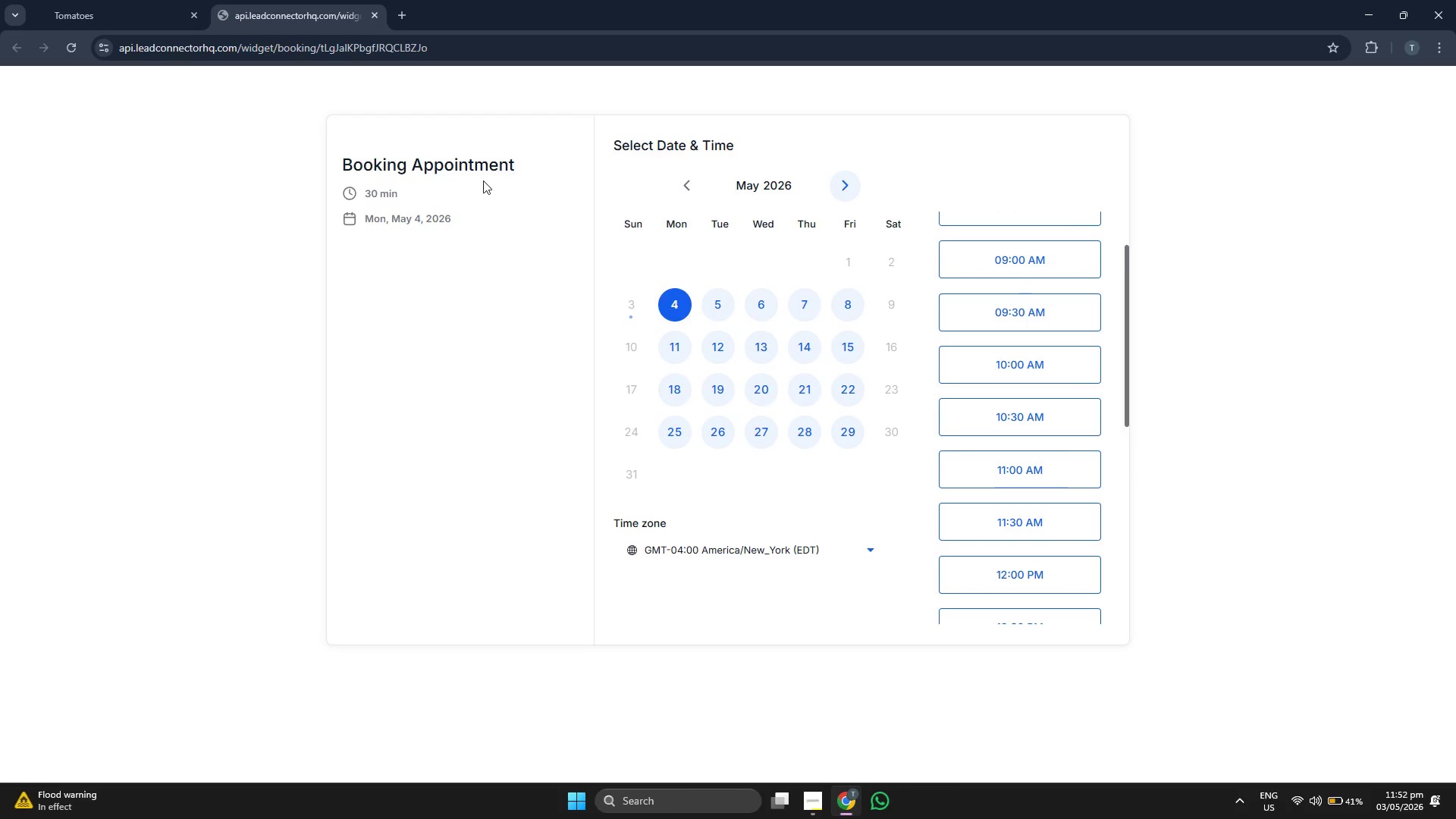 
double_click([483, 165])
 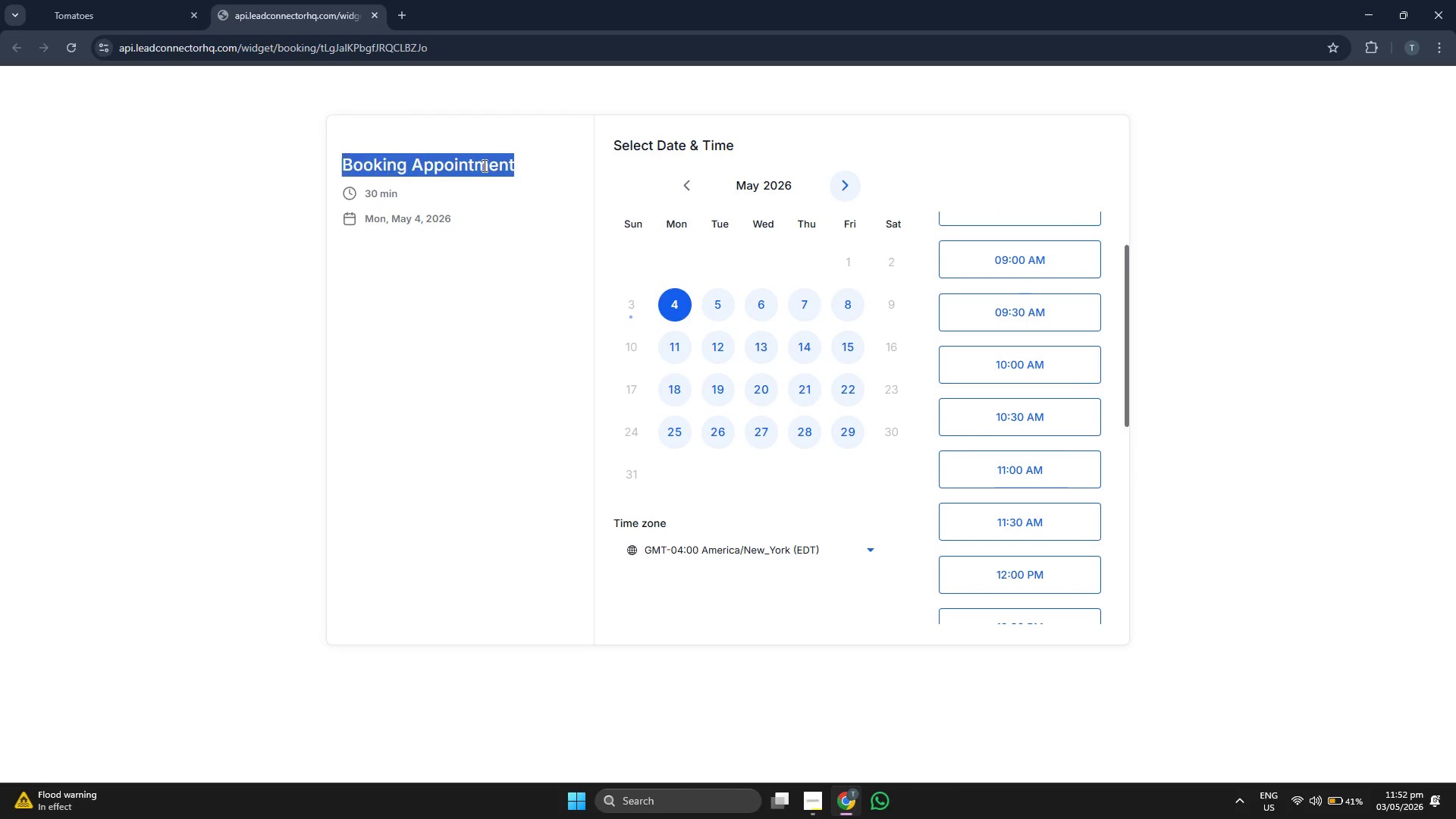 
triple_click([483, 165])
 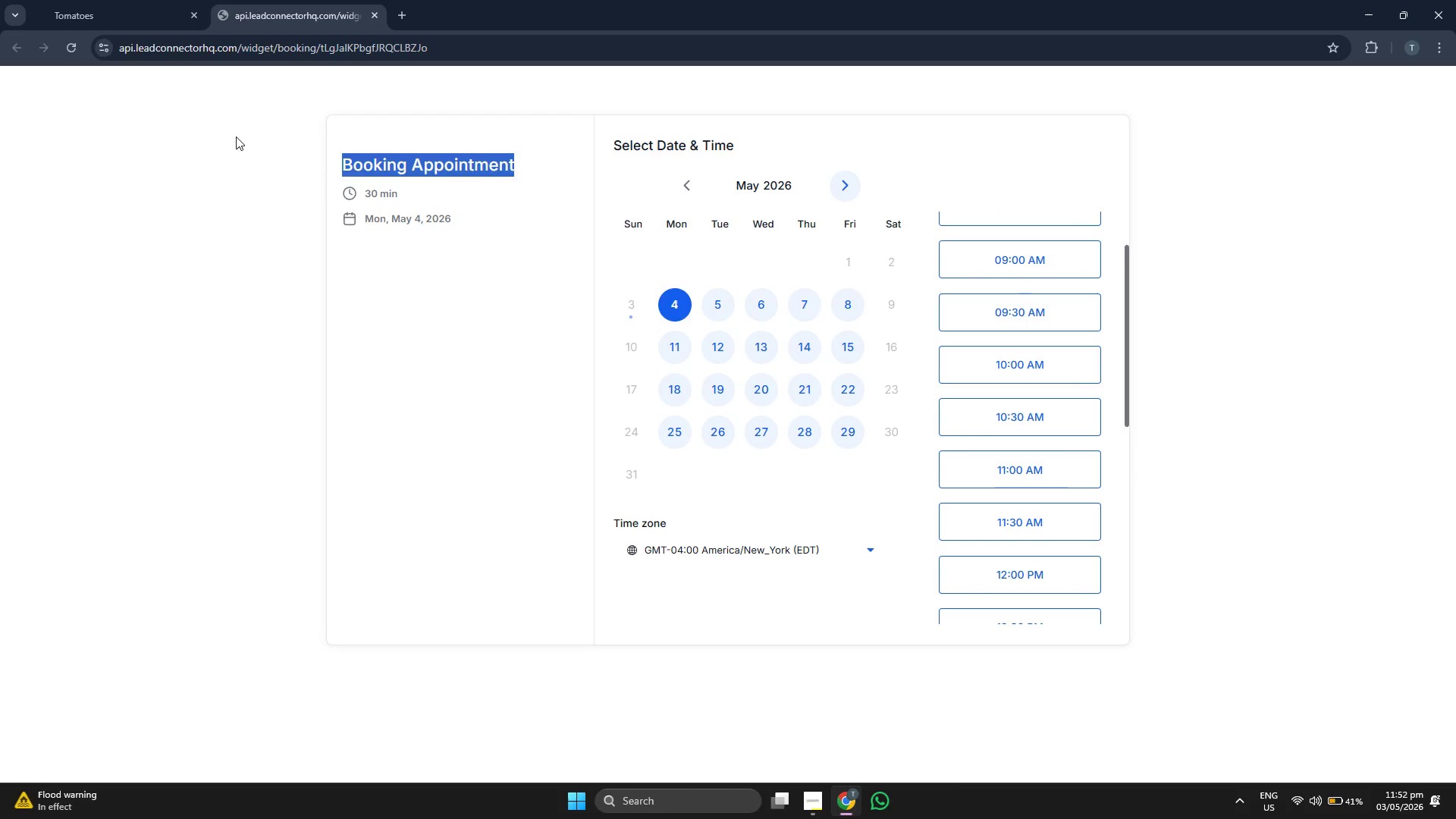 
double_click([441, 288])
 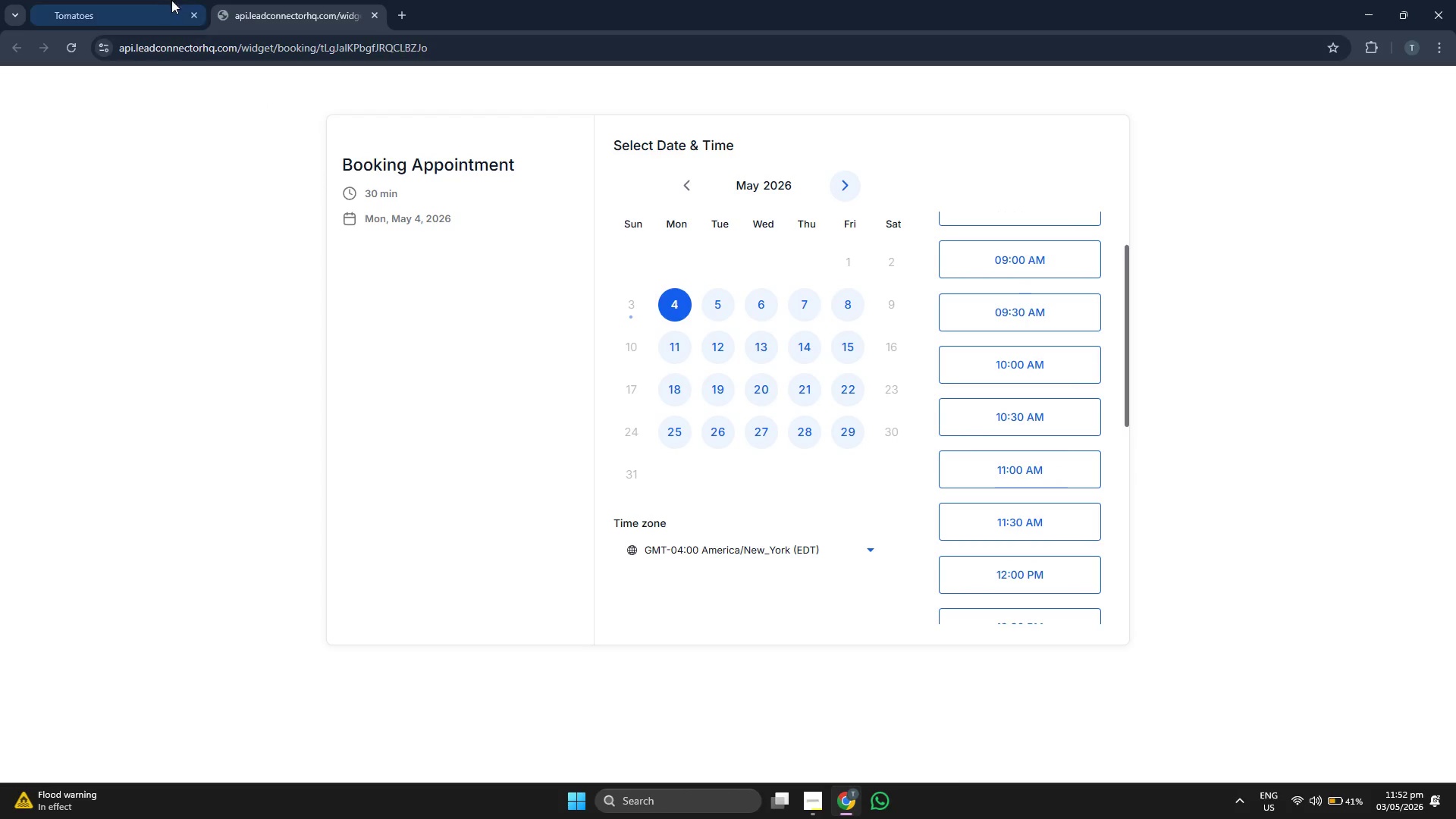 
left_click([152, 0])
 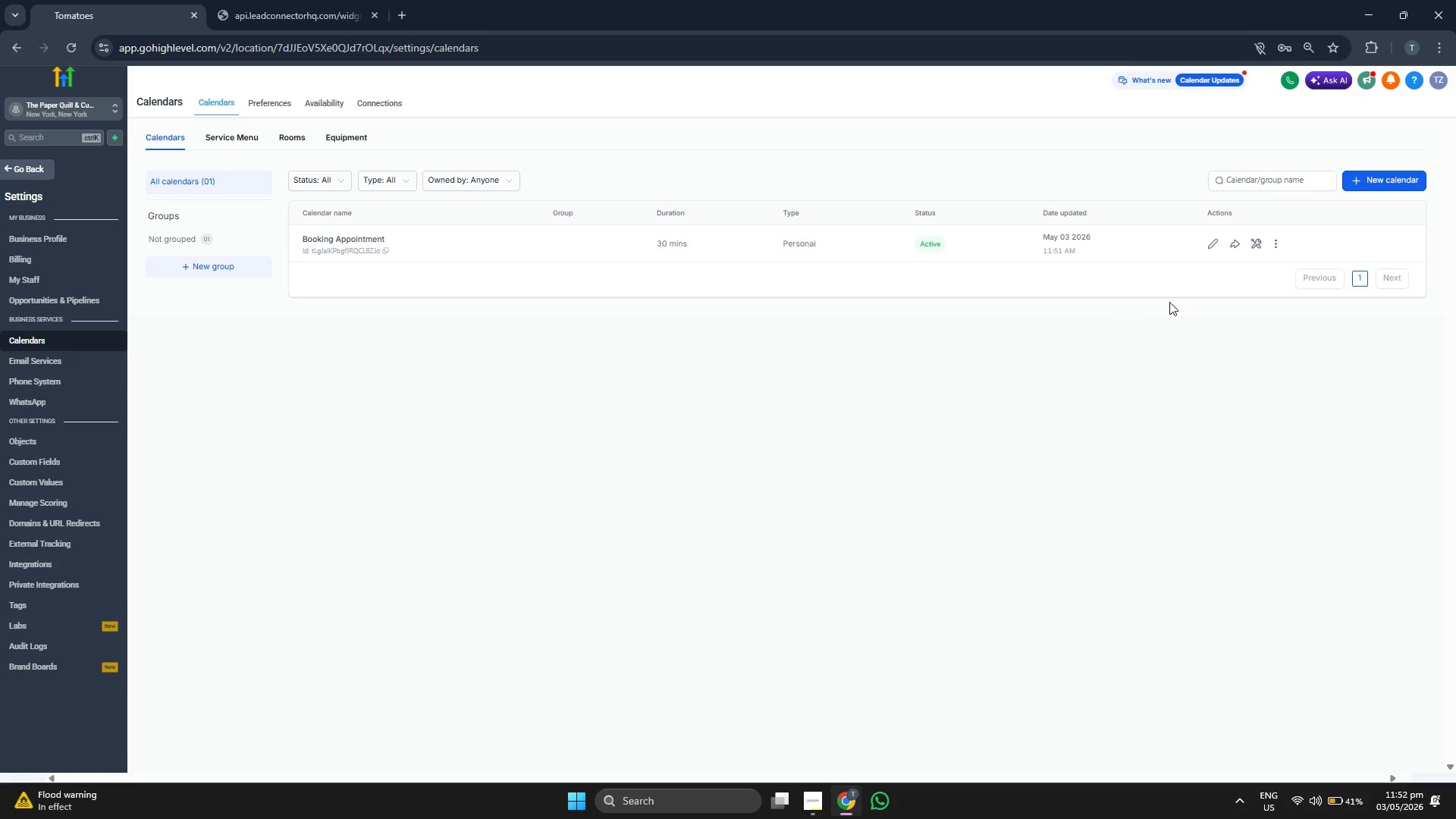 
left_click([1238, 242])
 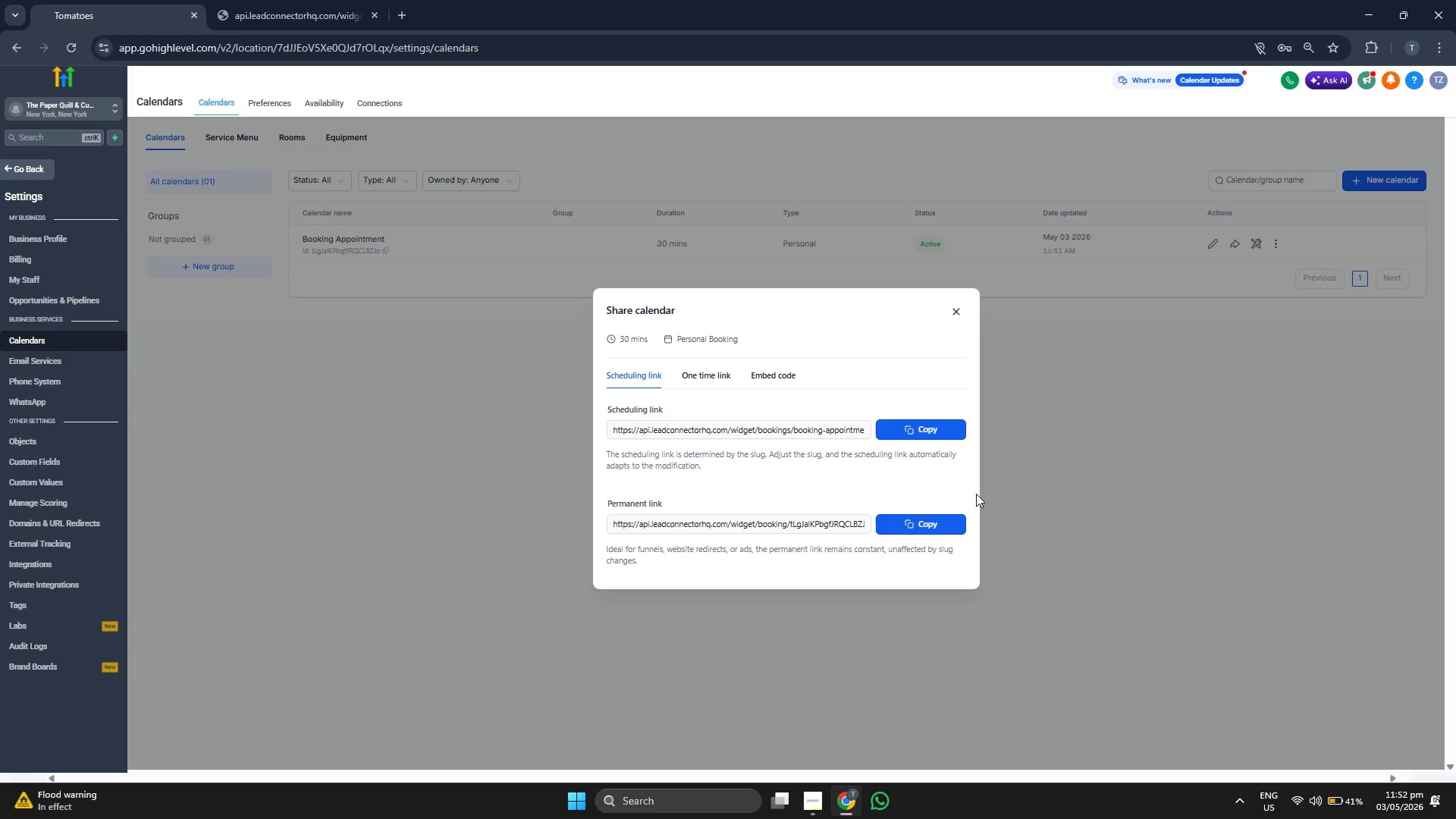 
left_click([948, 522])
 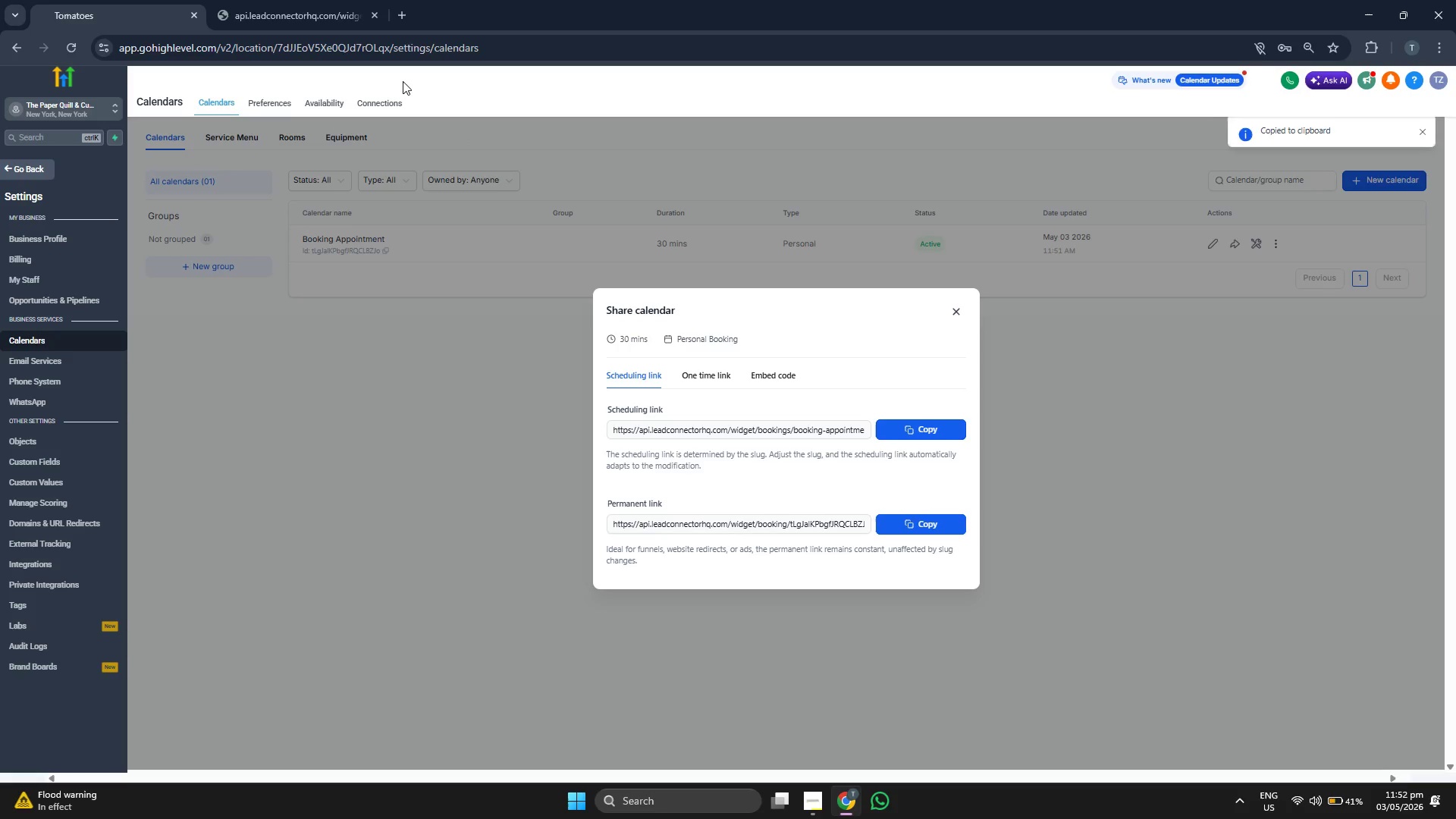 
left_click([400, 0])
 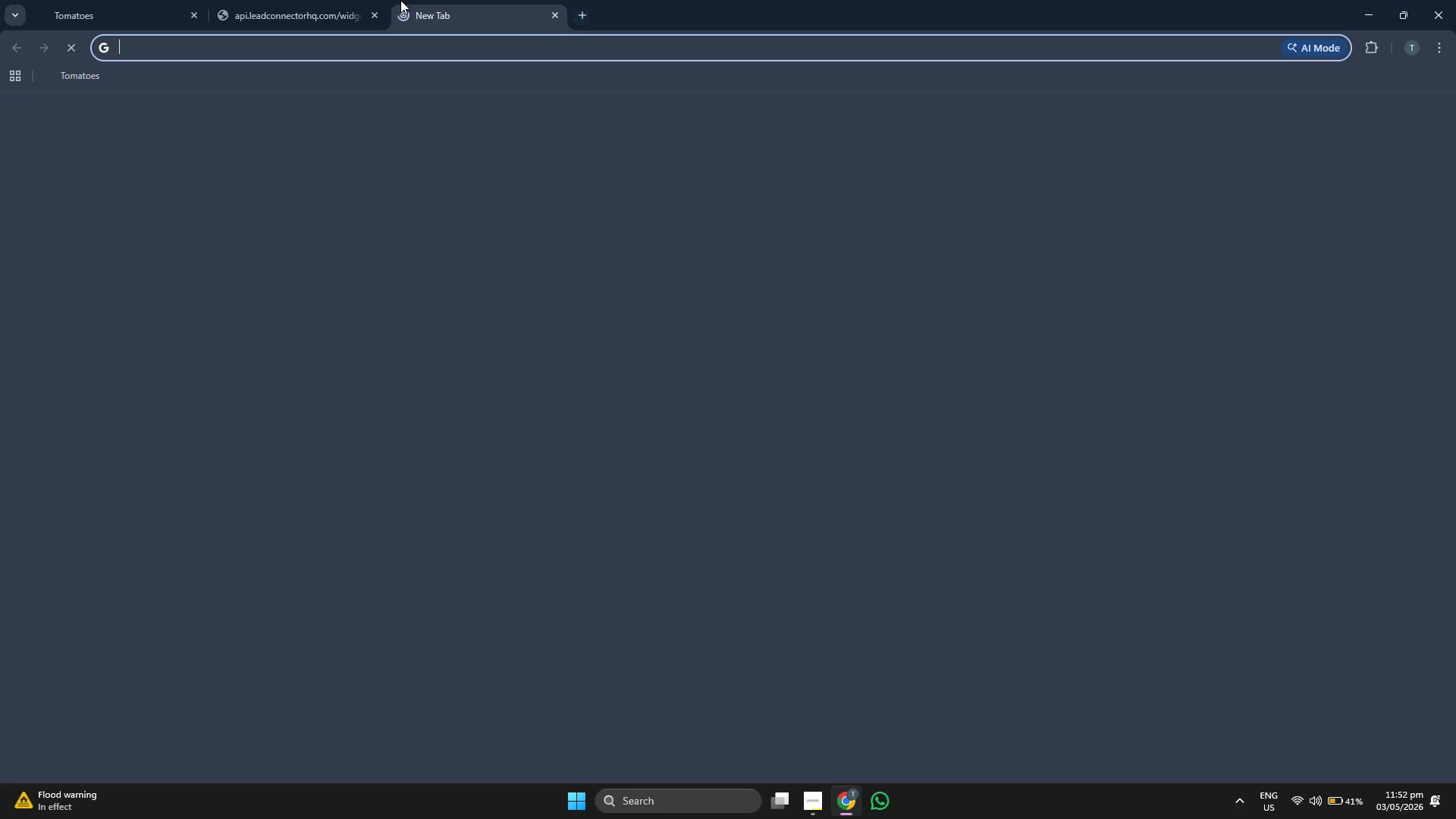 
key(Control+V)
 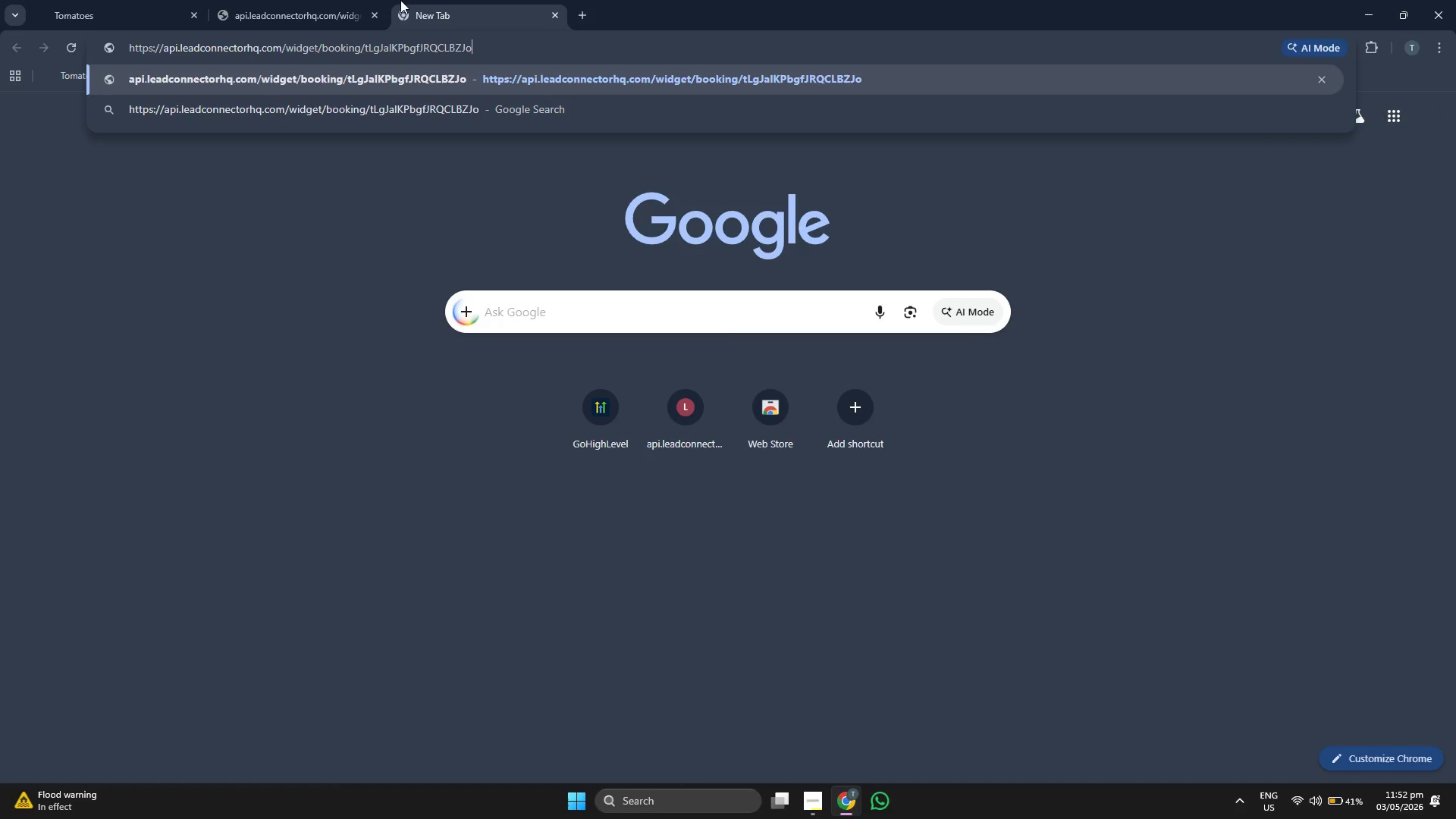 
key(Enter)
 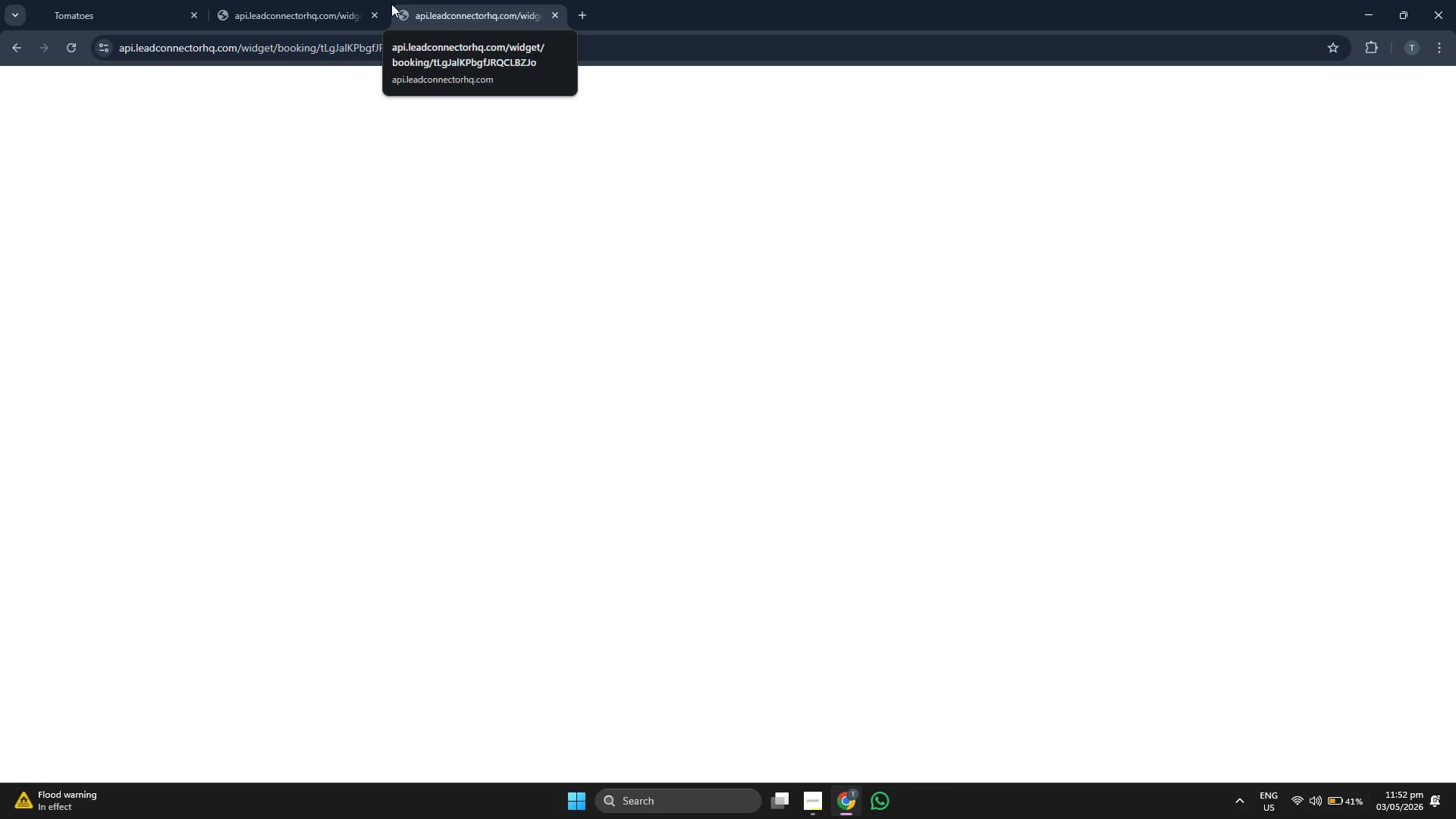 
left_click([374, 11])
 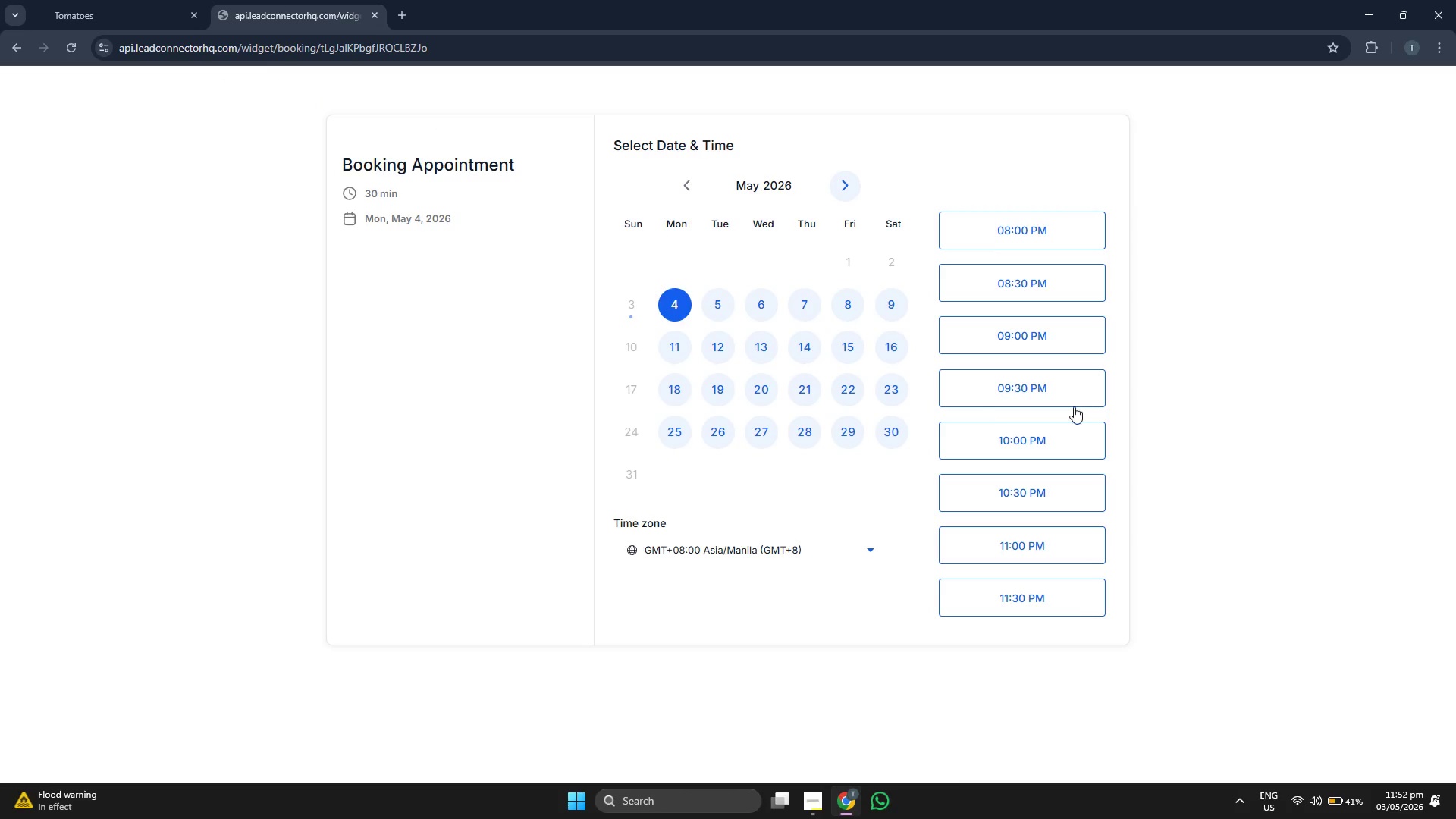 
scroll: coordinate [788, 440], scroll_direction: down, amount: 5.0
 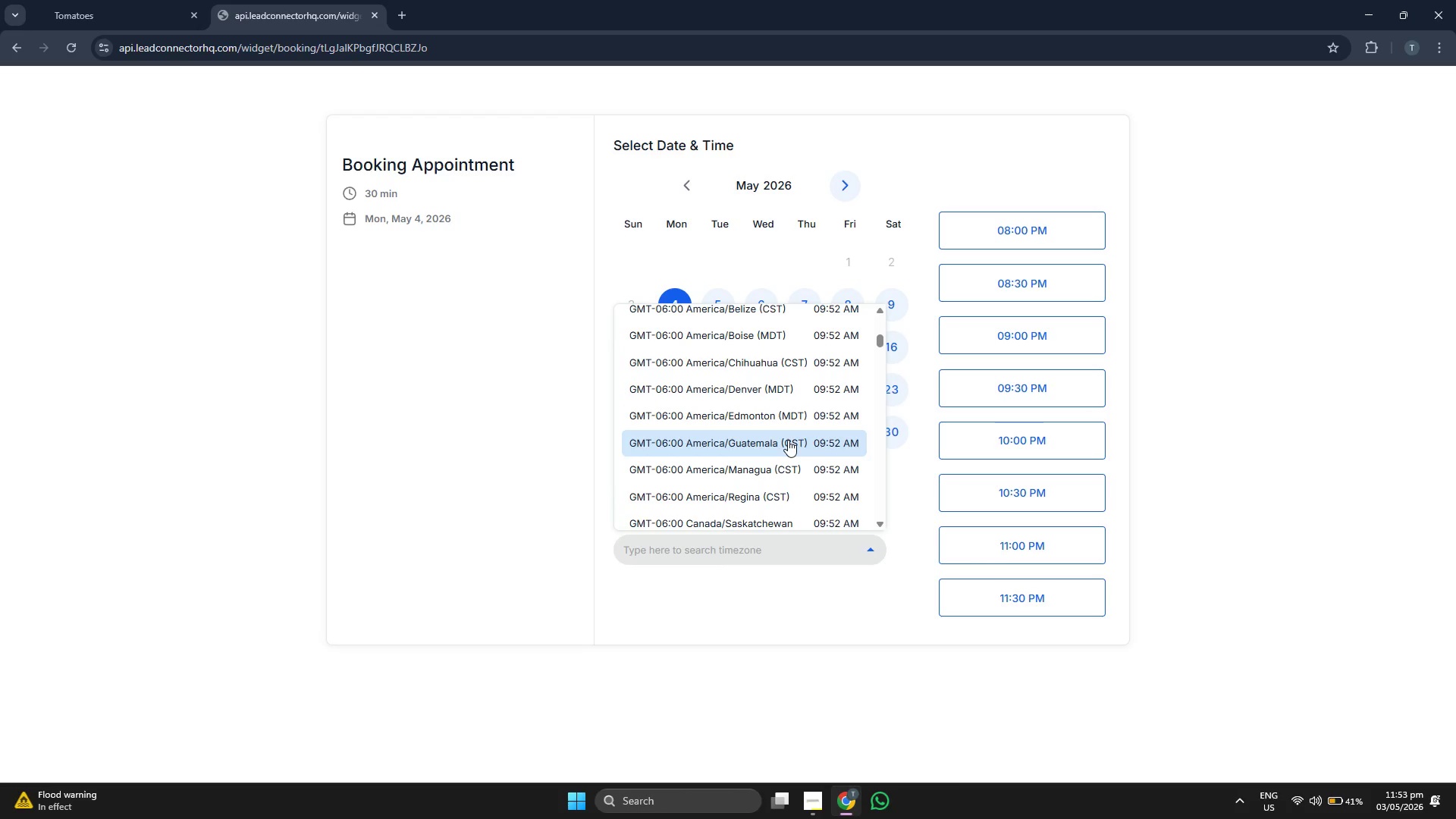 
scroll: coordinate [788, 440], scroll_direction: down, amount: 5.0
 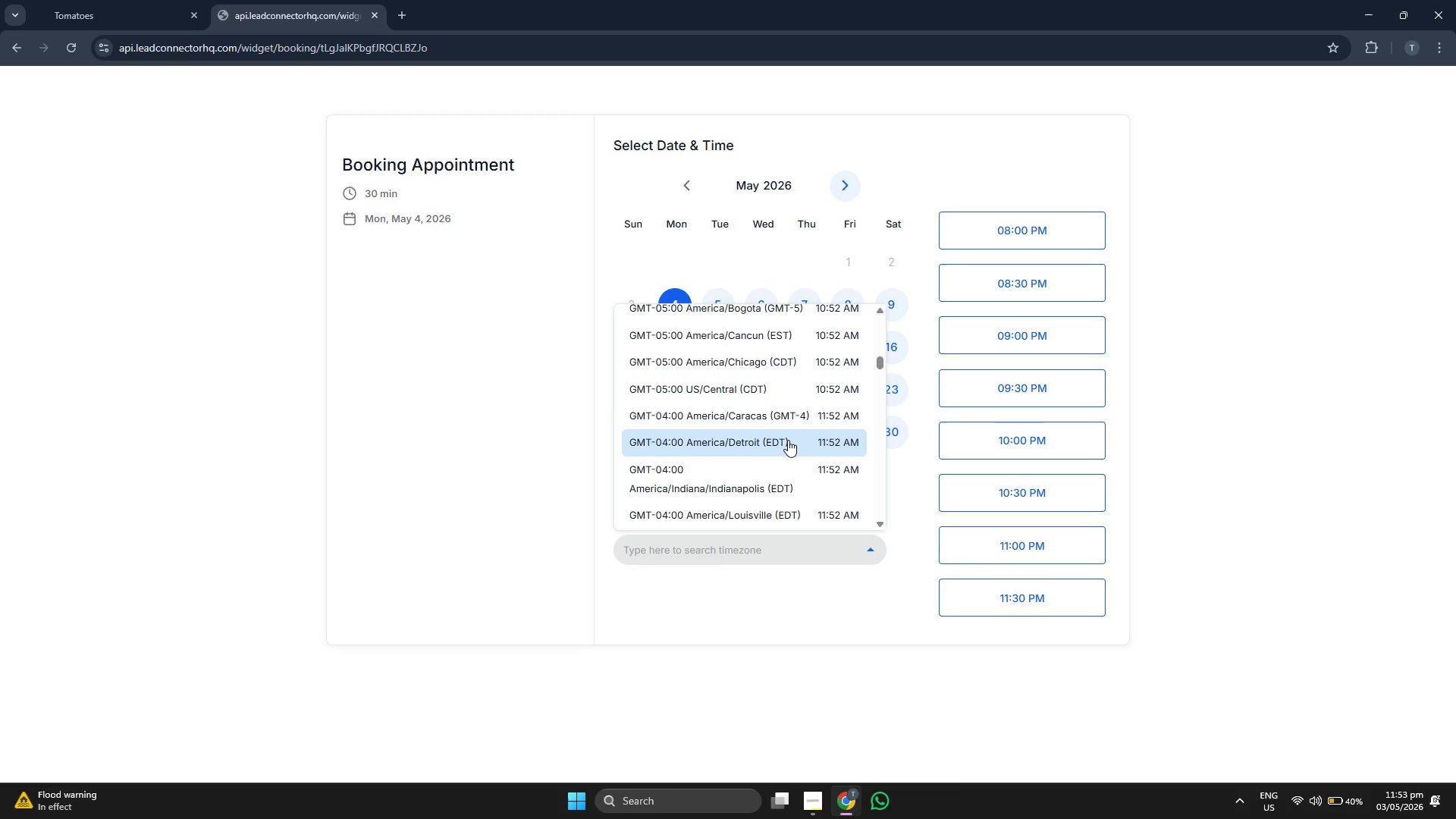 
scroll: coordinate [786, 439], scroll_direction: down, amount: 5.0
 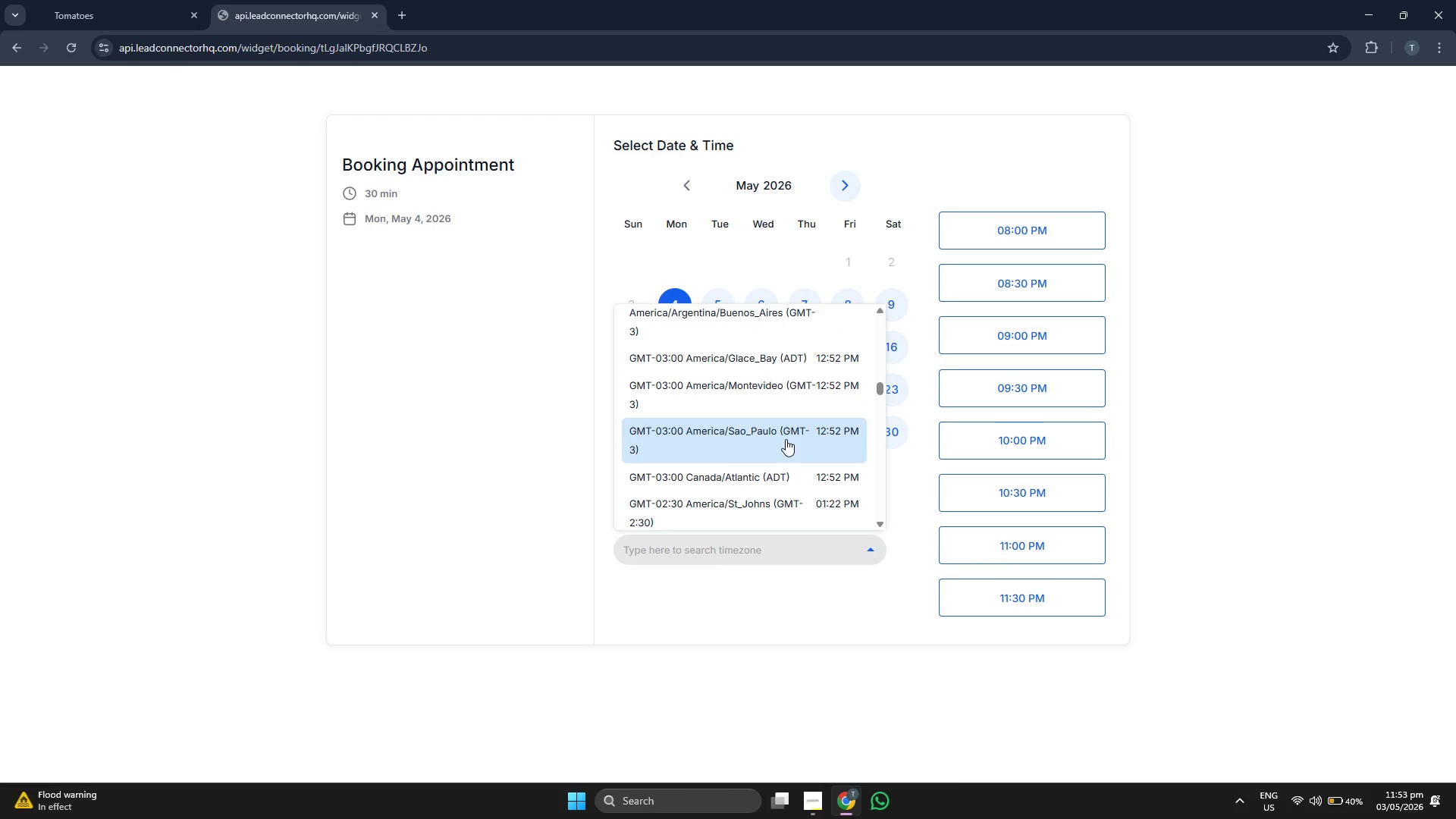 
scroll: coordinate [787, 438], scroll_direction: down, amount: 5.0
 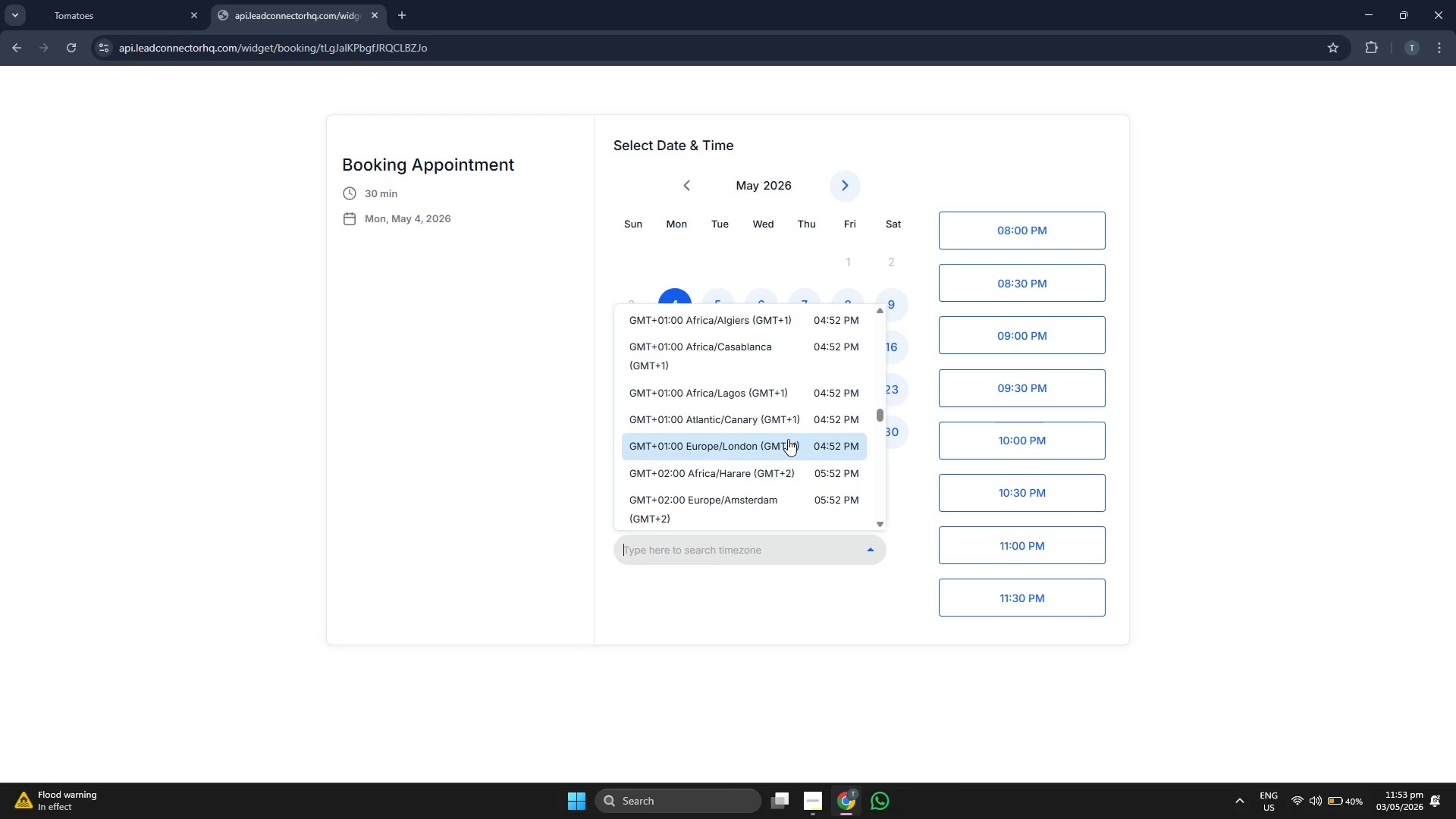 
scroll: coordinate [801, 435], scroll_direction: down, amount: 1.0
 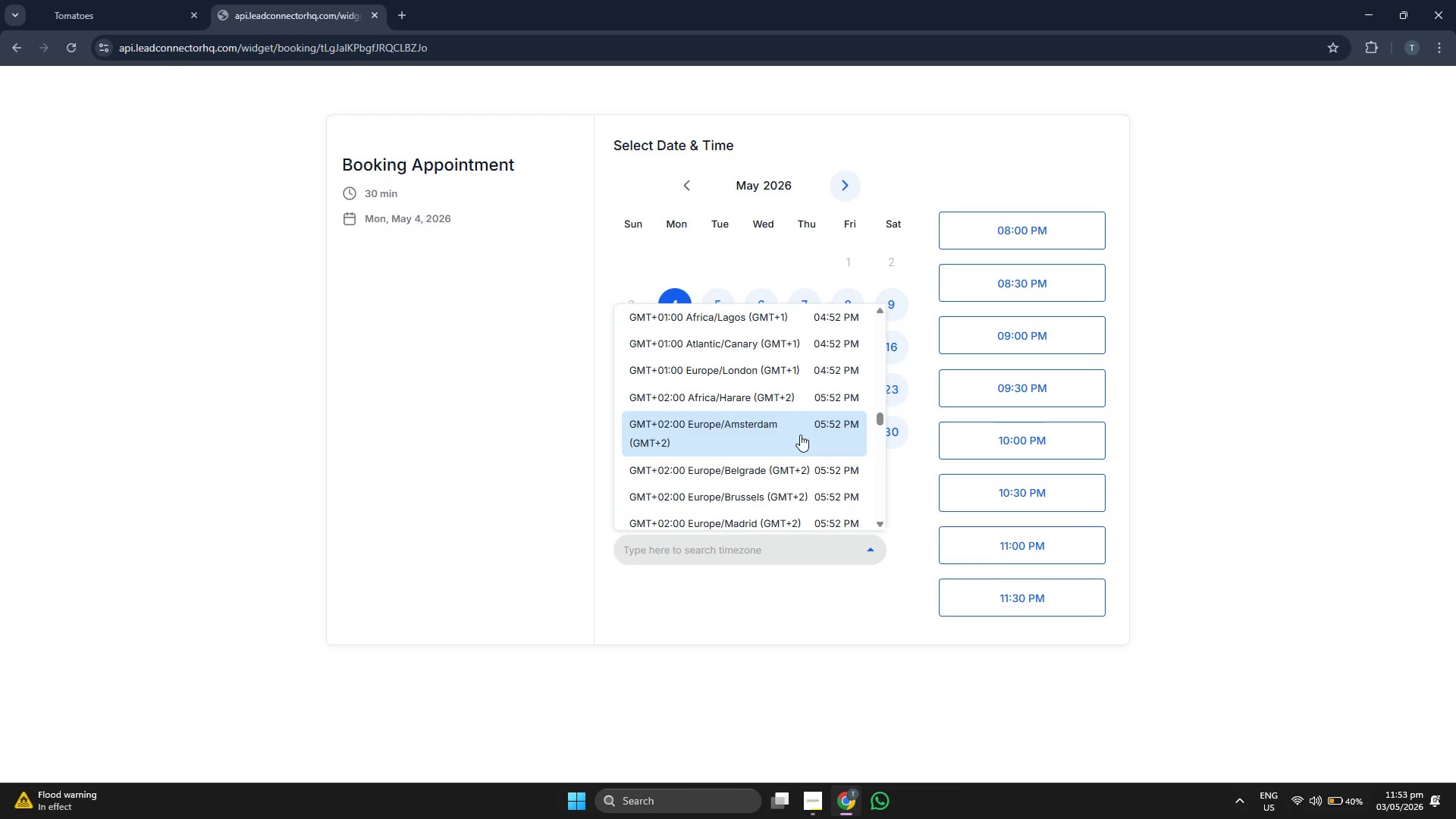 
scroll: coordinate [793, 469], scroll_direction: up, amount: 6.0
 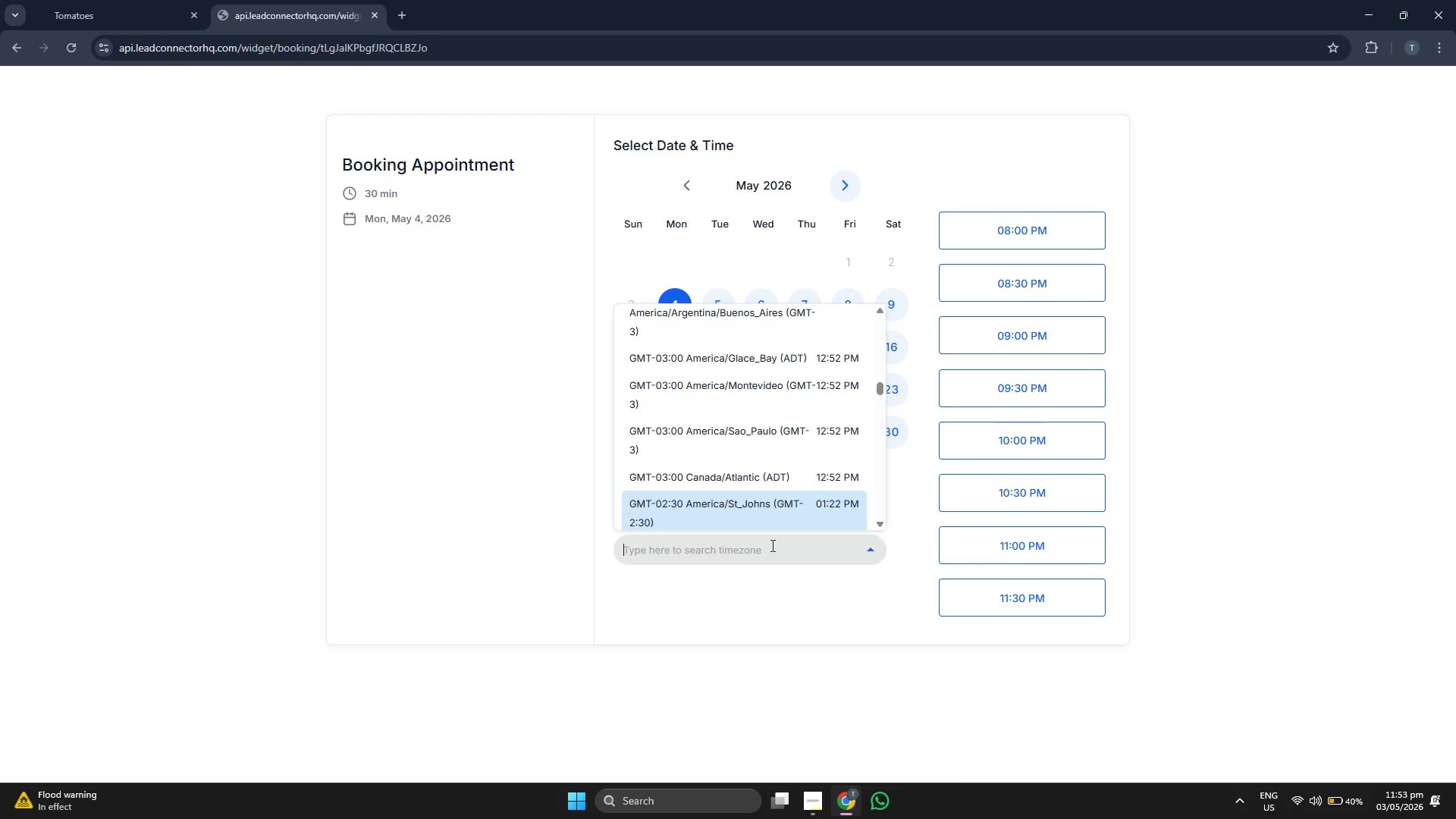 
type(new)
 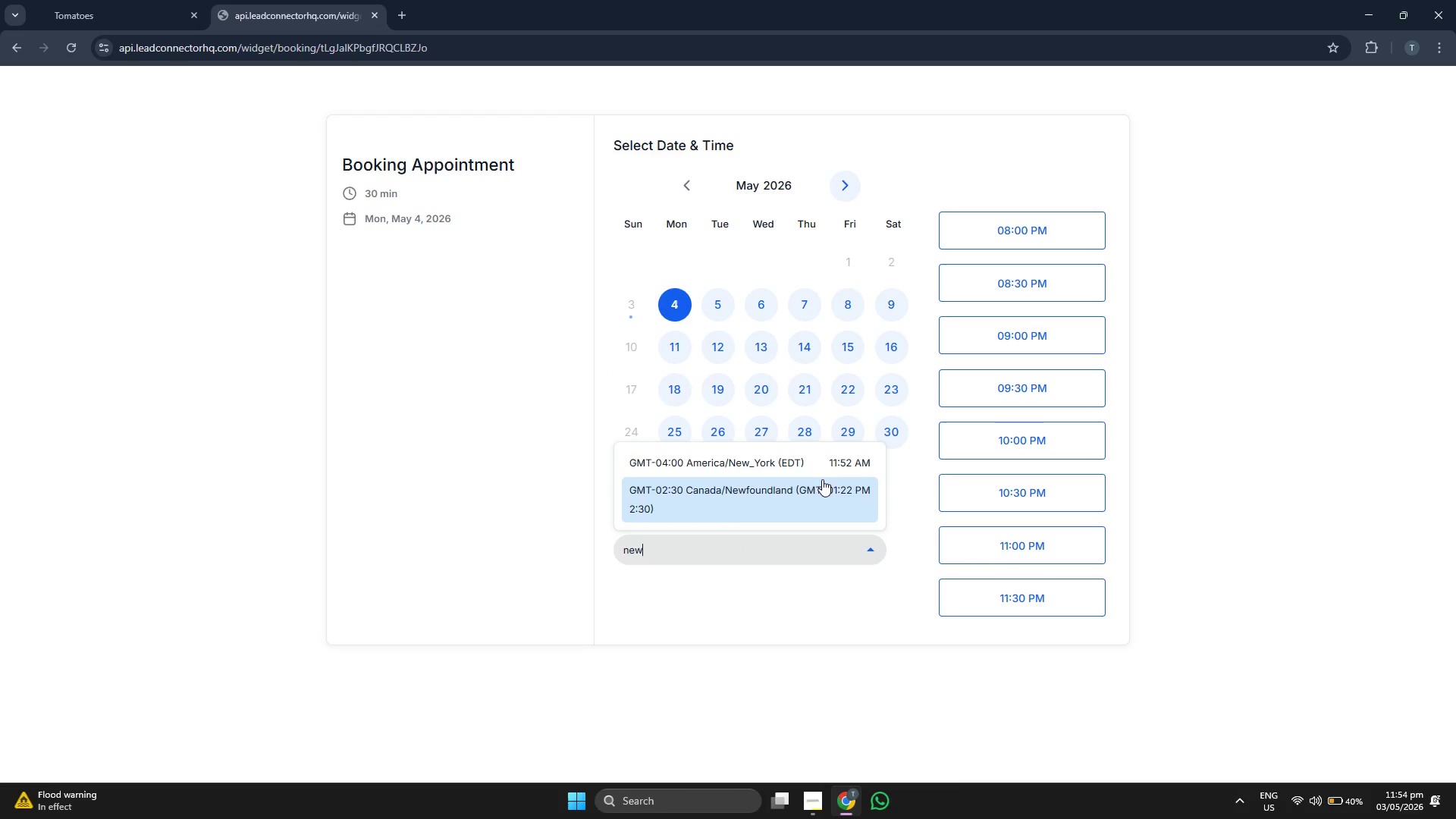 
left_click([815, 467])
 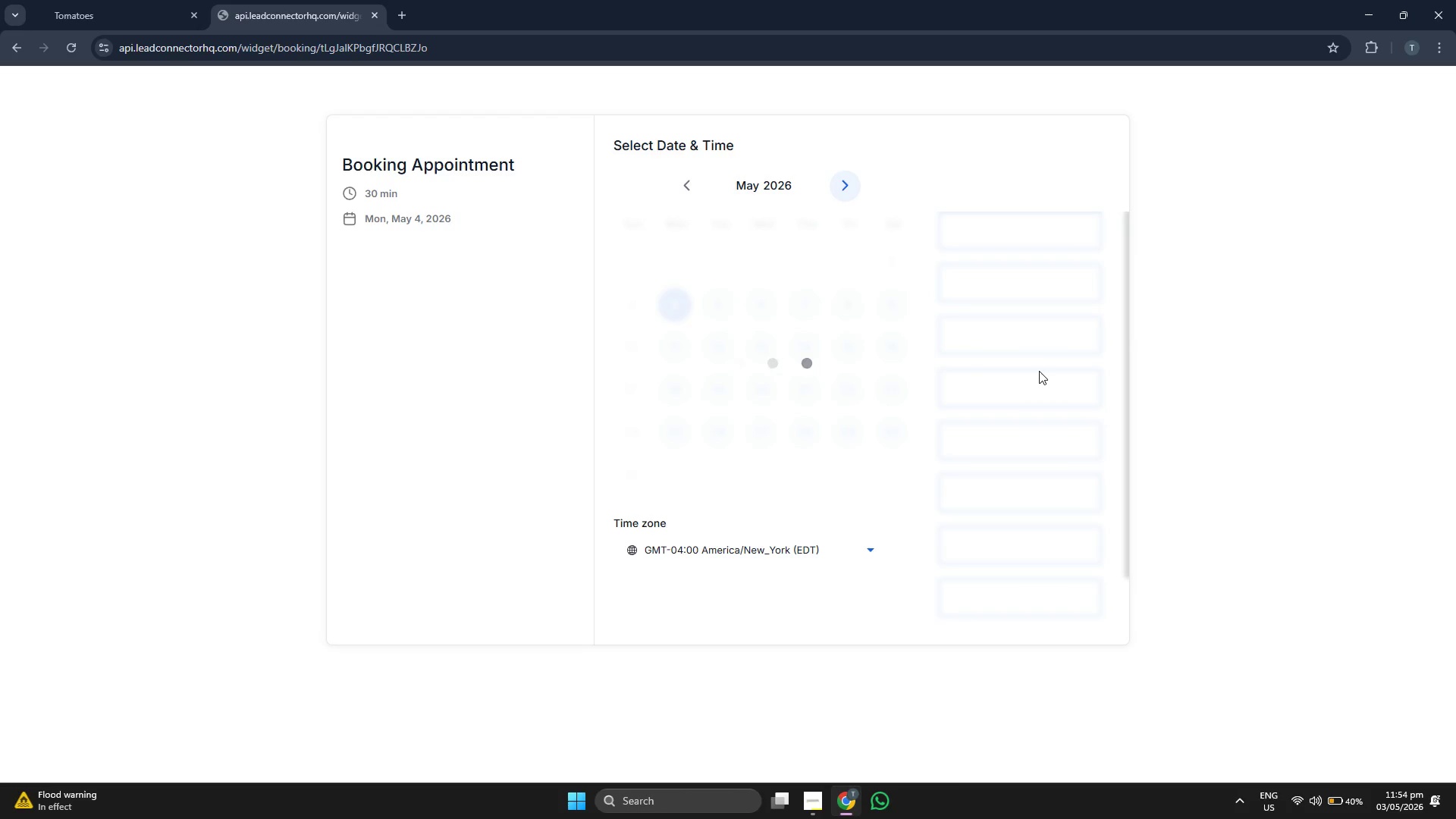 
scroll: coordinate [1031, 400], scroll_direction: down, amount: 3.0
 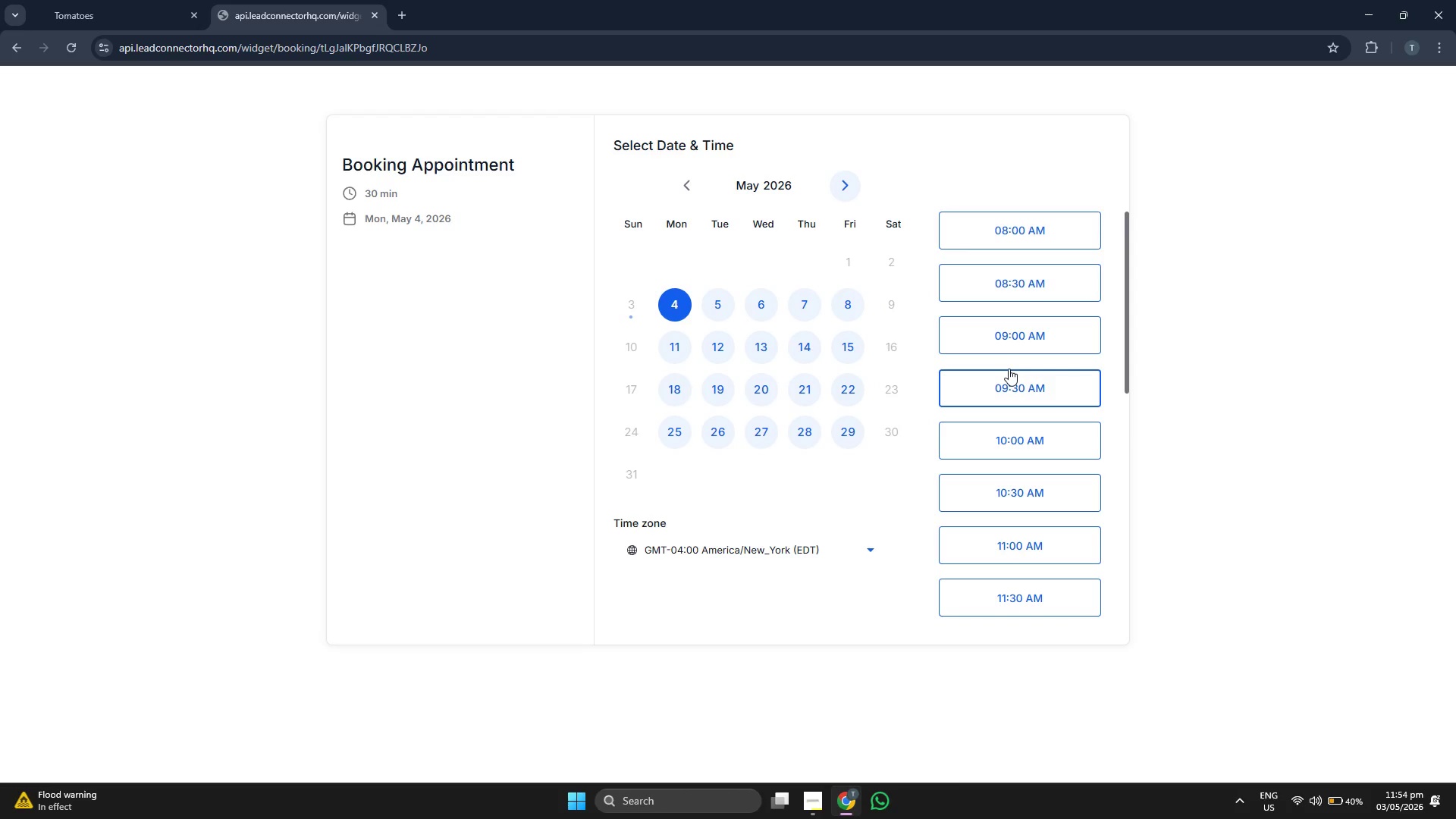 
wait(5.77)
 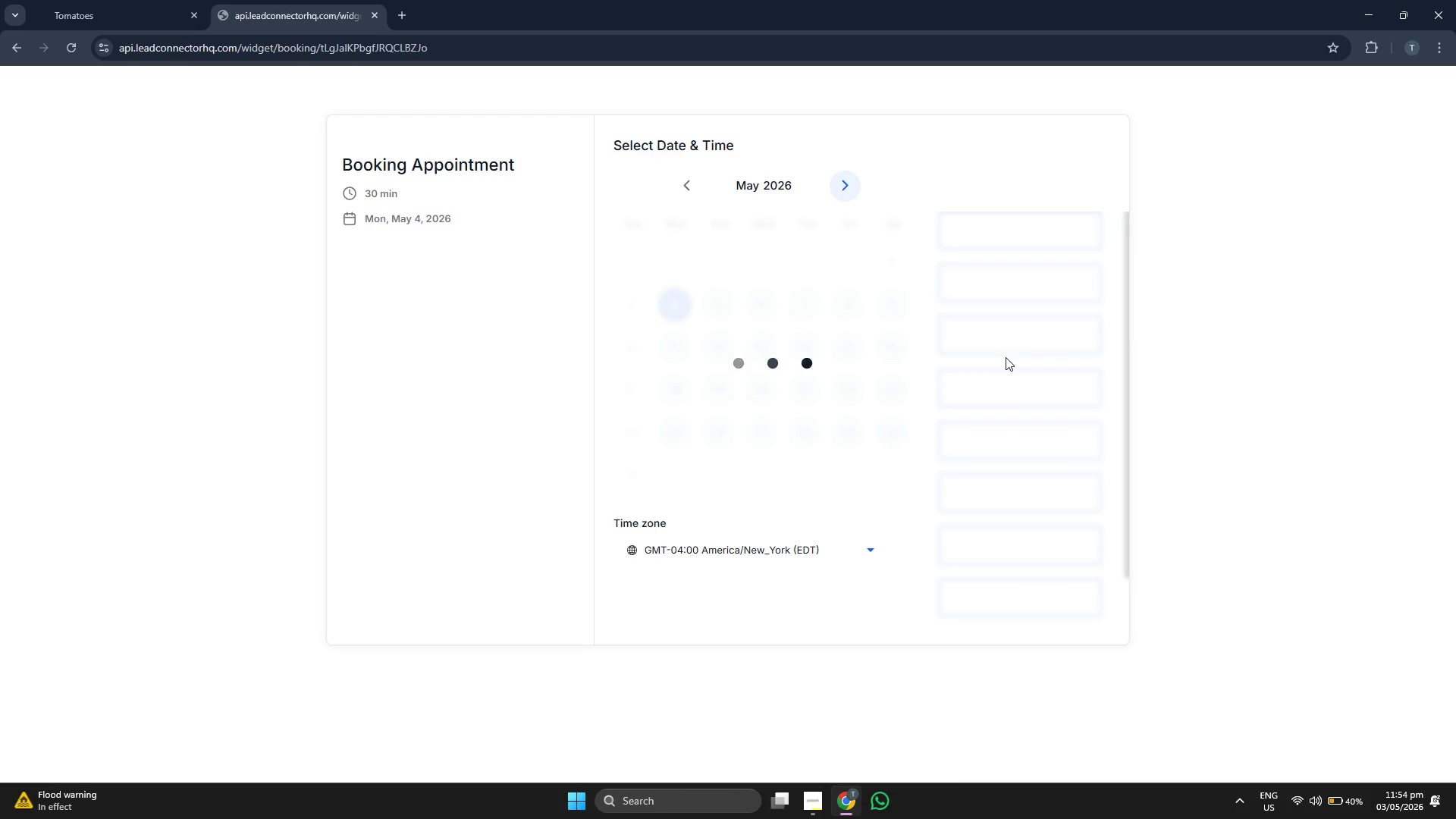 
double_click([456, 170])
 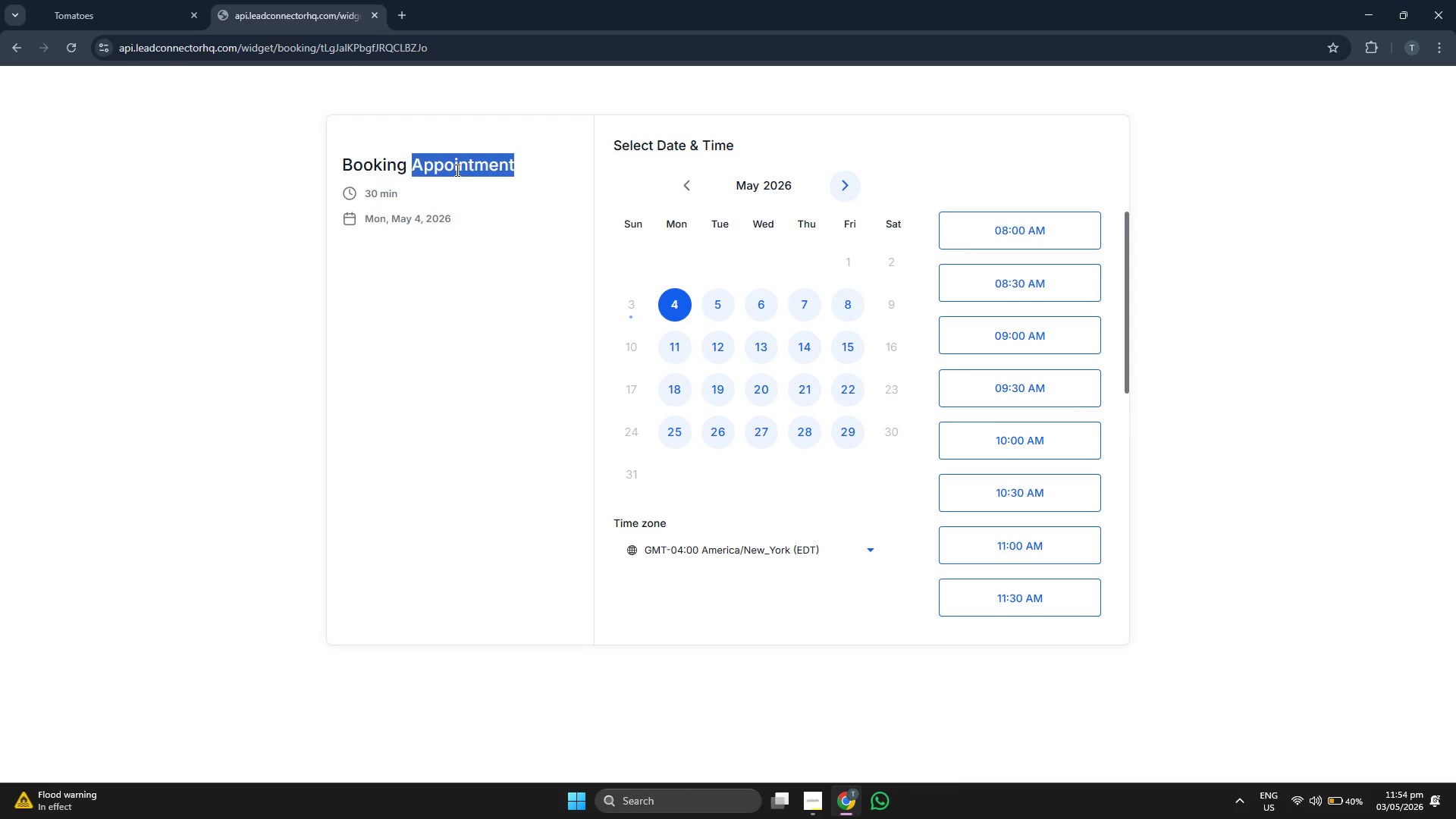 
triple_click([456, 170])
 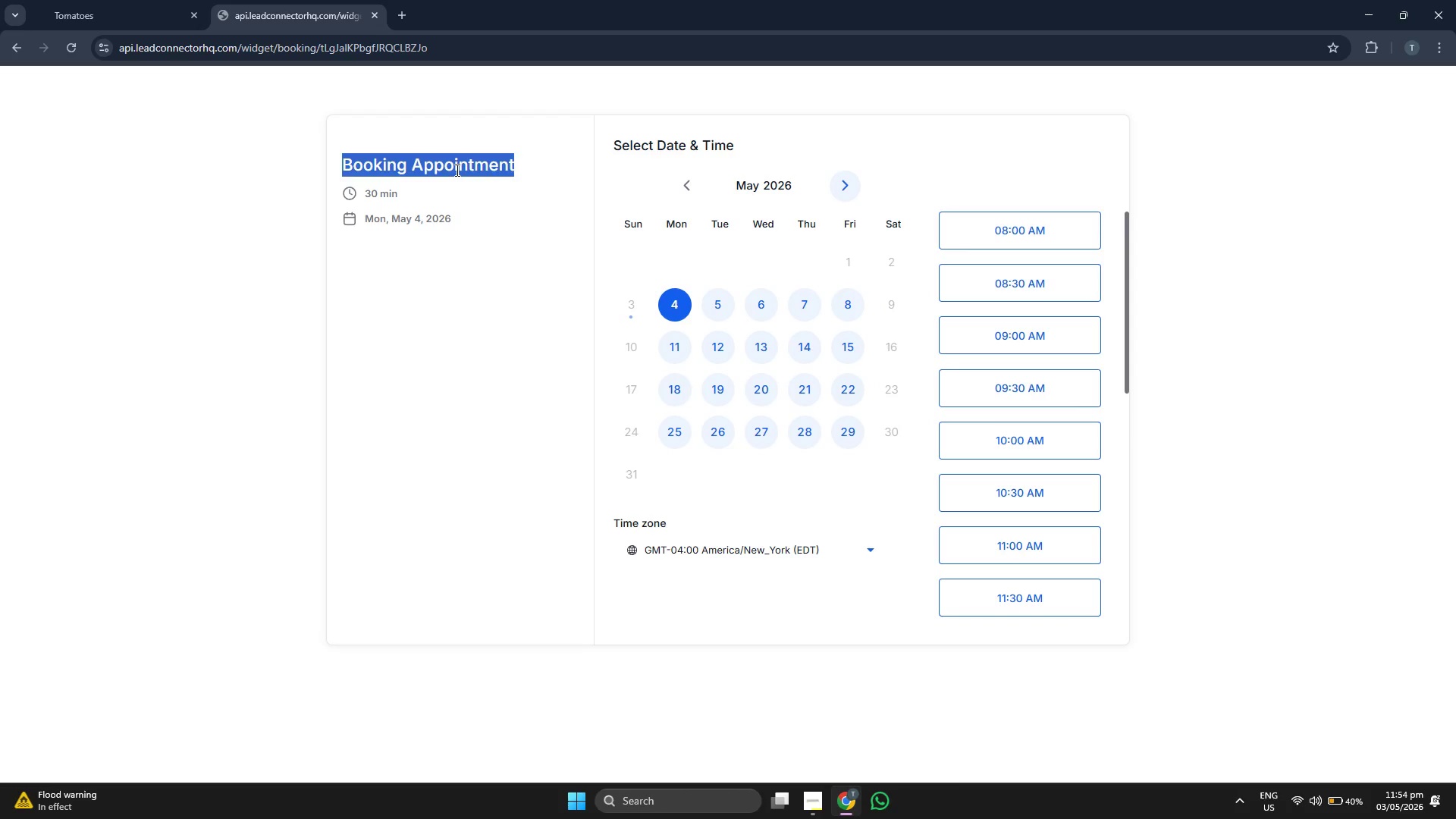 
triple_click([456, 170])
 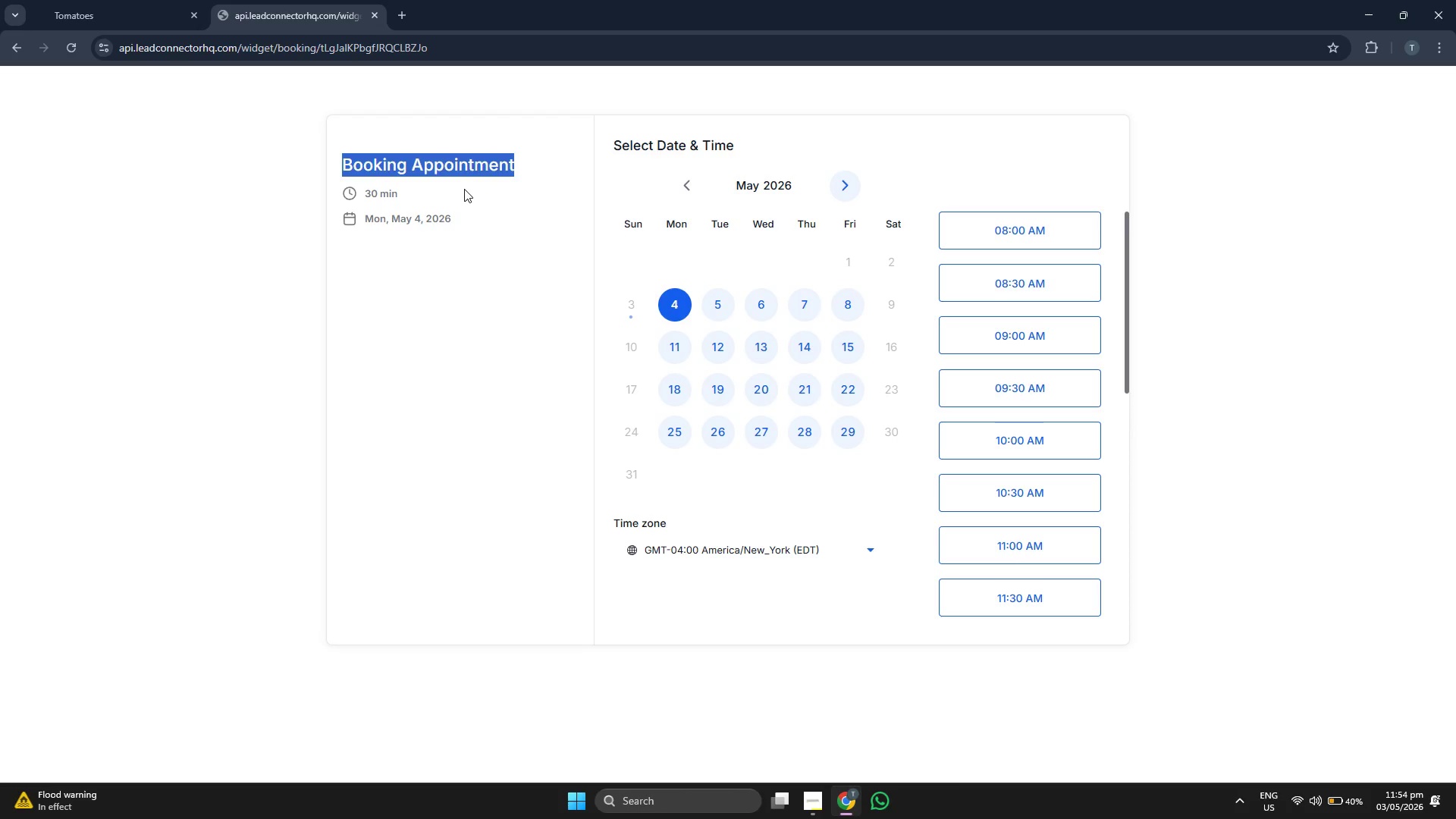 
scroll: coordinate [1015, 347], scroll_direction: down, amount: 5.0
 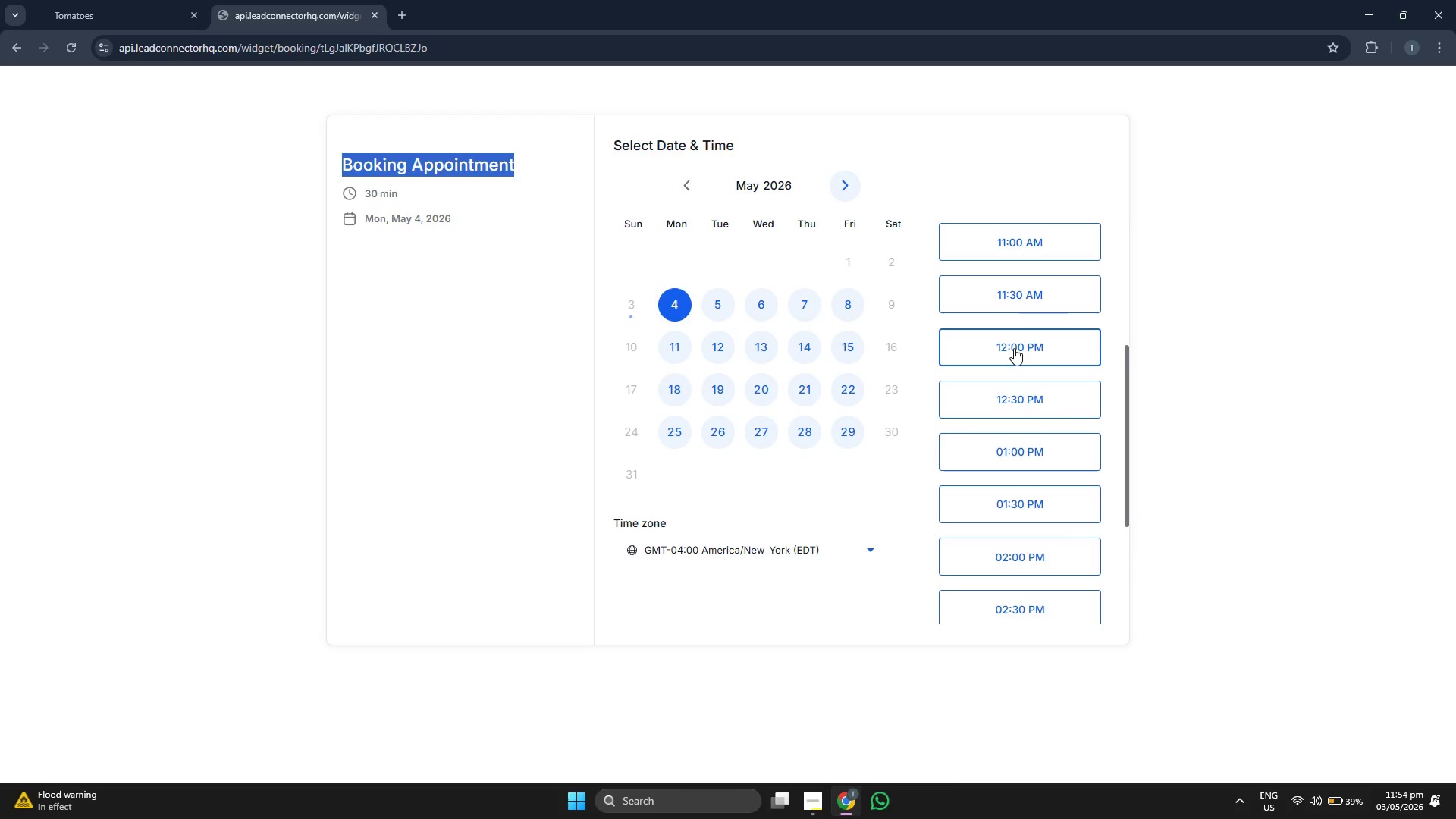 
scroll: coordinate [1011, 352], scroll_direction: up, amount: 1.0
 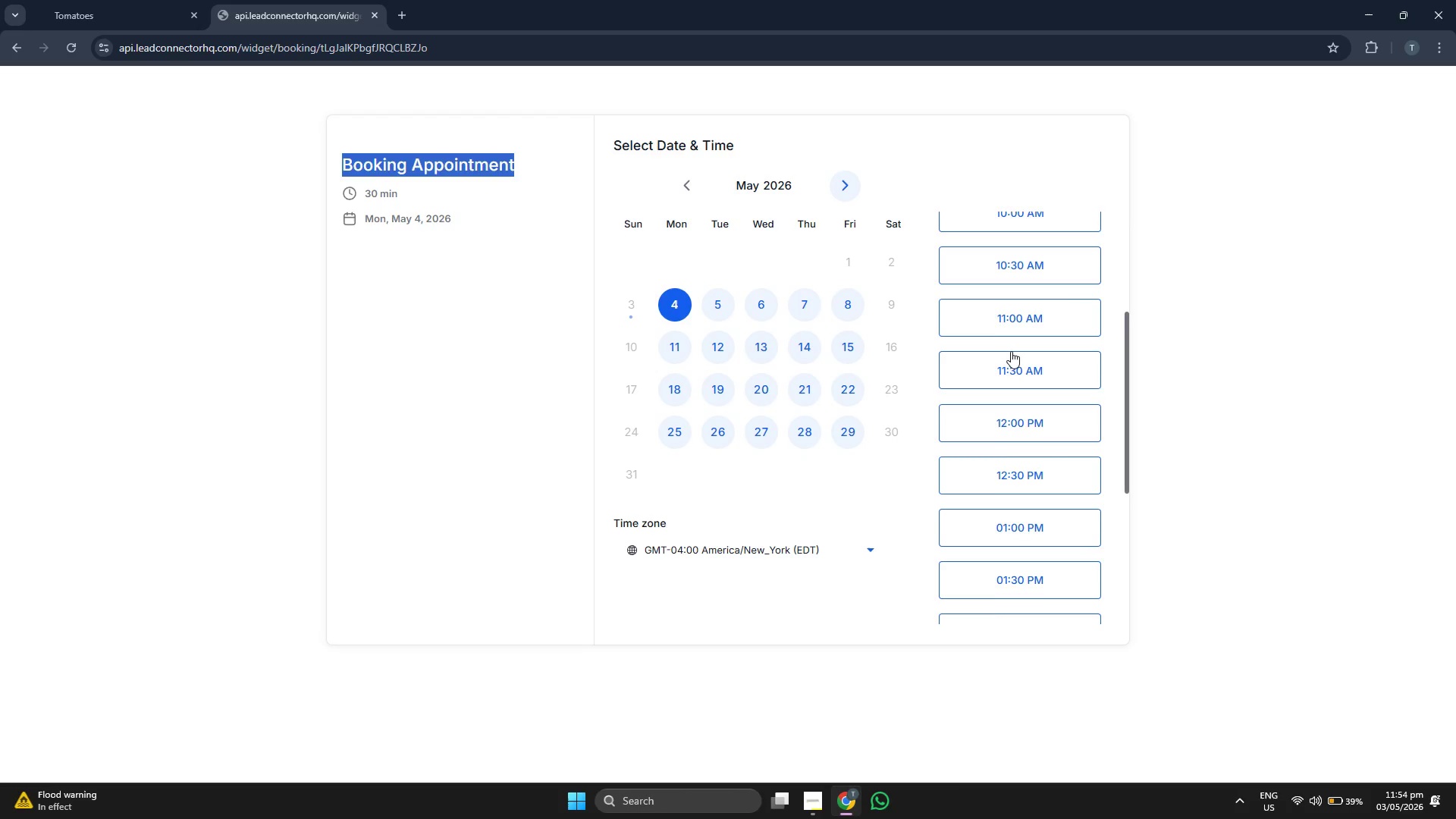 
scroll: coordinate [1003, 335], scroll_direction: down, amount: 4.0
 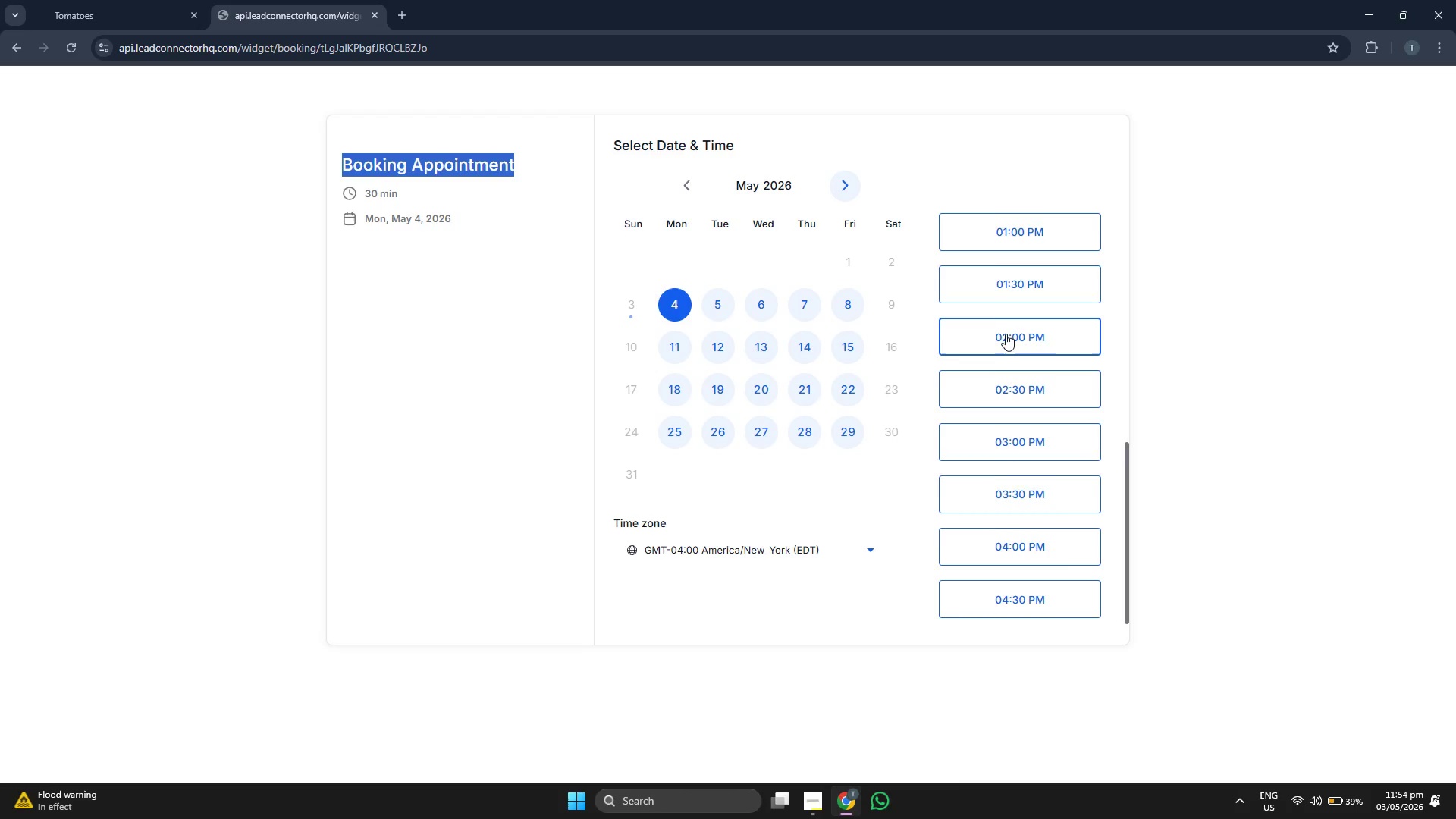 
scroll: coordinate [1006, 333], scroll_direction: up, amount: 2.0
 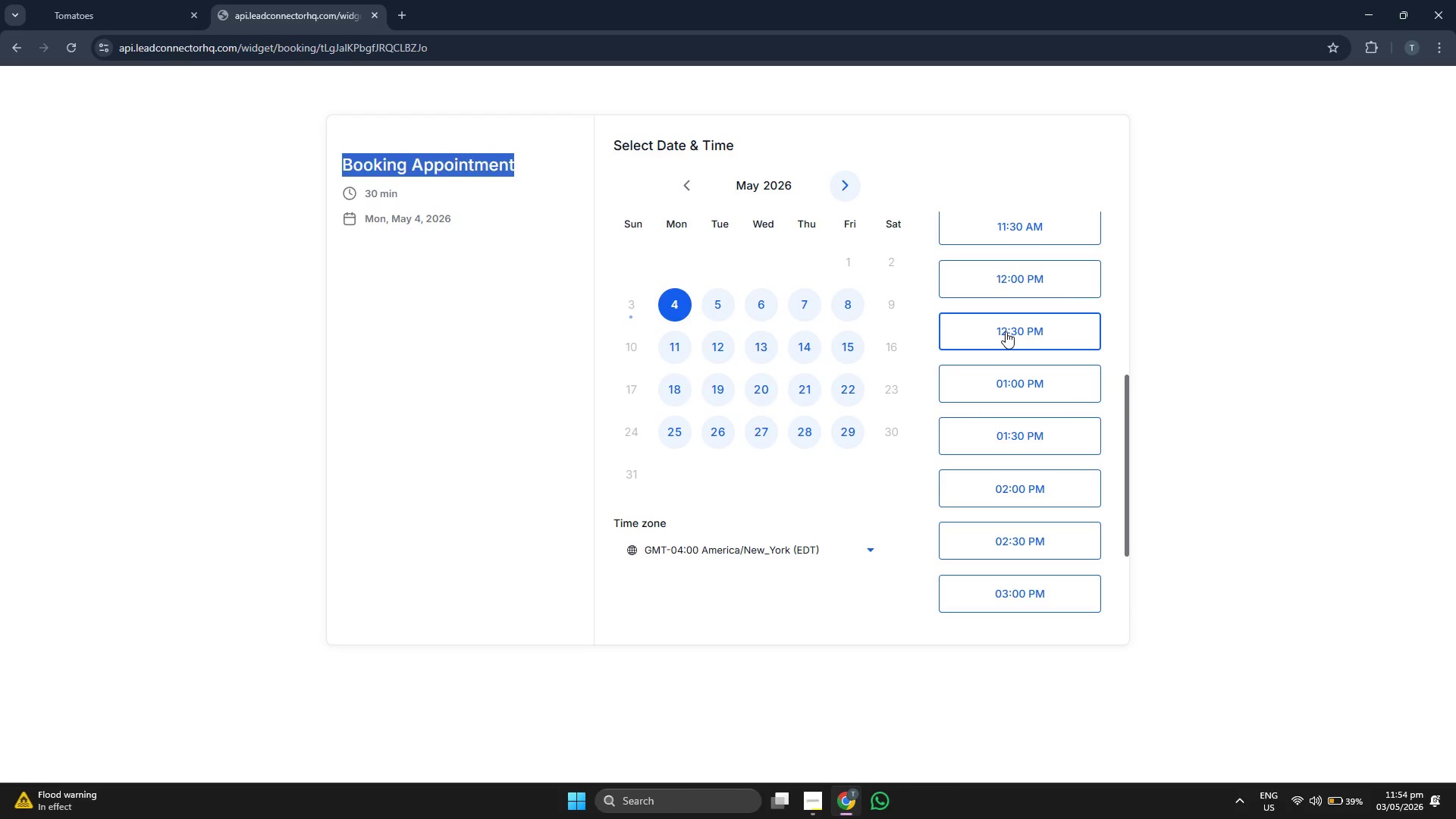 
scroll: coordinate [1006, 331], scroll_direction: down, amount: 2.0
 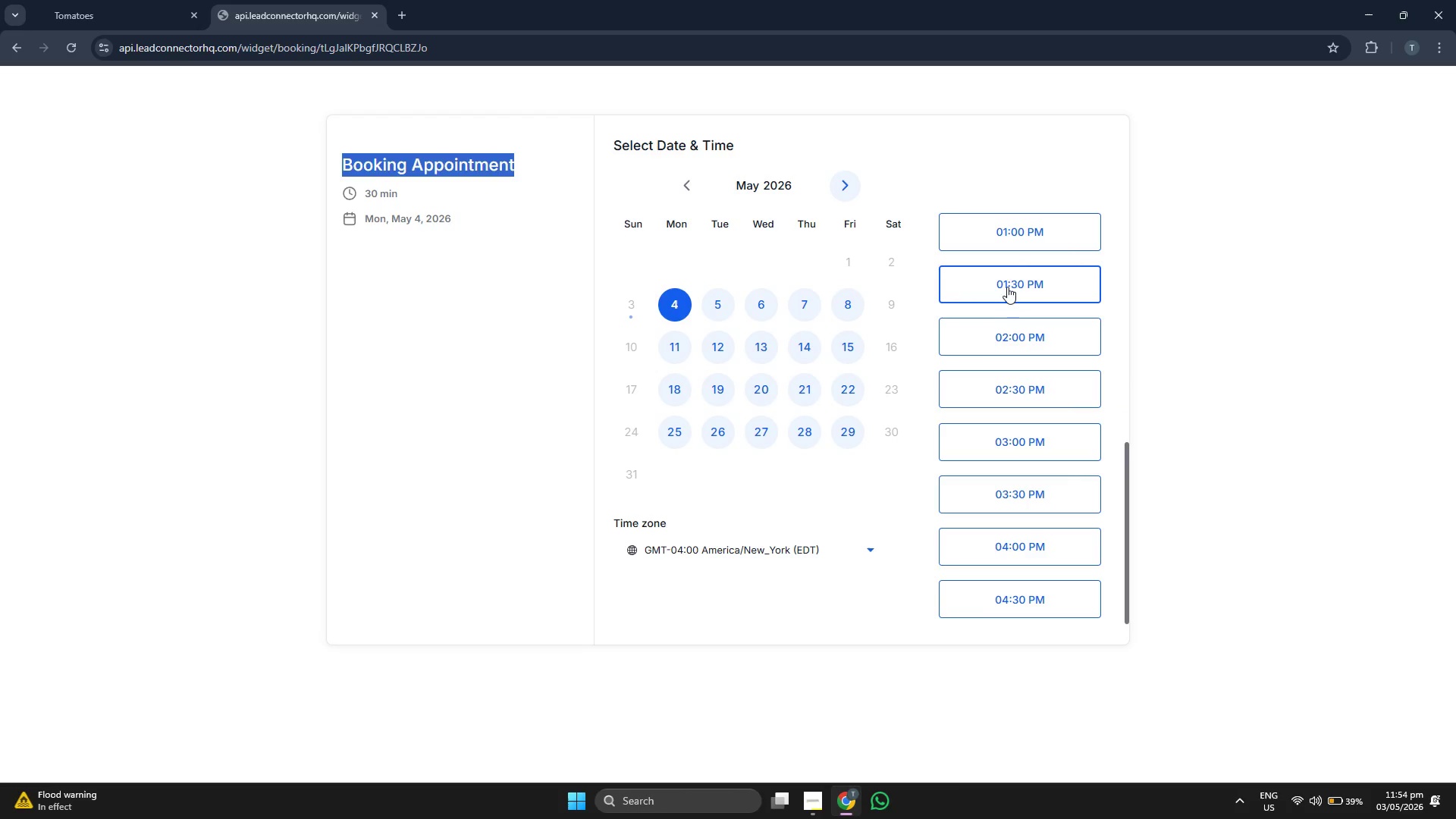 
scroll: coordinate [1030, 312], scroll_direction: up, amount: 6.0
 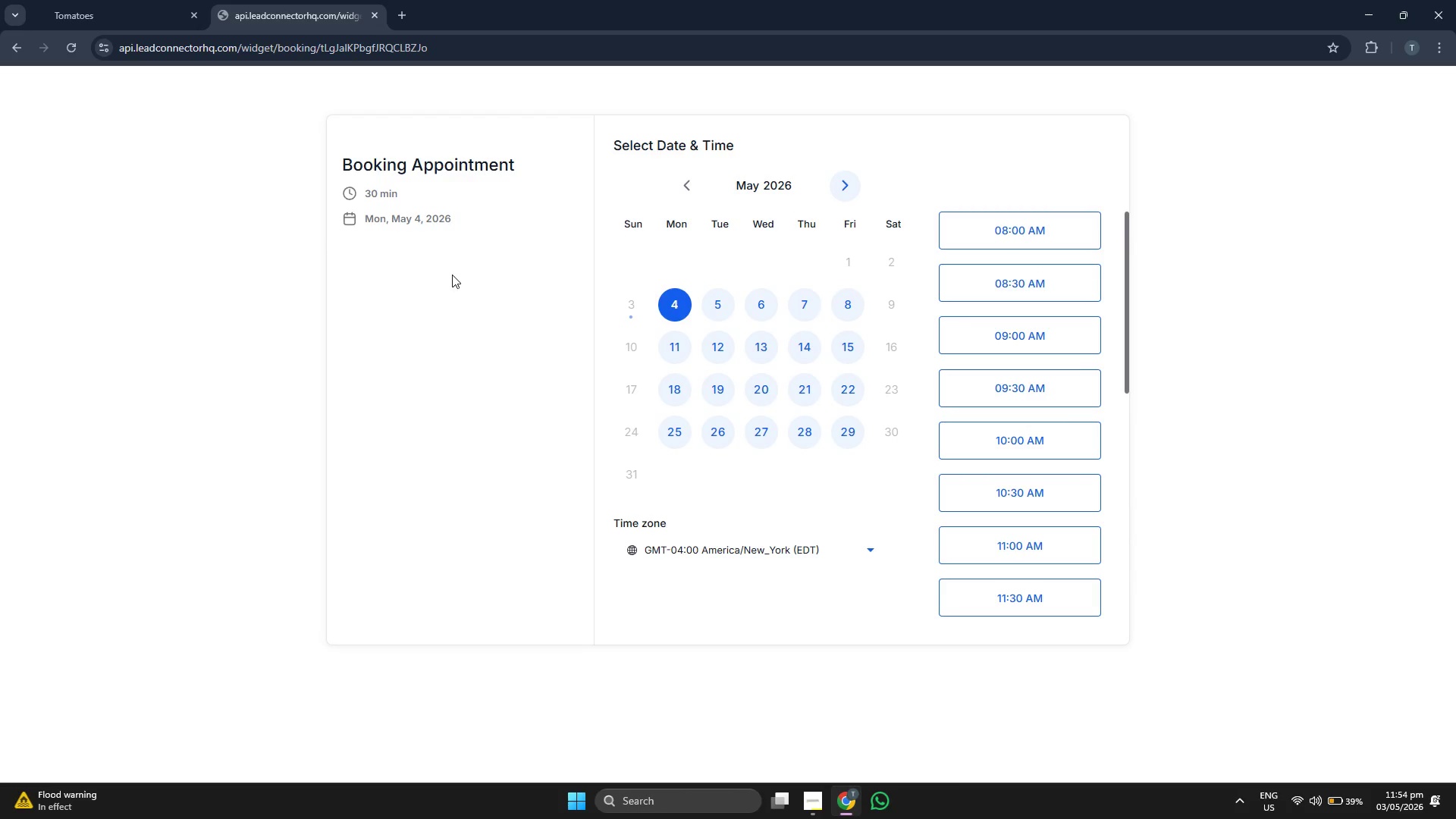 
left_click([165, 0])
 